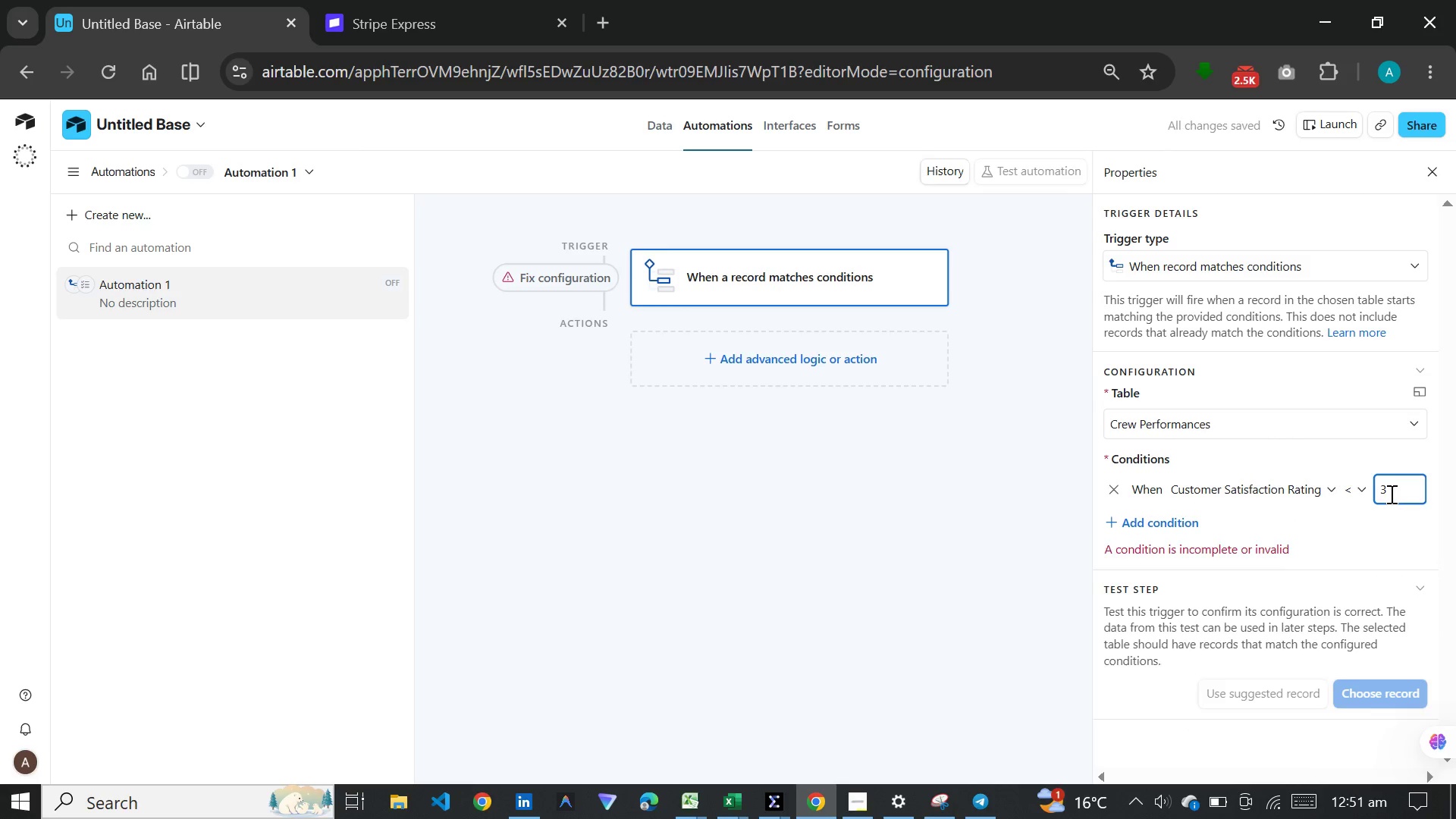 
key(Period)
 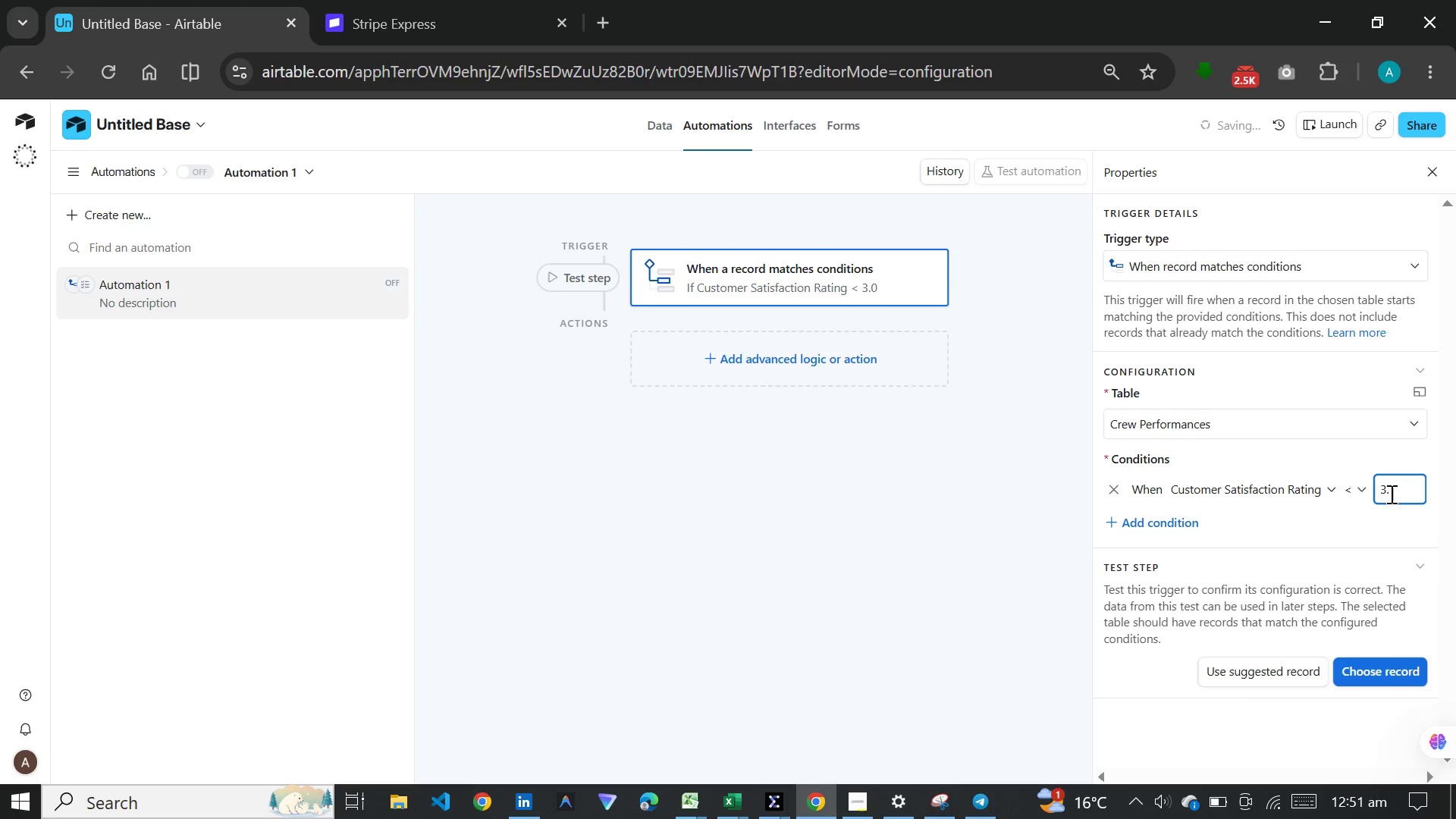 
key(5)
 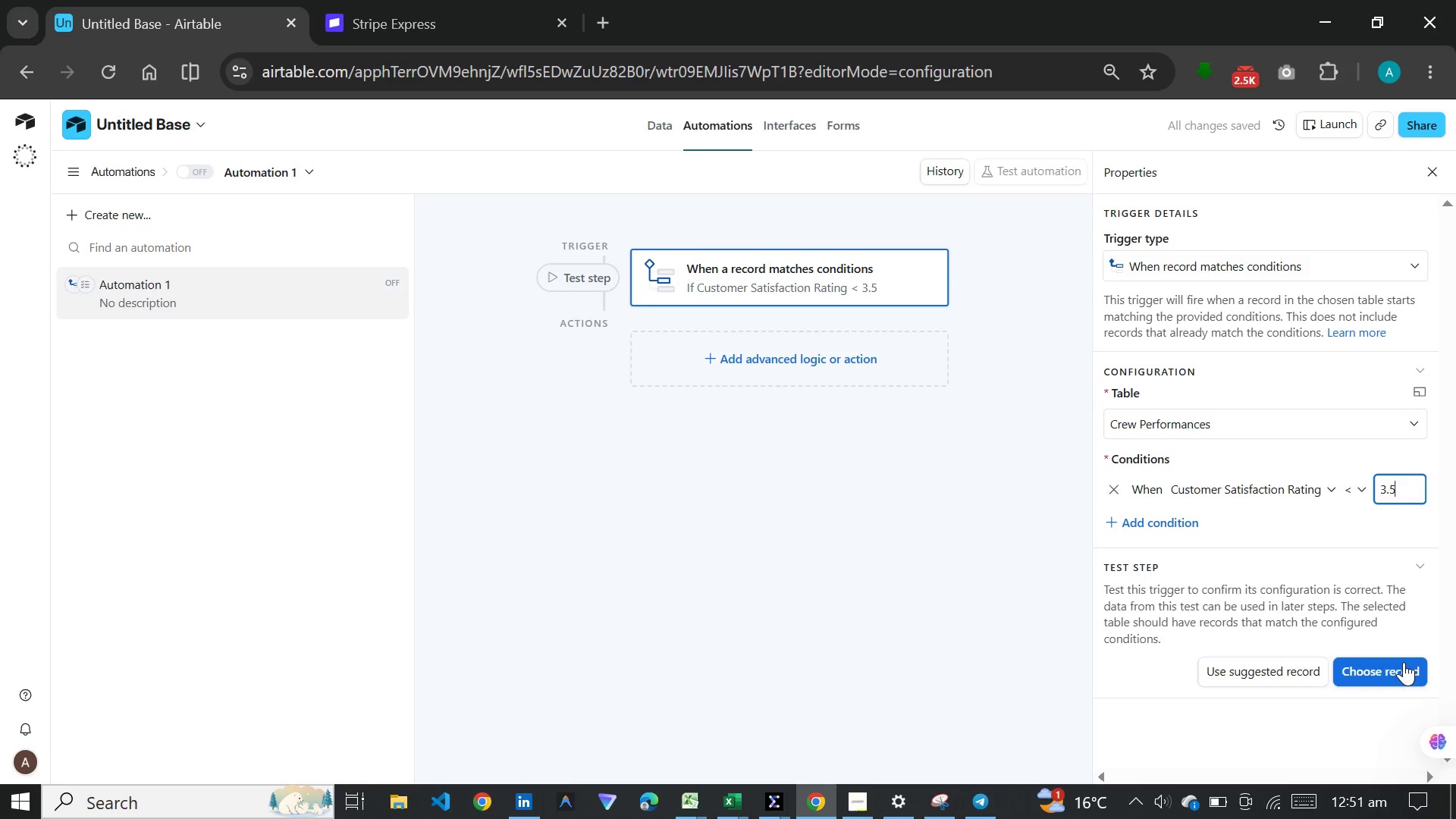 
wait(6.16)
 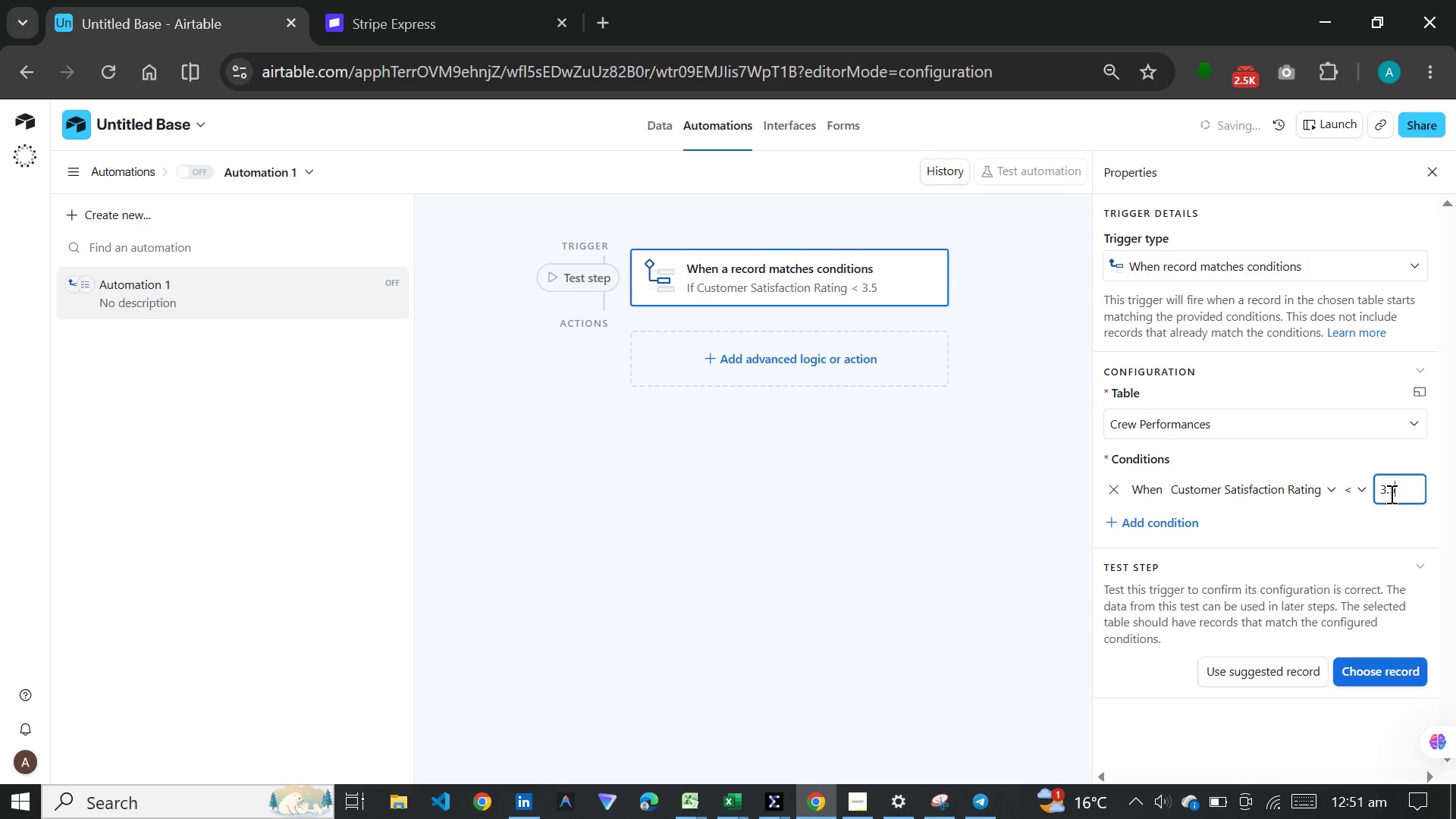 
left_click([770, 359])
 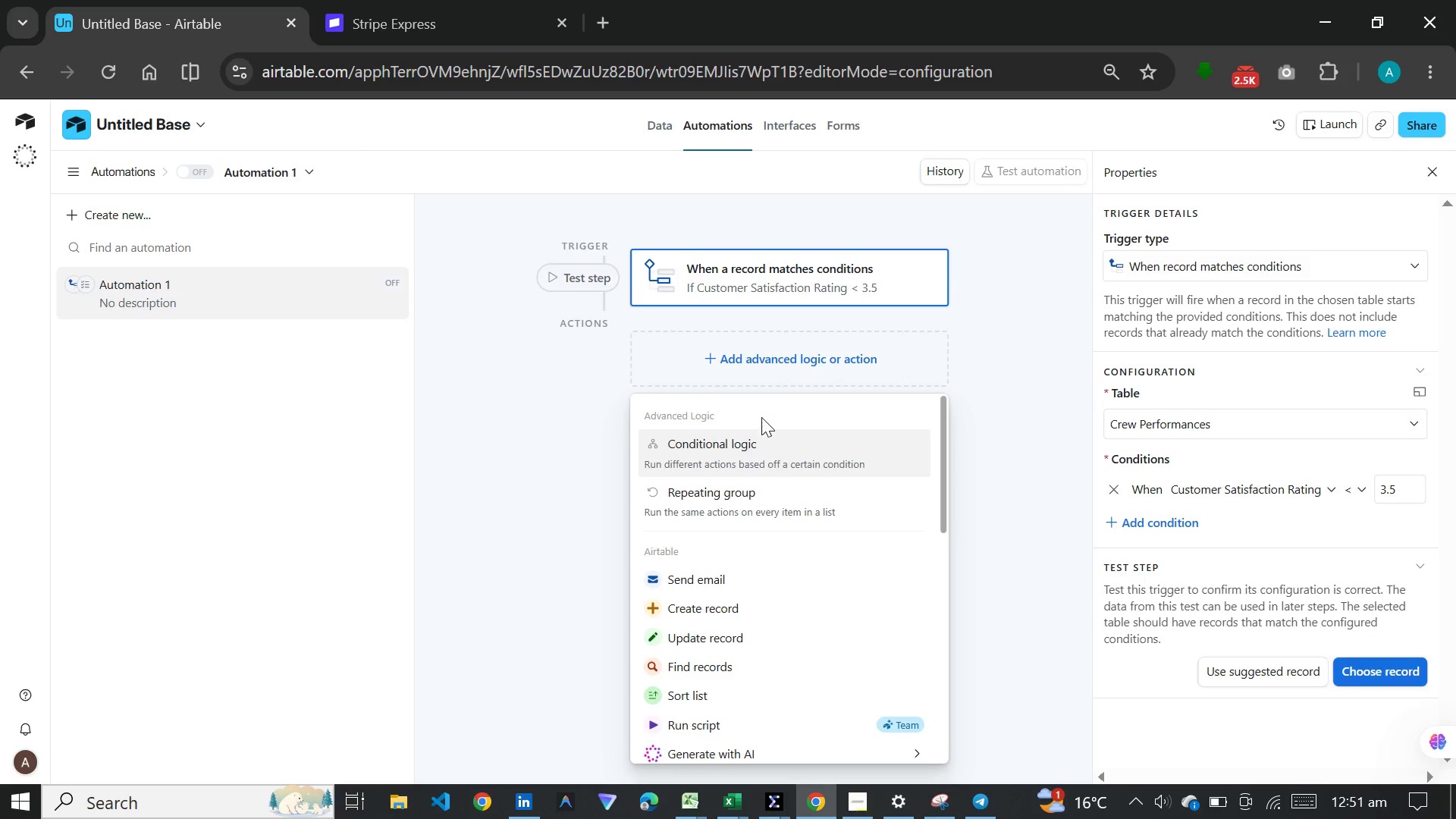 
left_click([708, 574])
 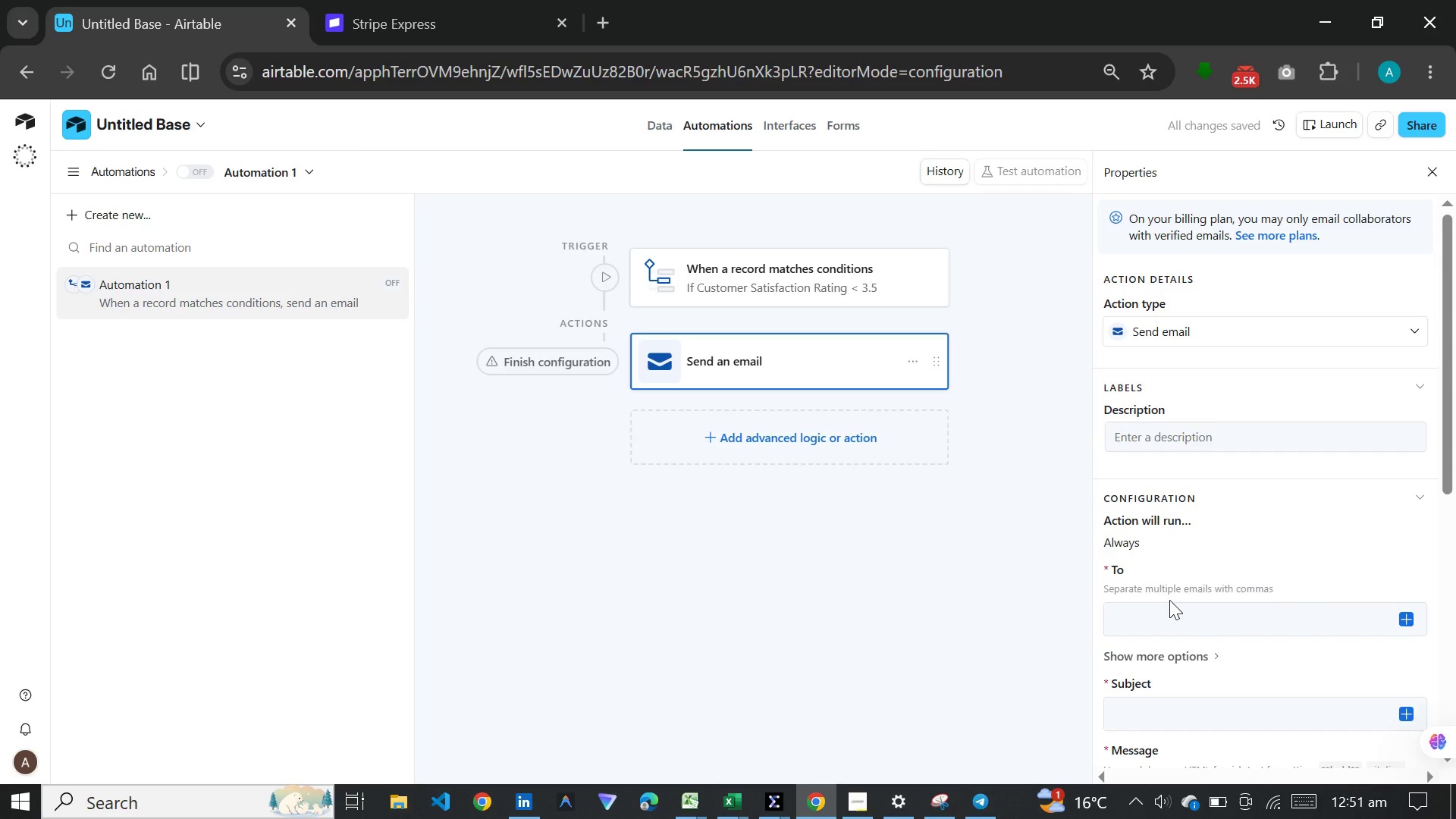 
wait(7.62)
 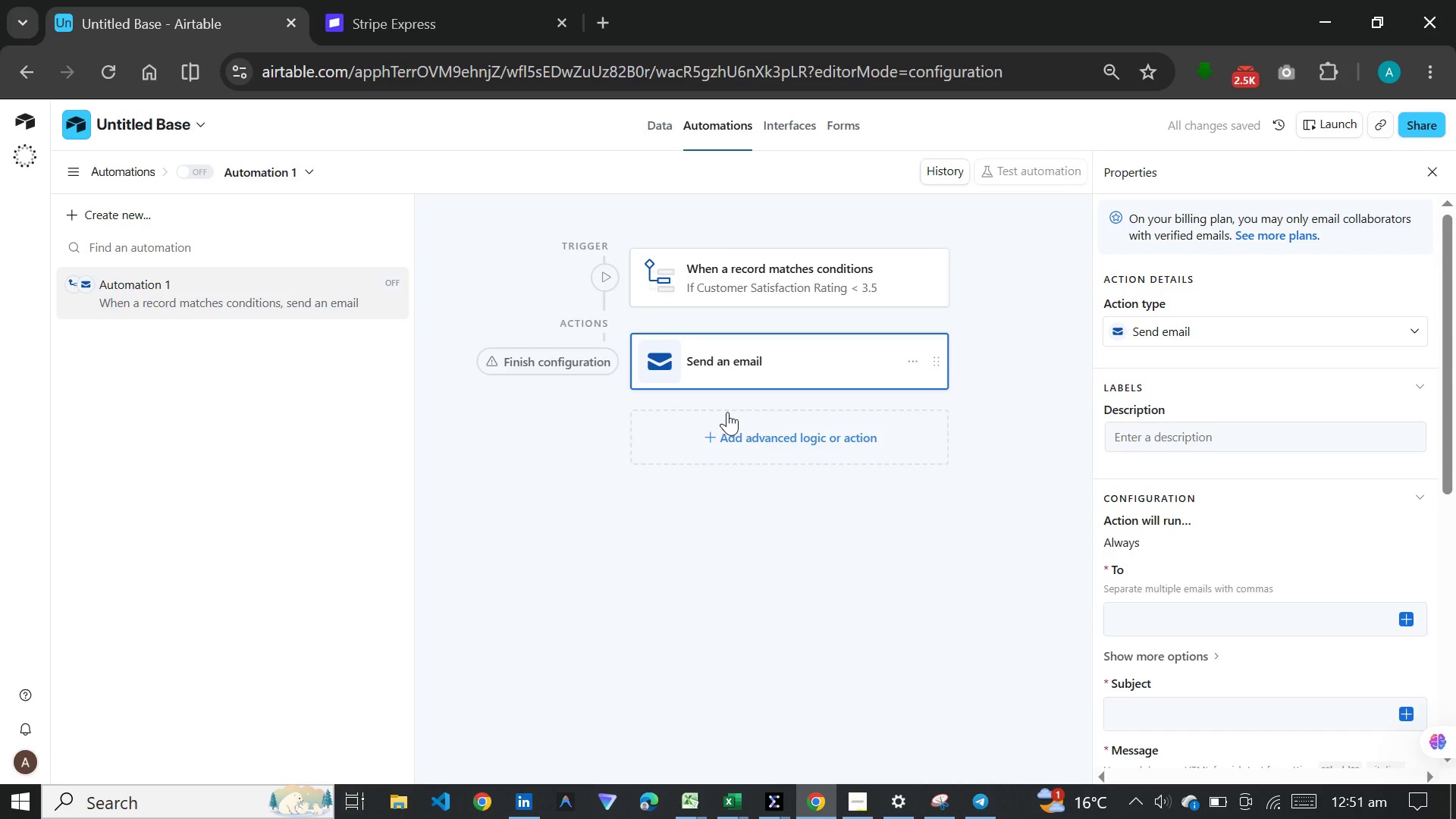 
left_click([1169, 620])
 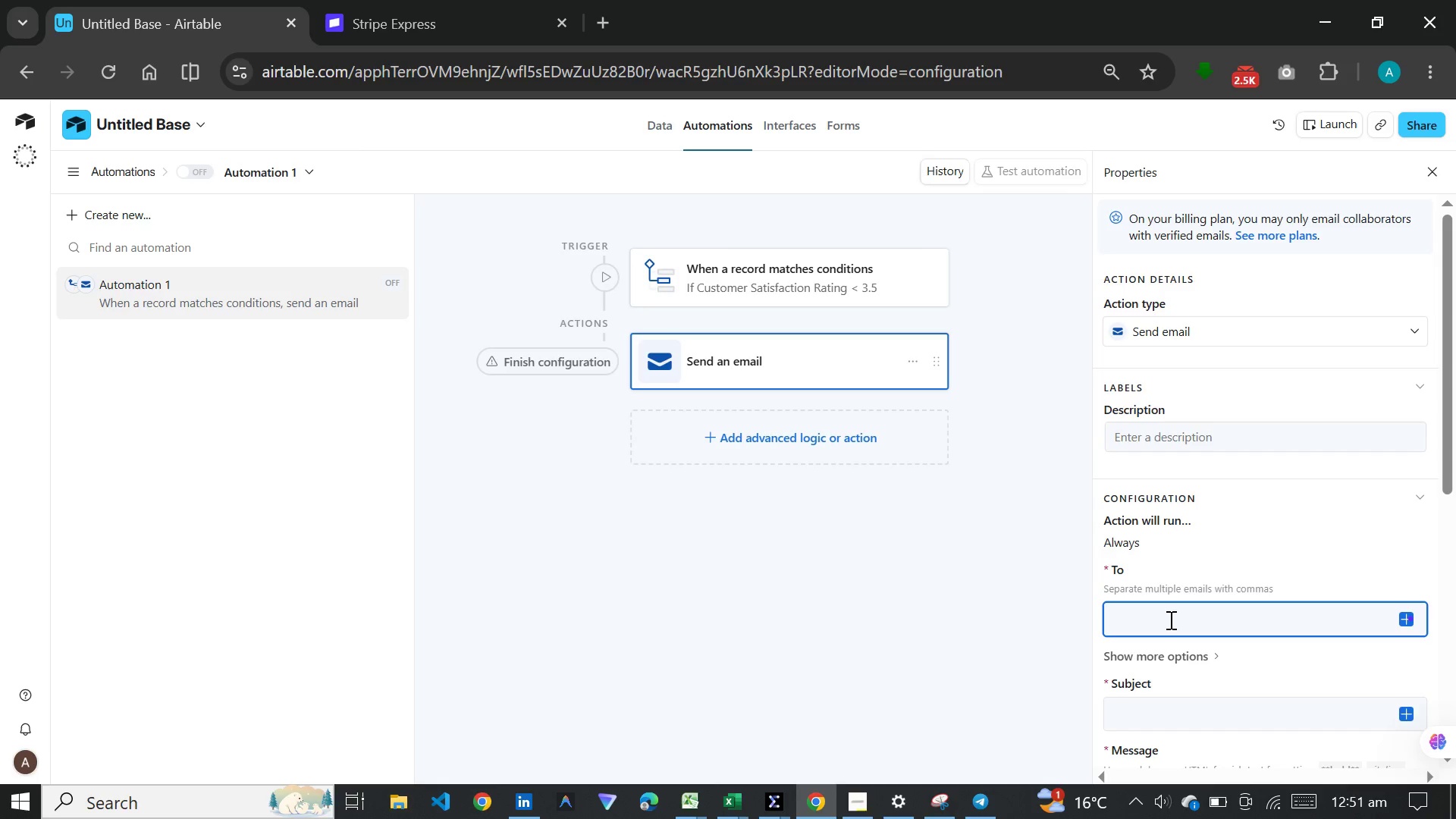 
type(abdulgeniabdulaziz)
 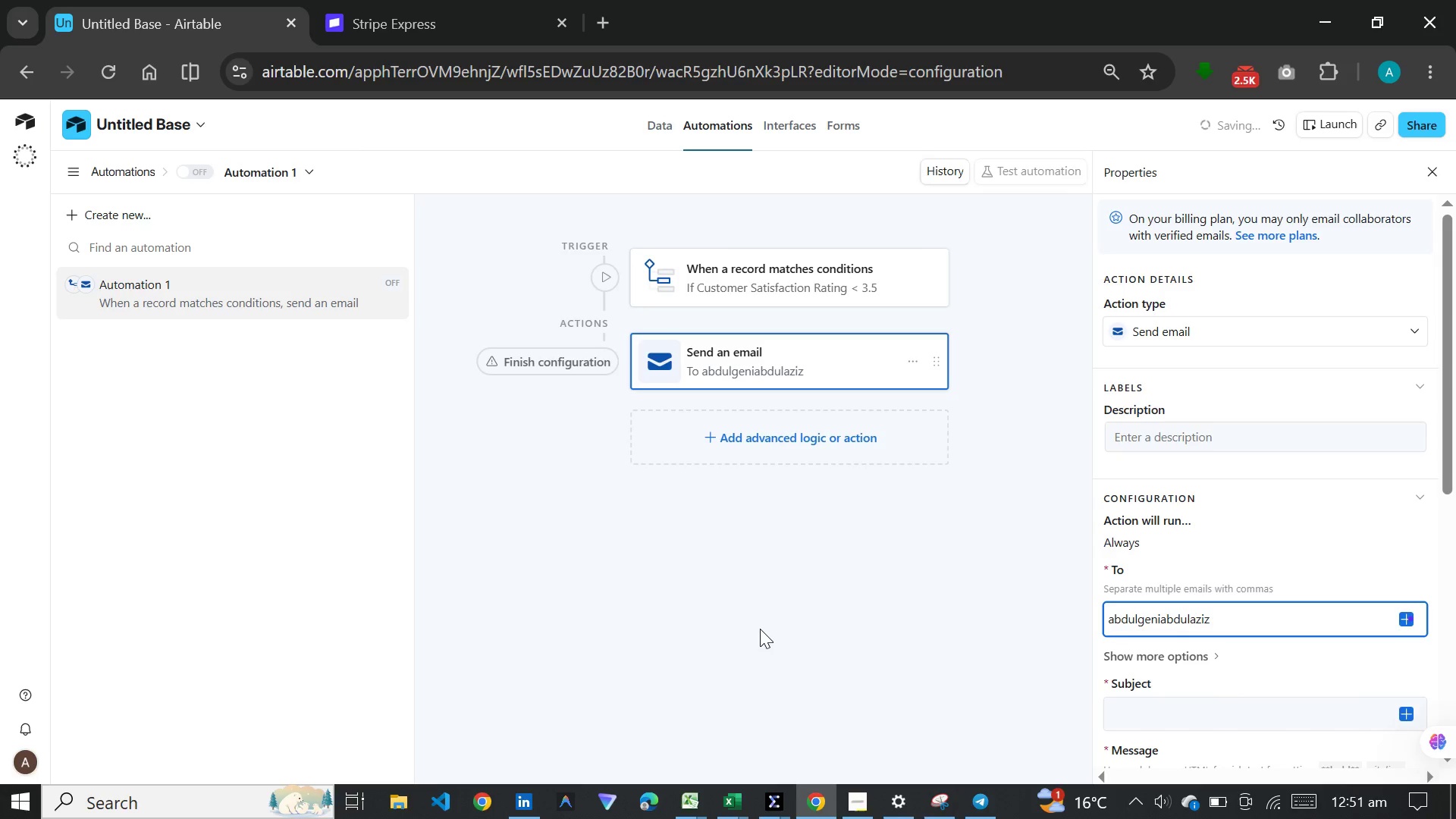 
type(@gmail.com)
 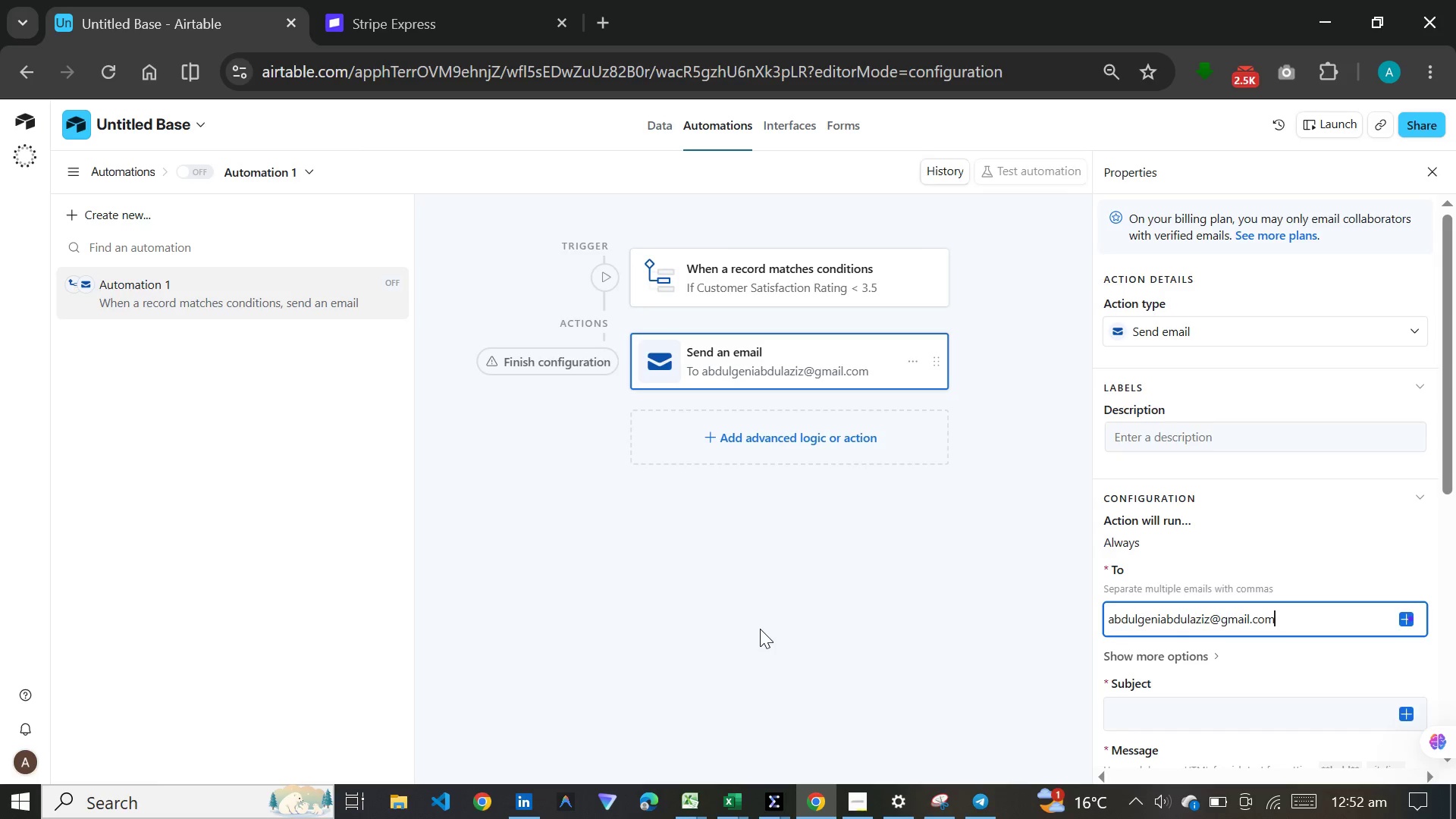 
wait(30.47)
 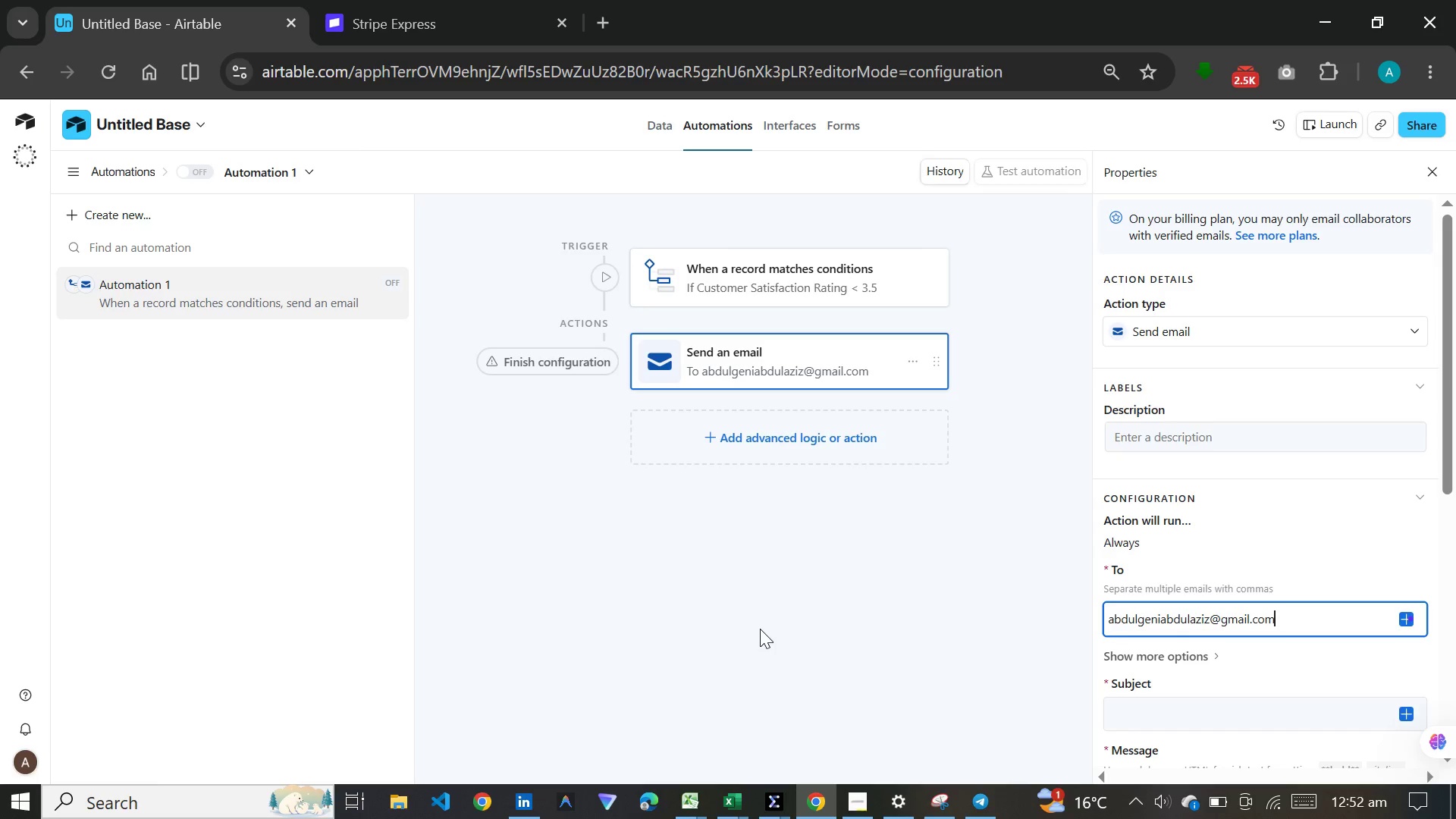 
left_click([990, 808])
 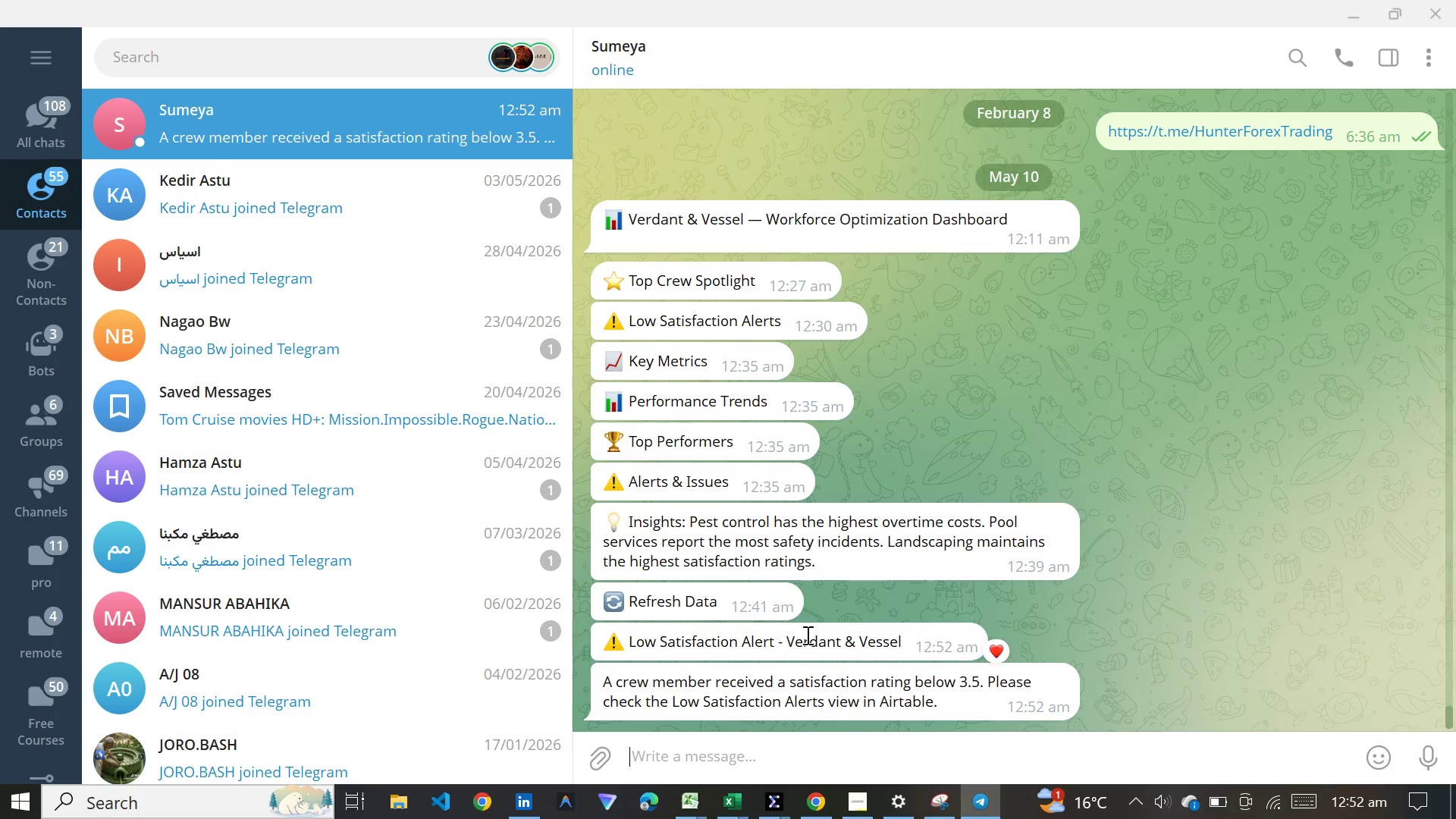 
left_click([806, 635])
 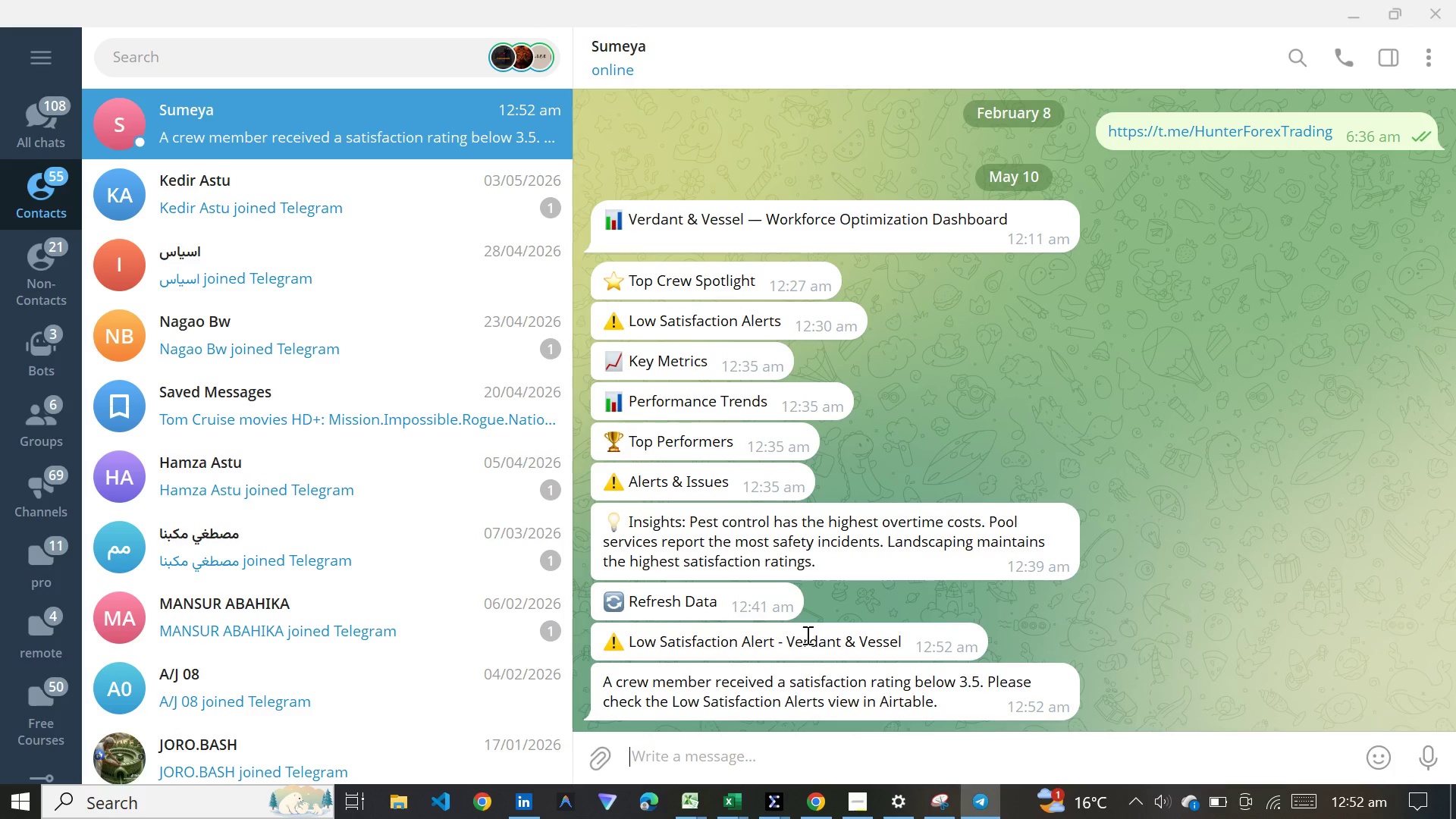 
right_click([806, 635])
 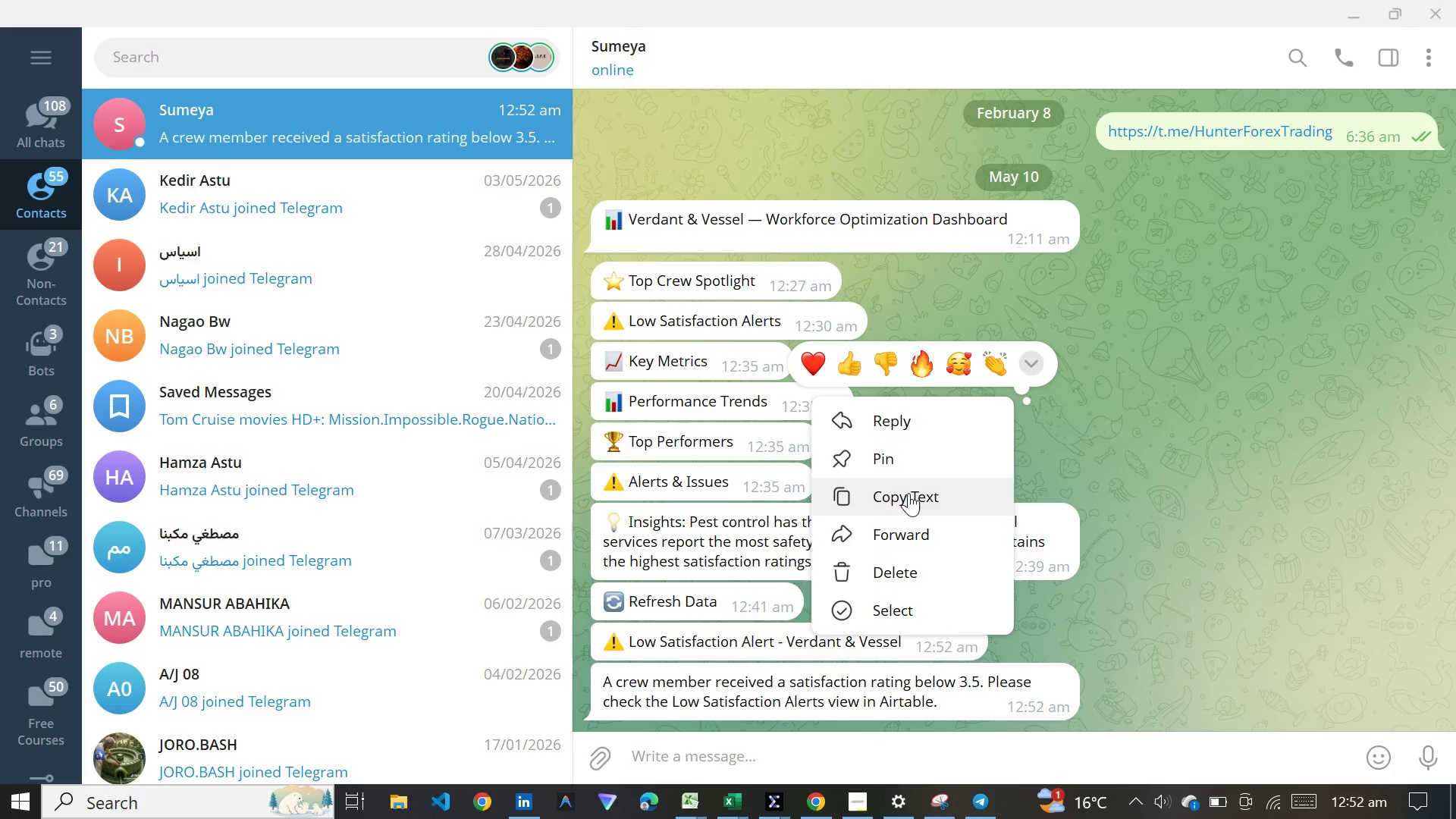 
left_click([908, 493])
 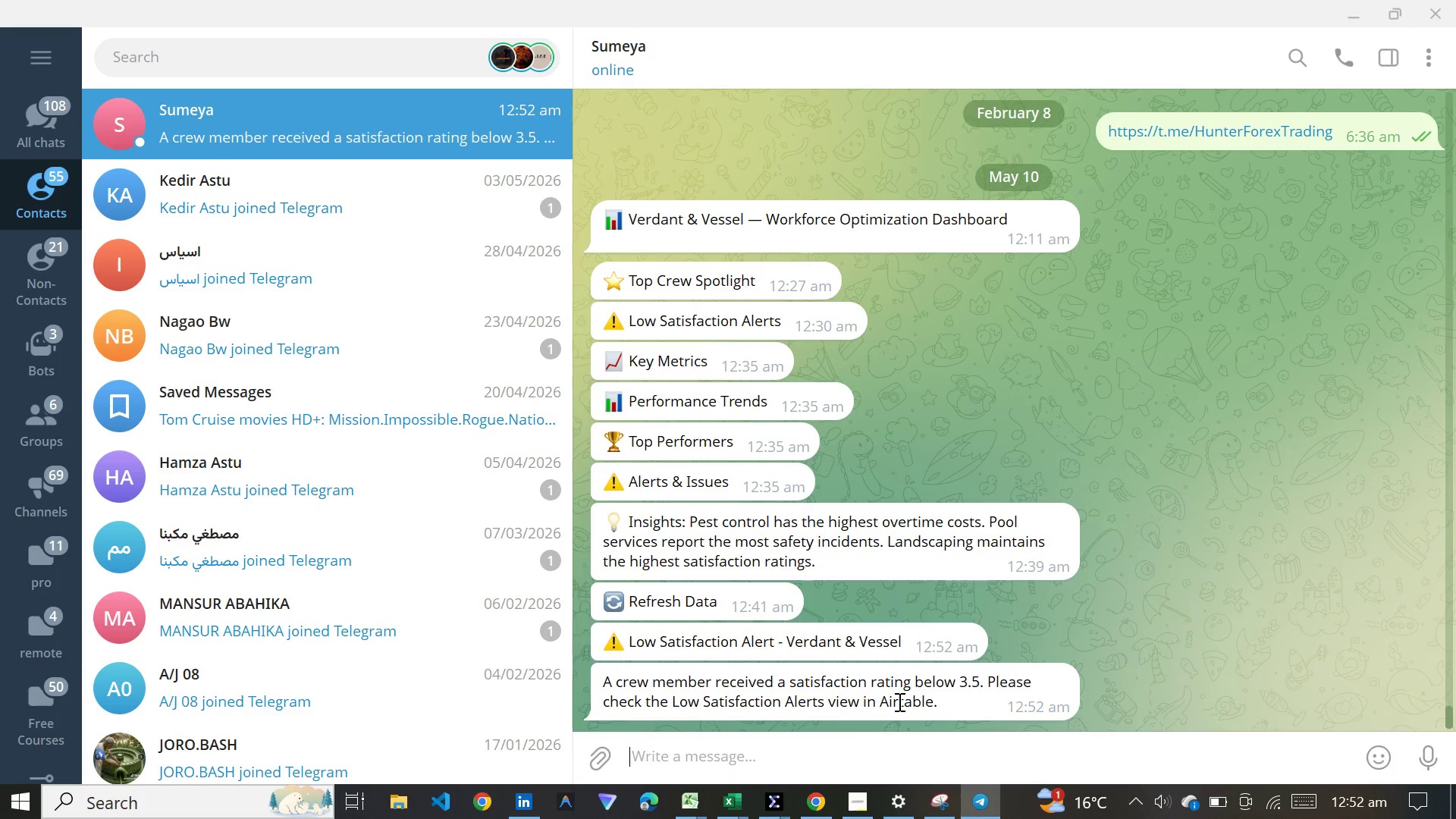 
left_click([898, 699])
 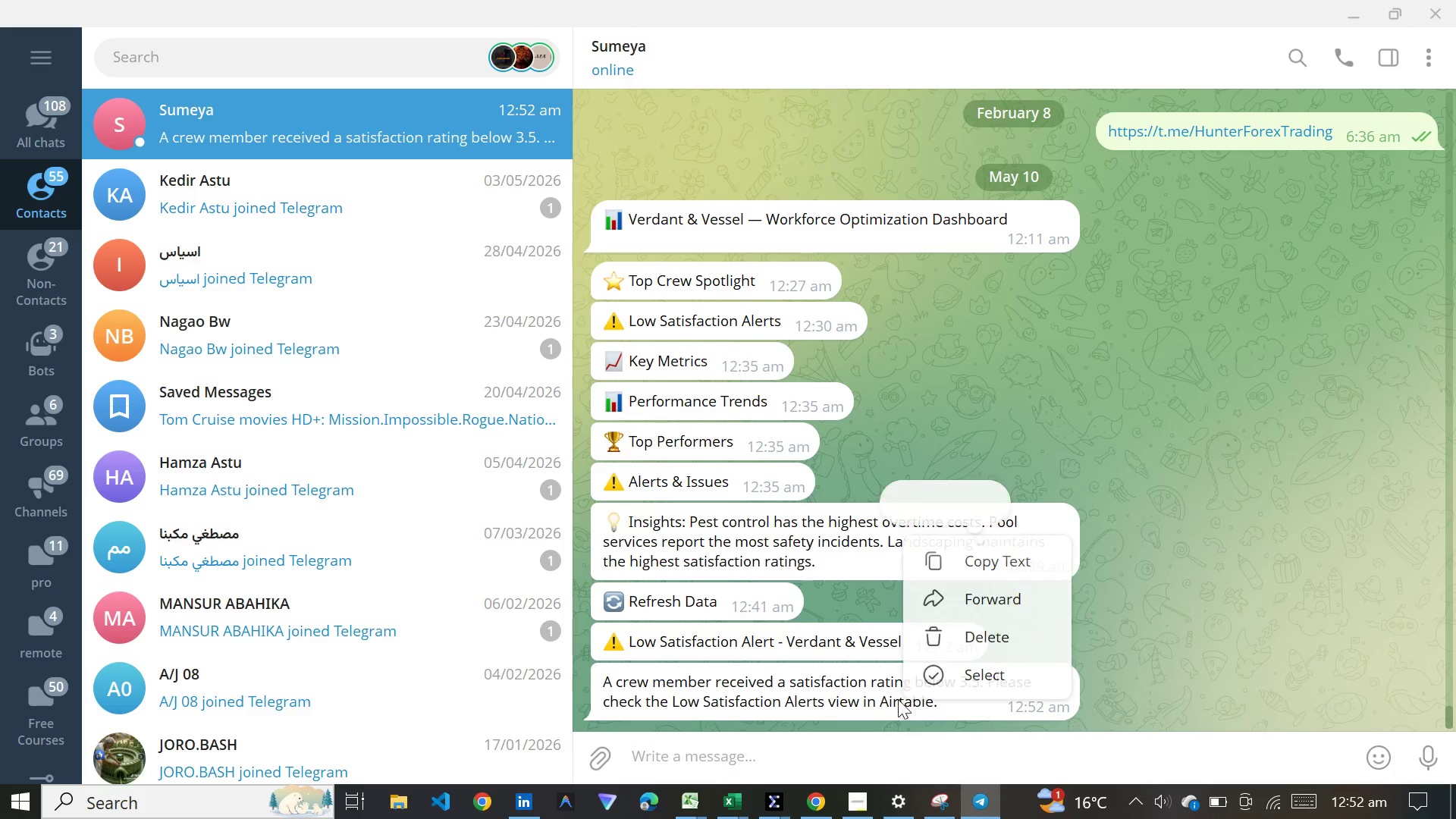 
right_click([898, 699])
 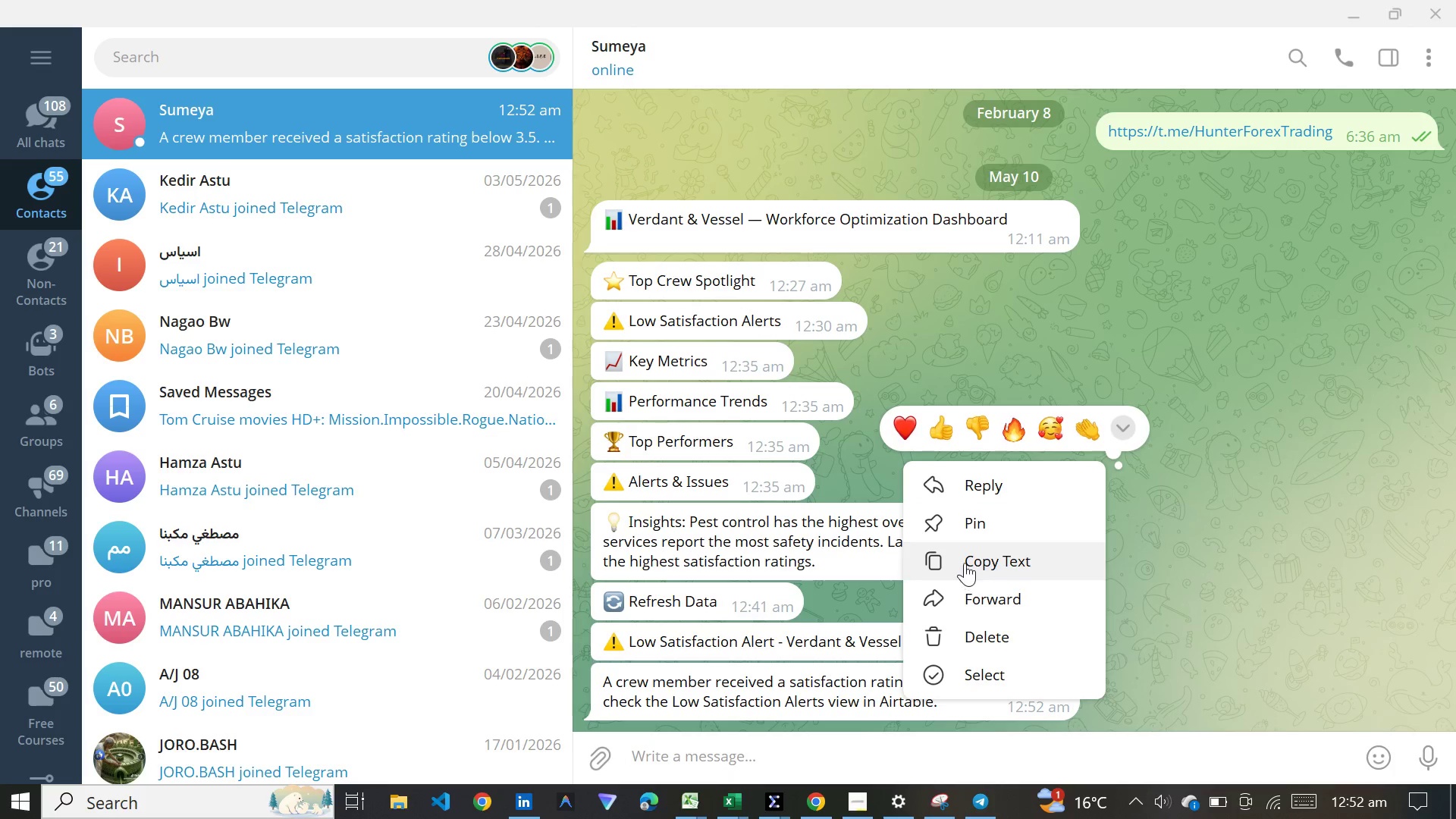 
left_click([967, 558])
 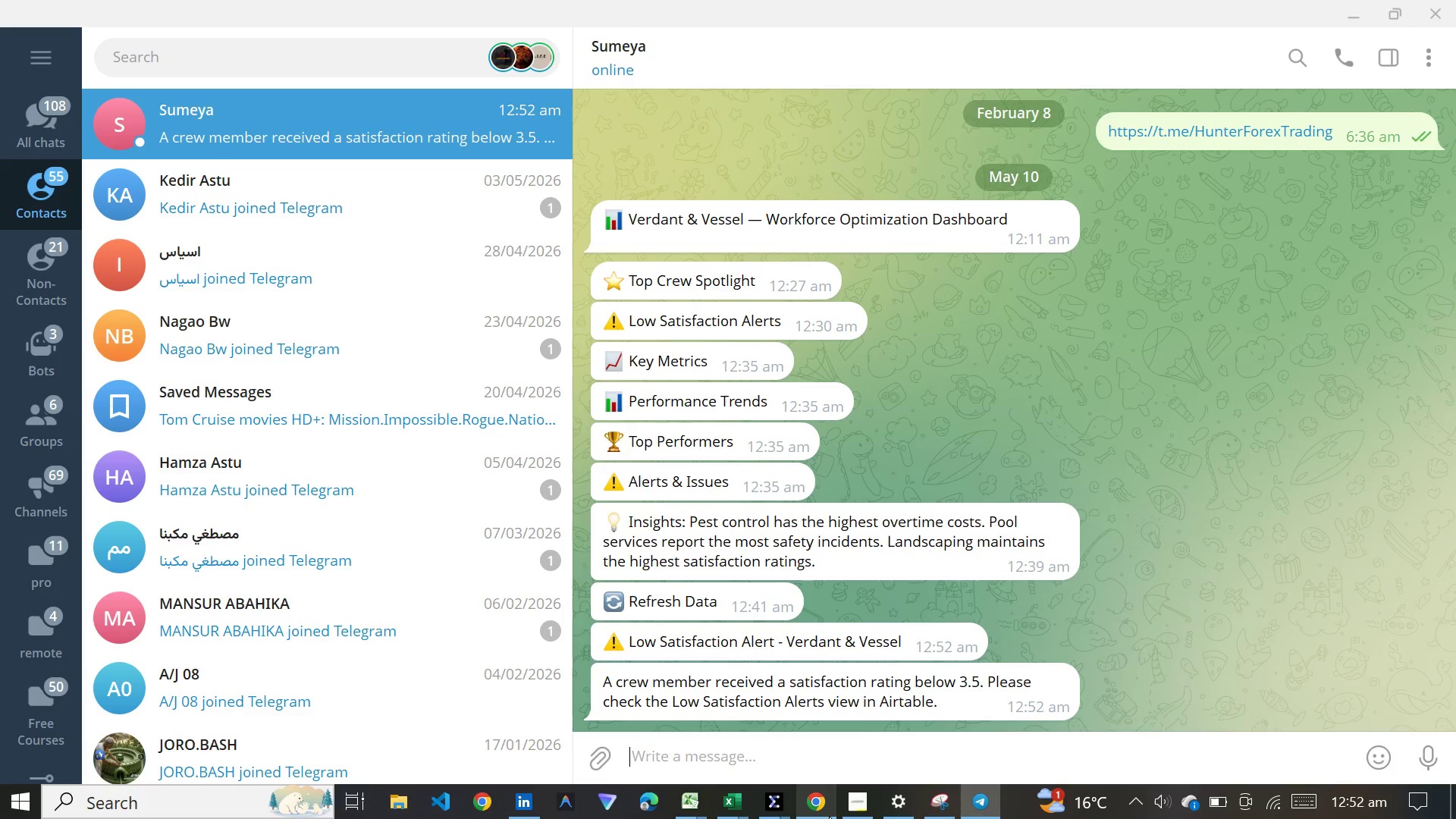 
left_click([829, 816])
 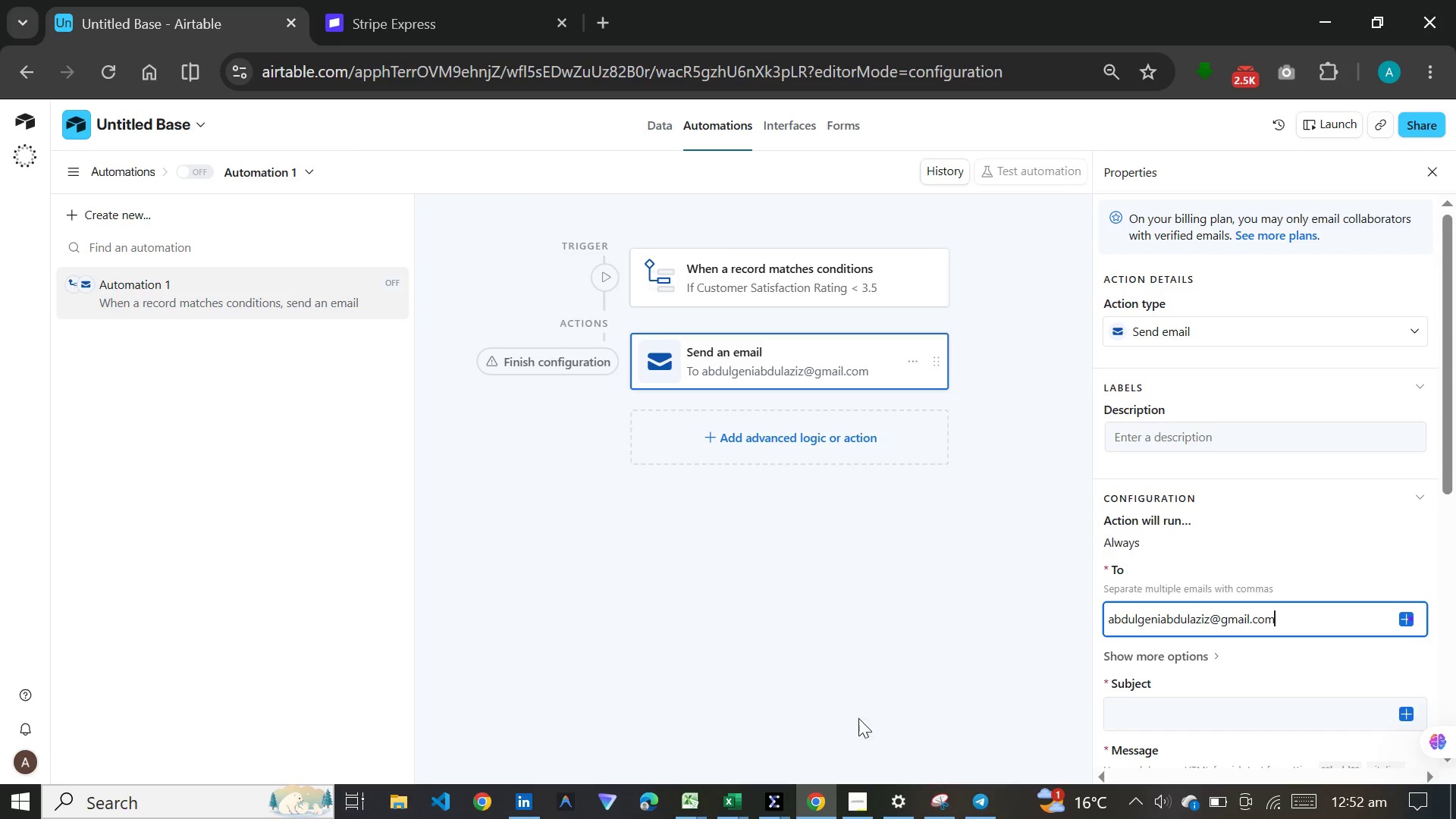 
scroll: coordinate [1191, 692], scroll_direction: down, amount: 4.0
 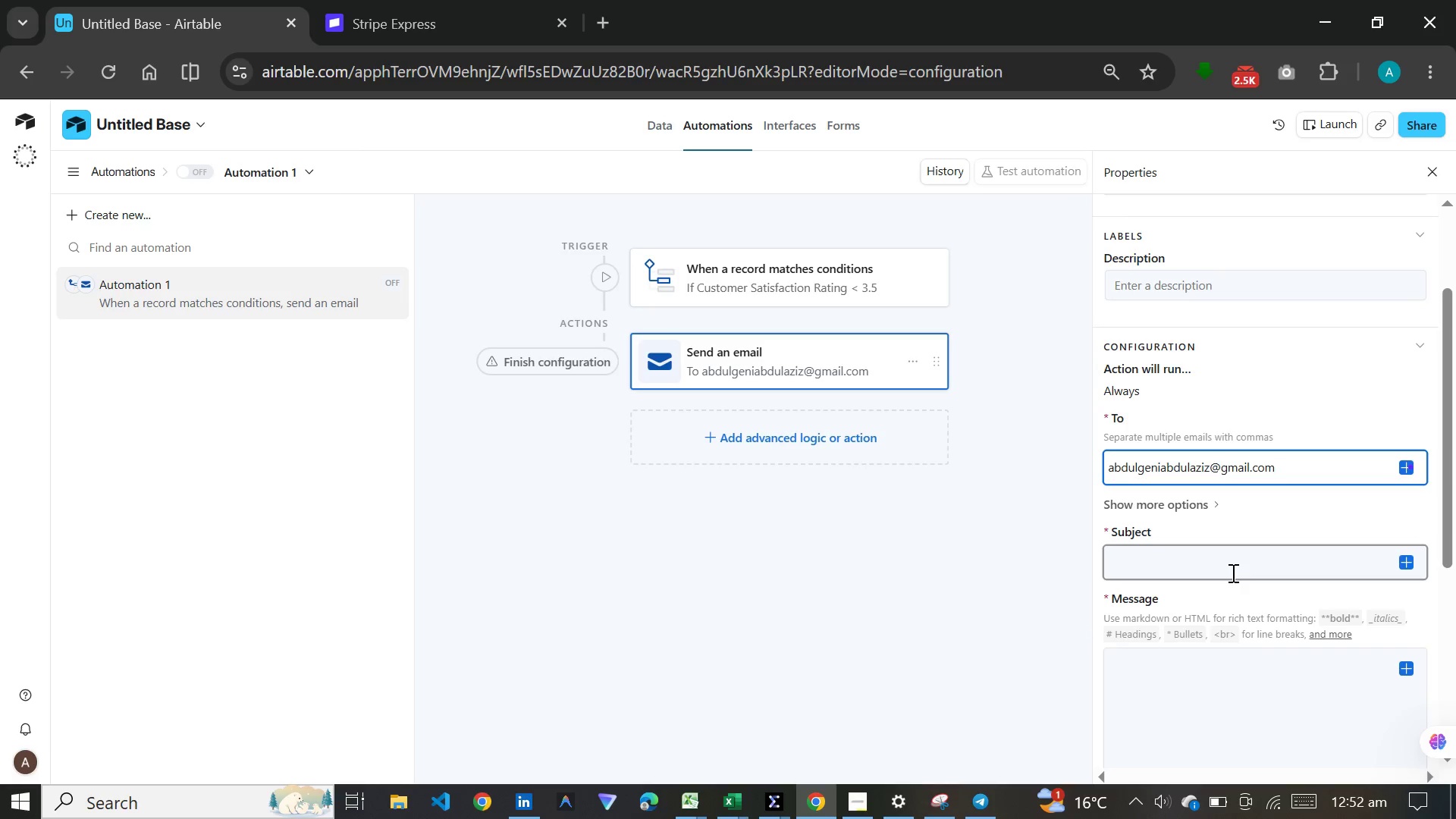 
left_click([1232, 573])
 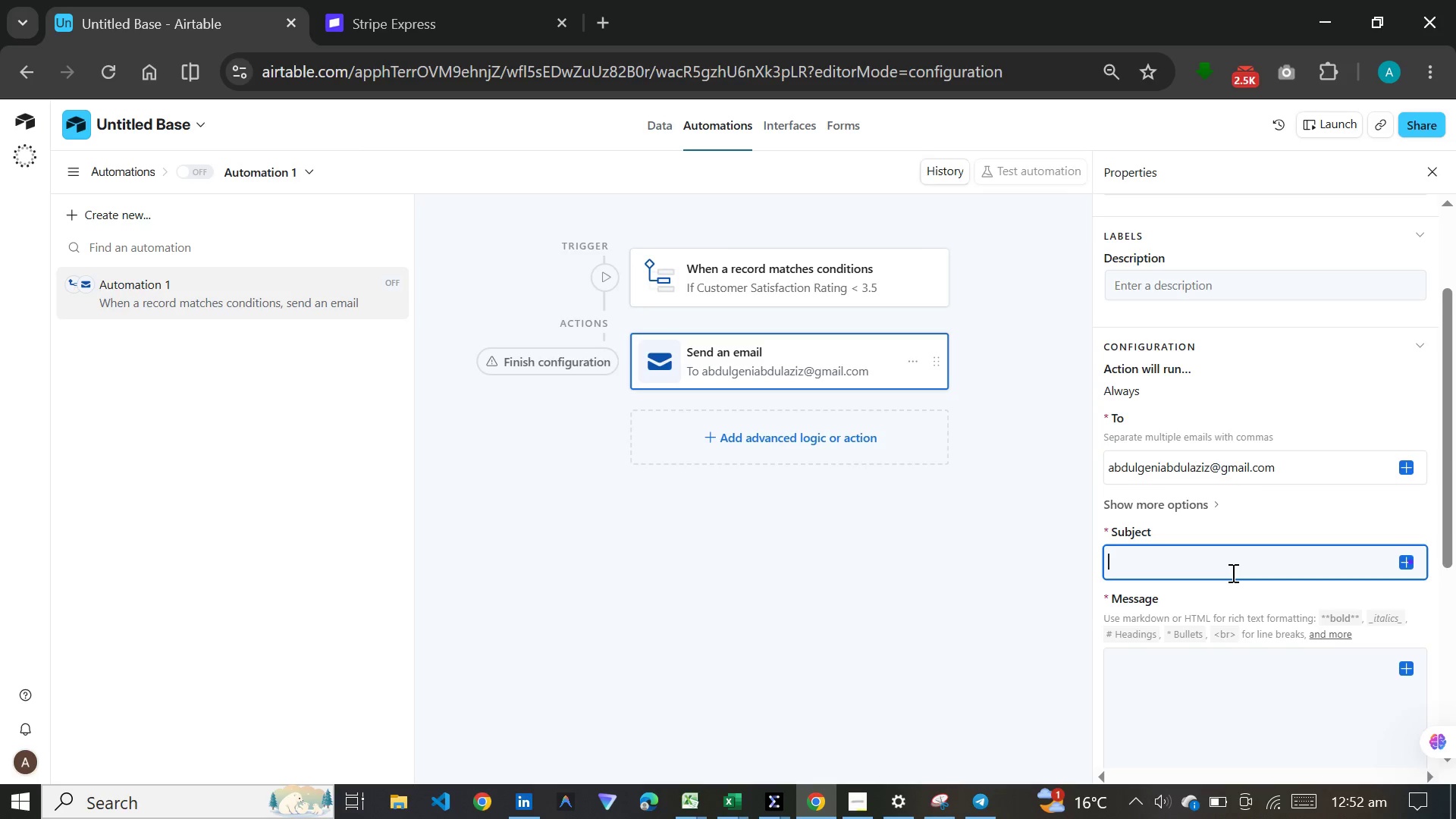 
key(Meta+V)
 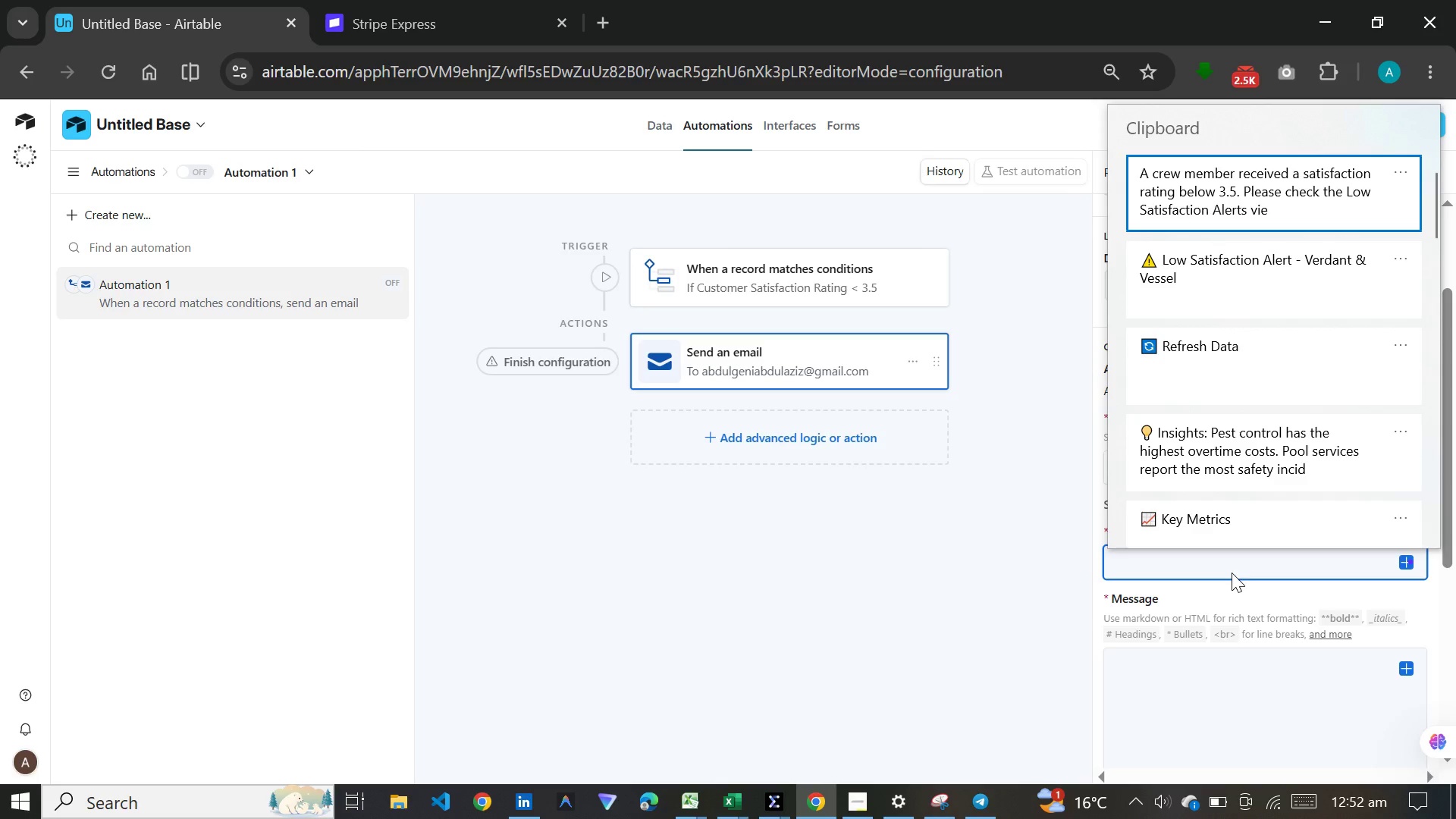 
left_click([1279, 272])
 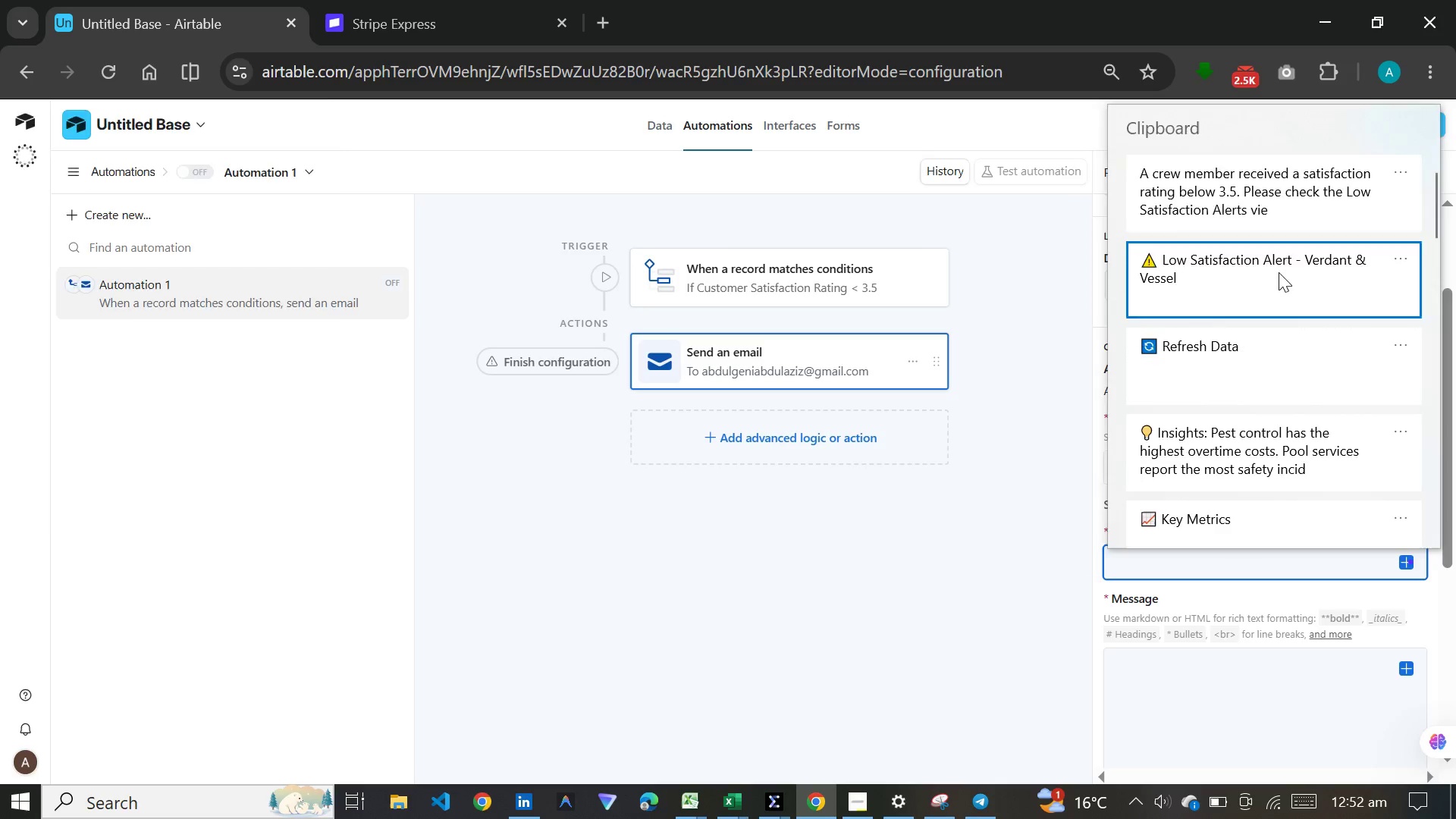 
key(Control+ControlLeft)
 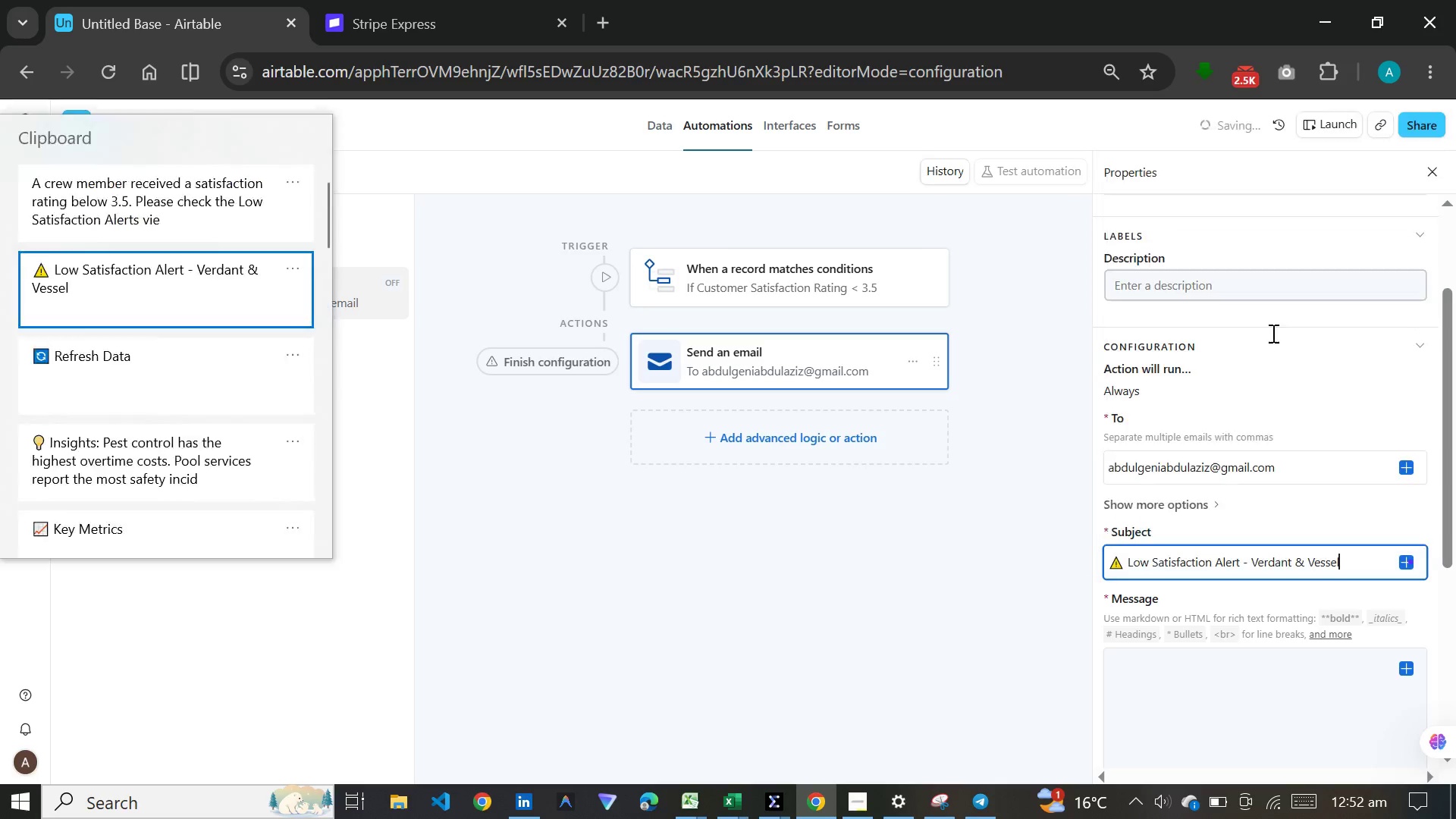 
key(Control+V)
 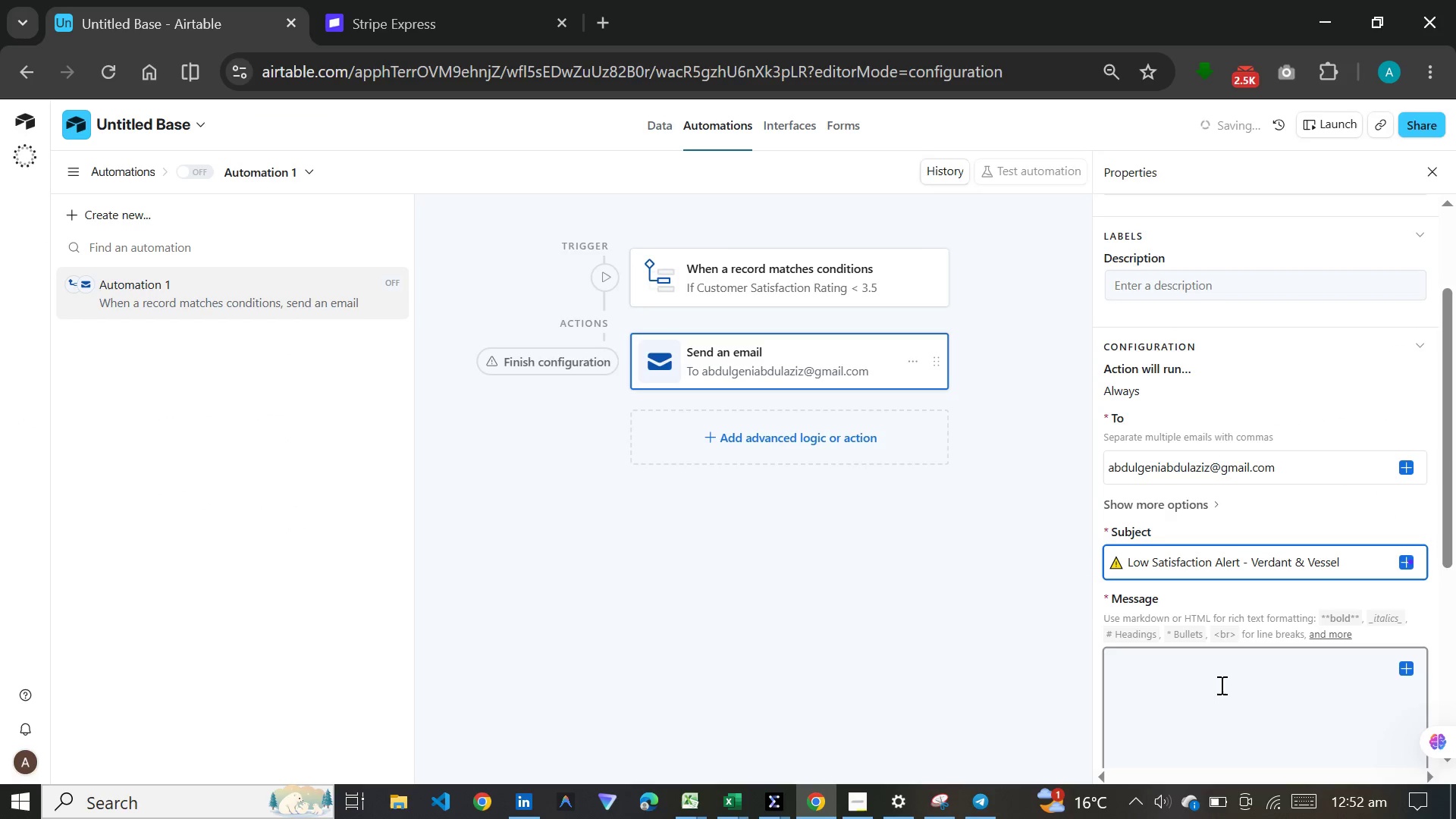 
left_click([1220, 685])
 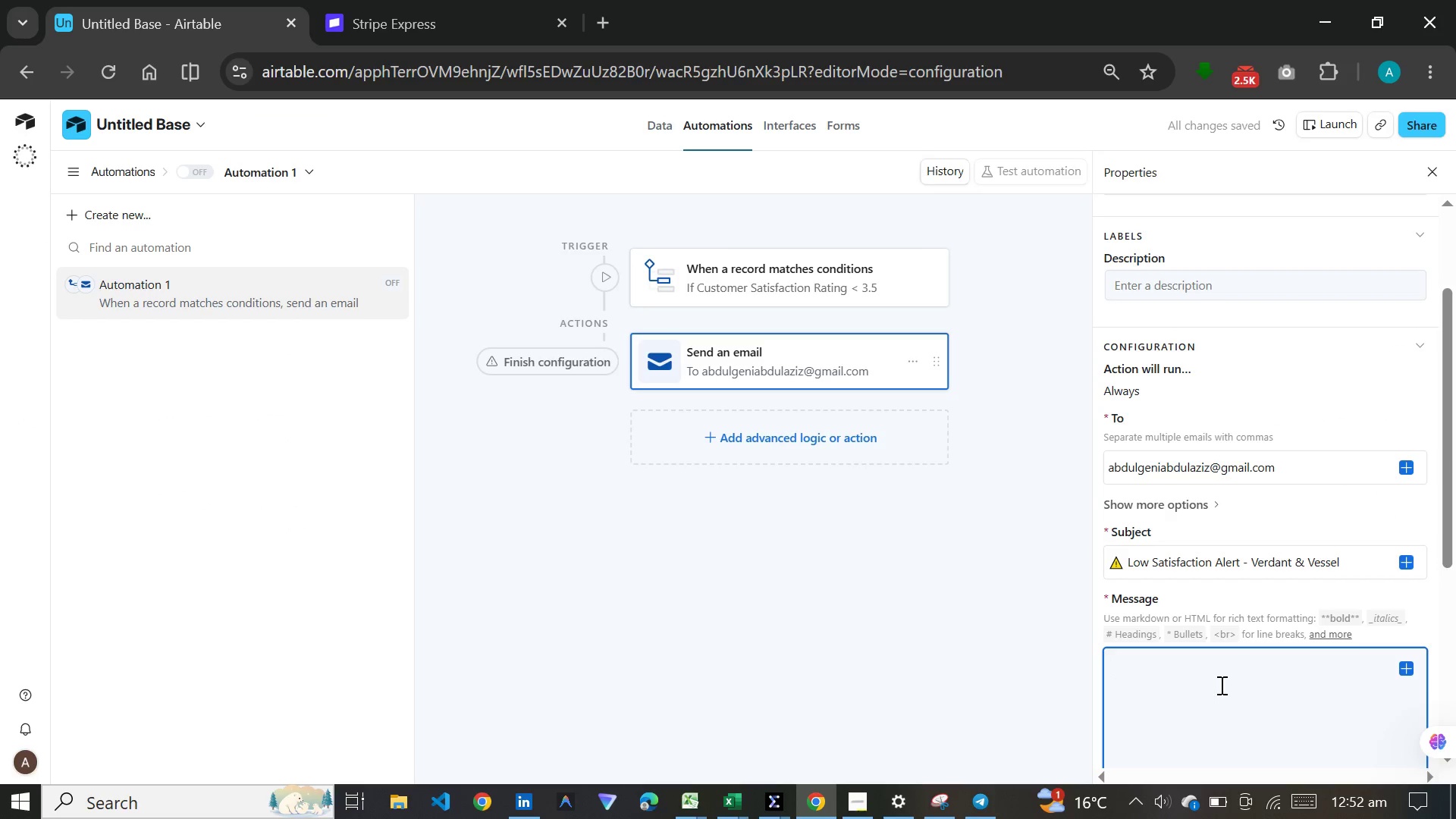 
key(Meta+V)
 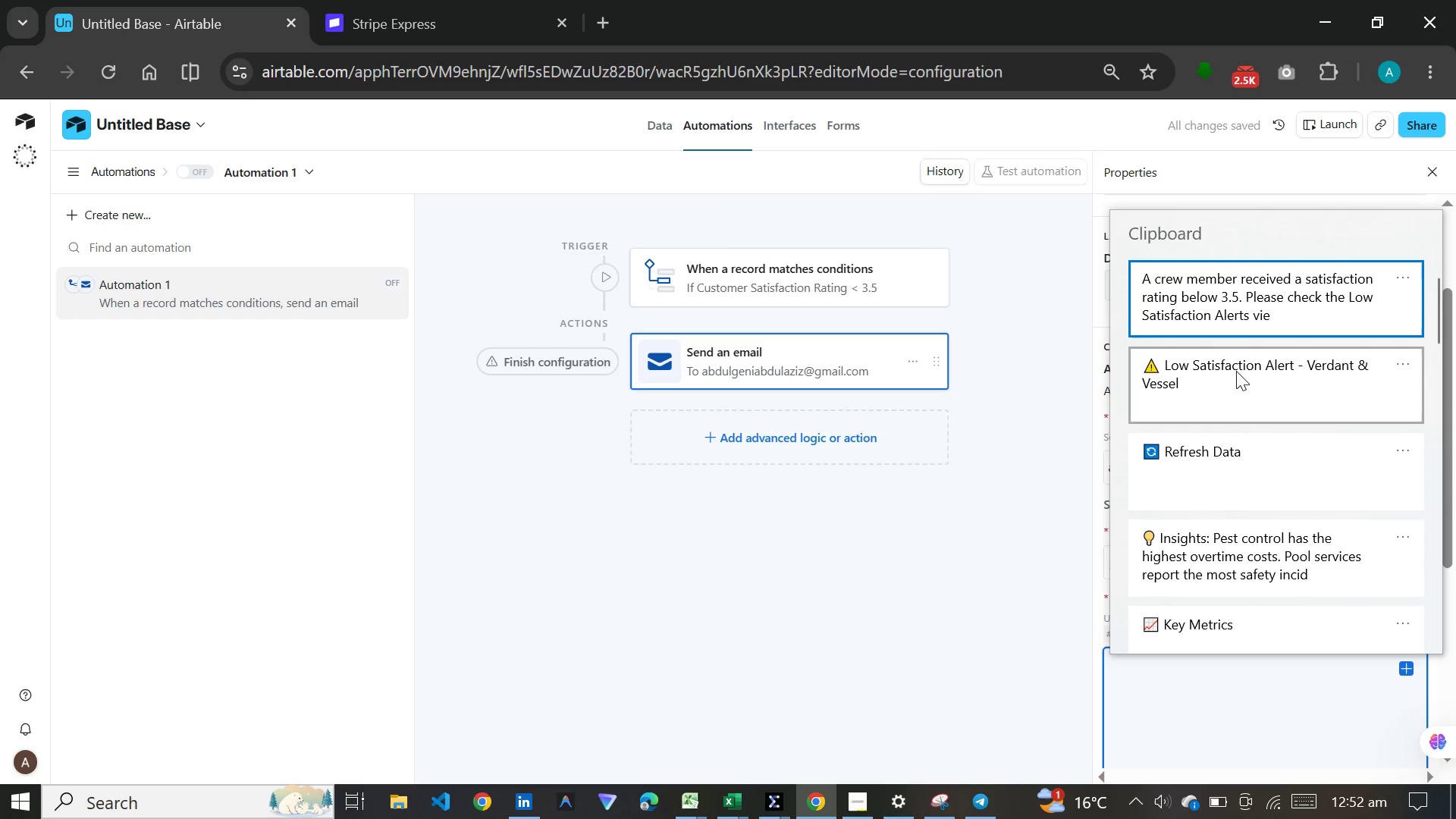 
left_click([1253, 293])
 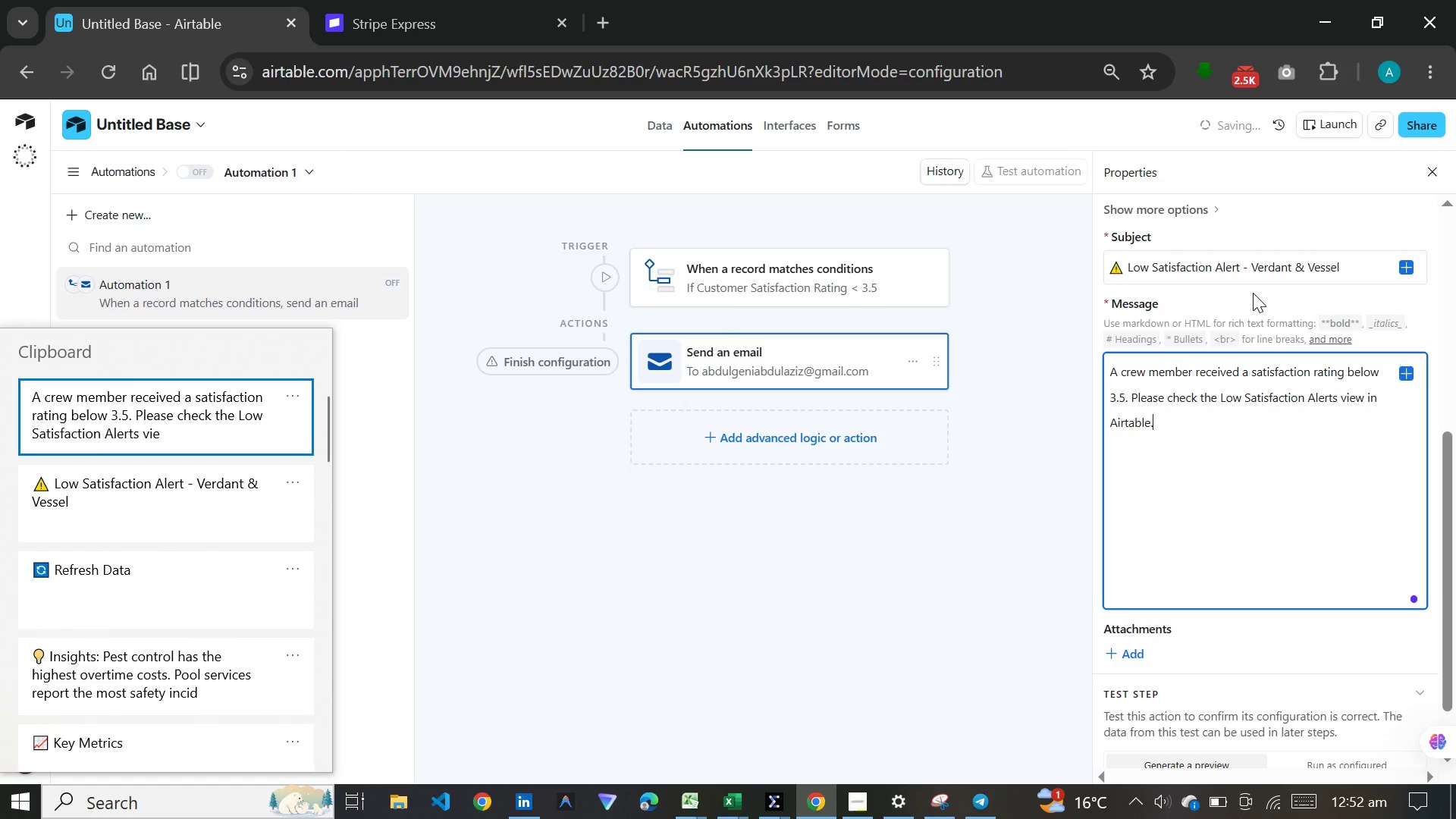 
wait(6.45)
 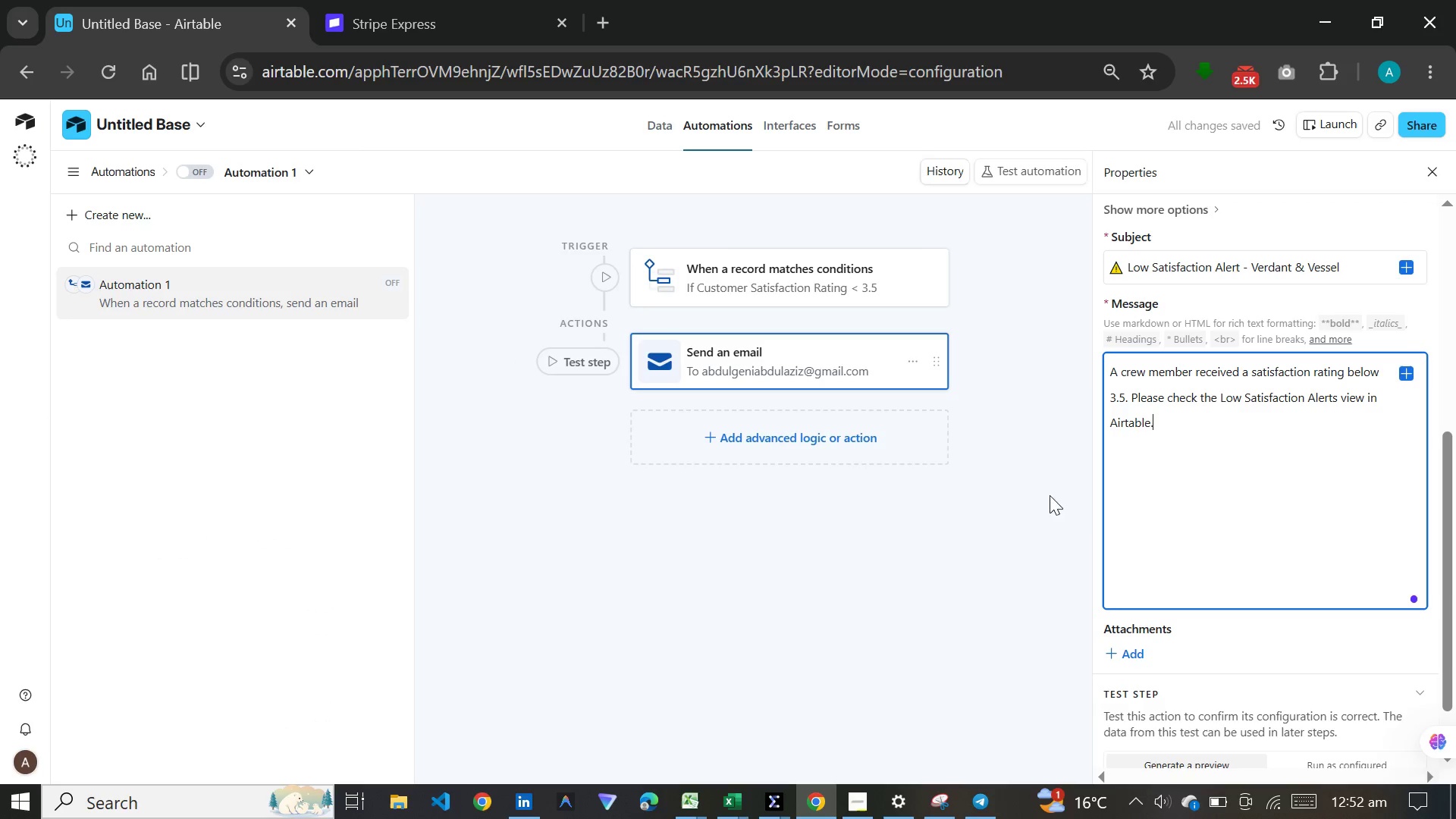 
left_click([1072, 509])
 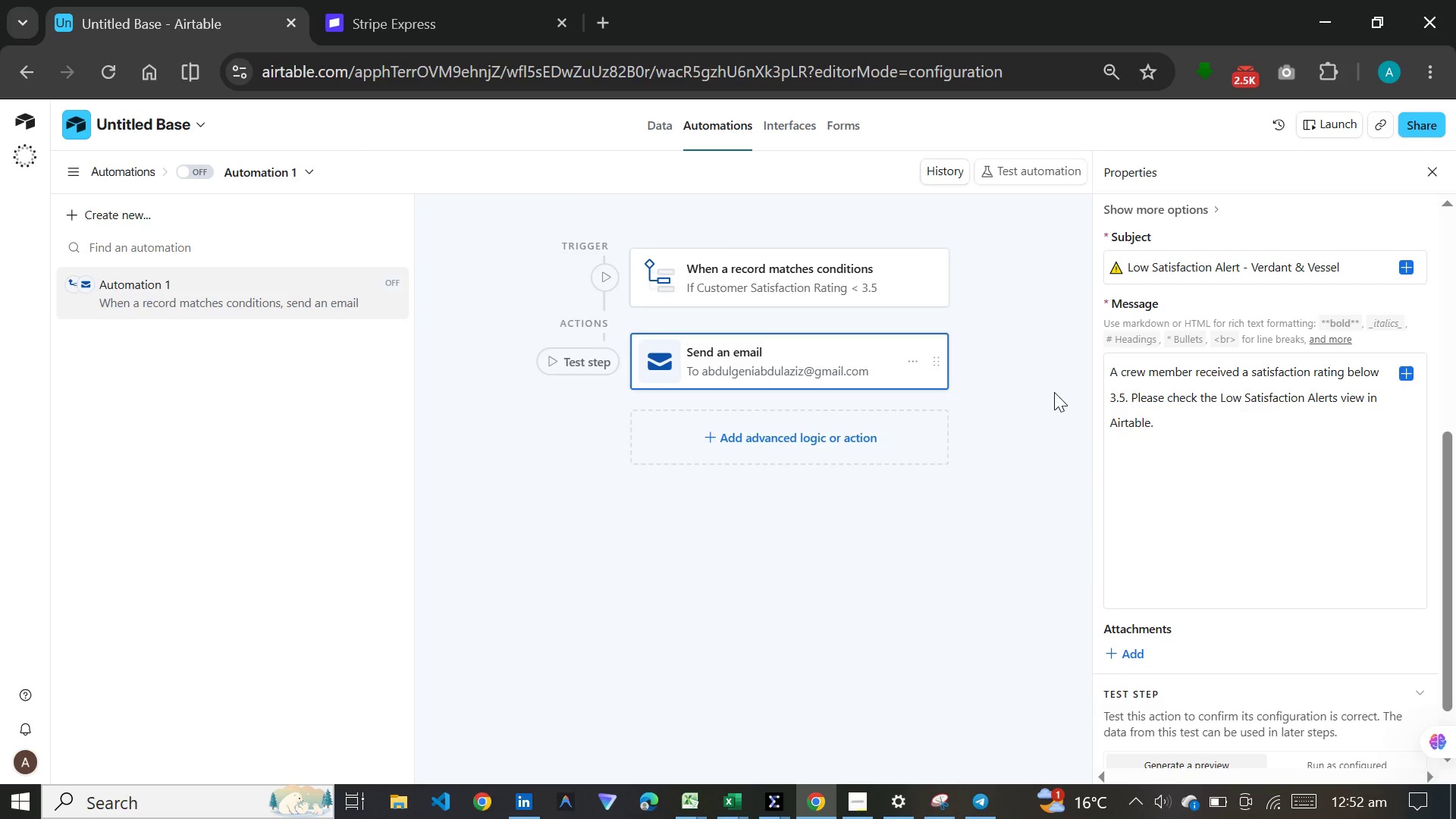 
wait(6.39)
 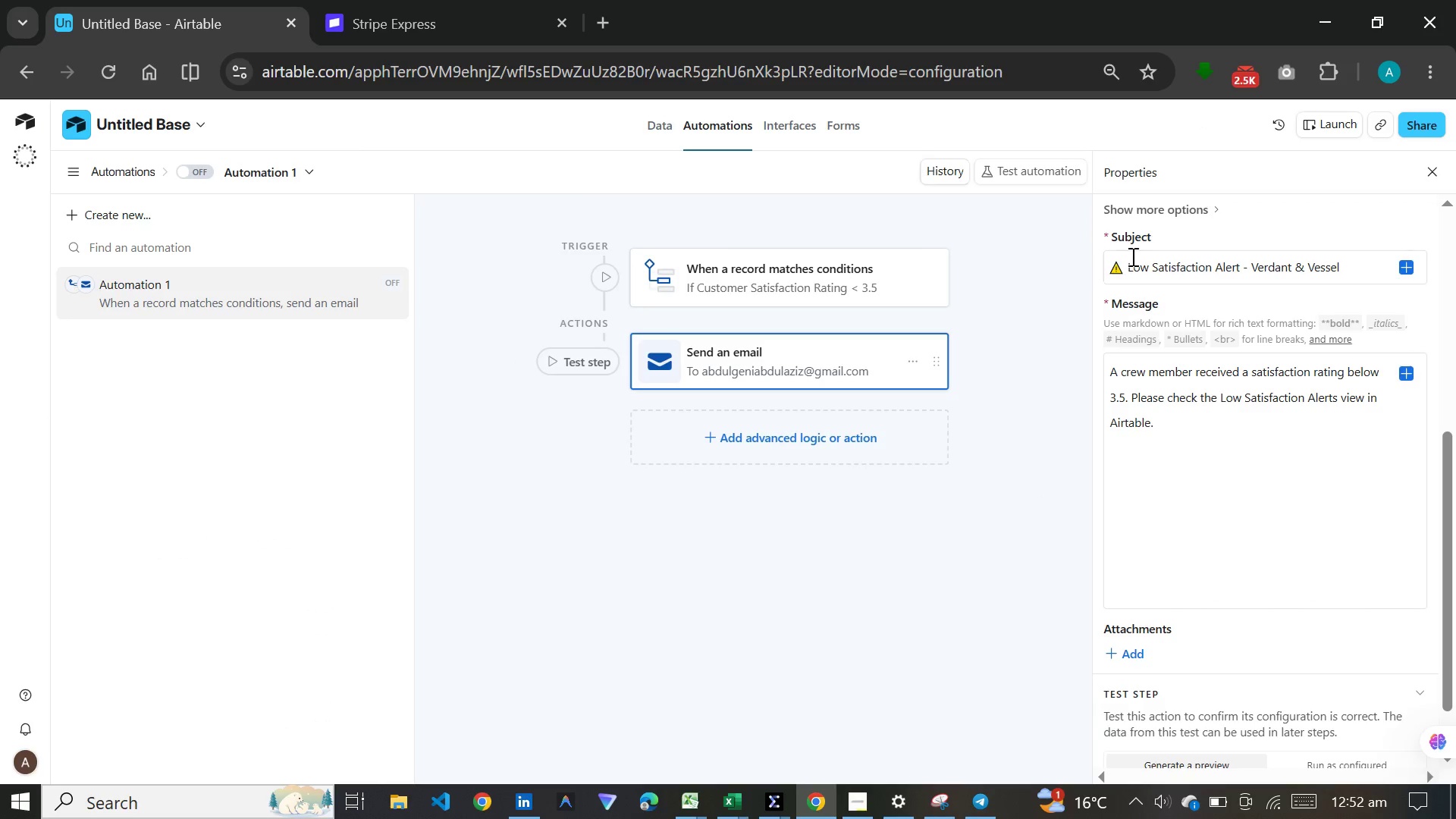 
scroll: coordinate [1049, 614], scroll_direction: down, amount: 5.0
 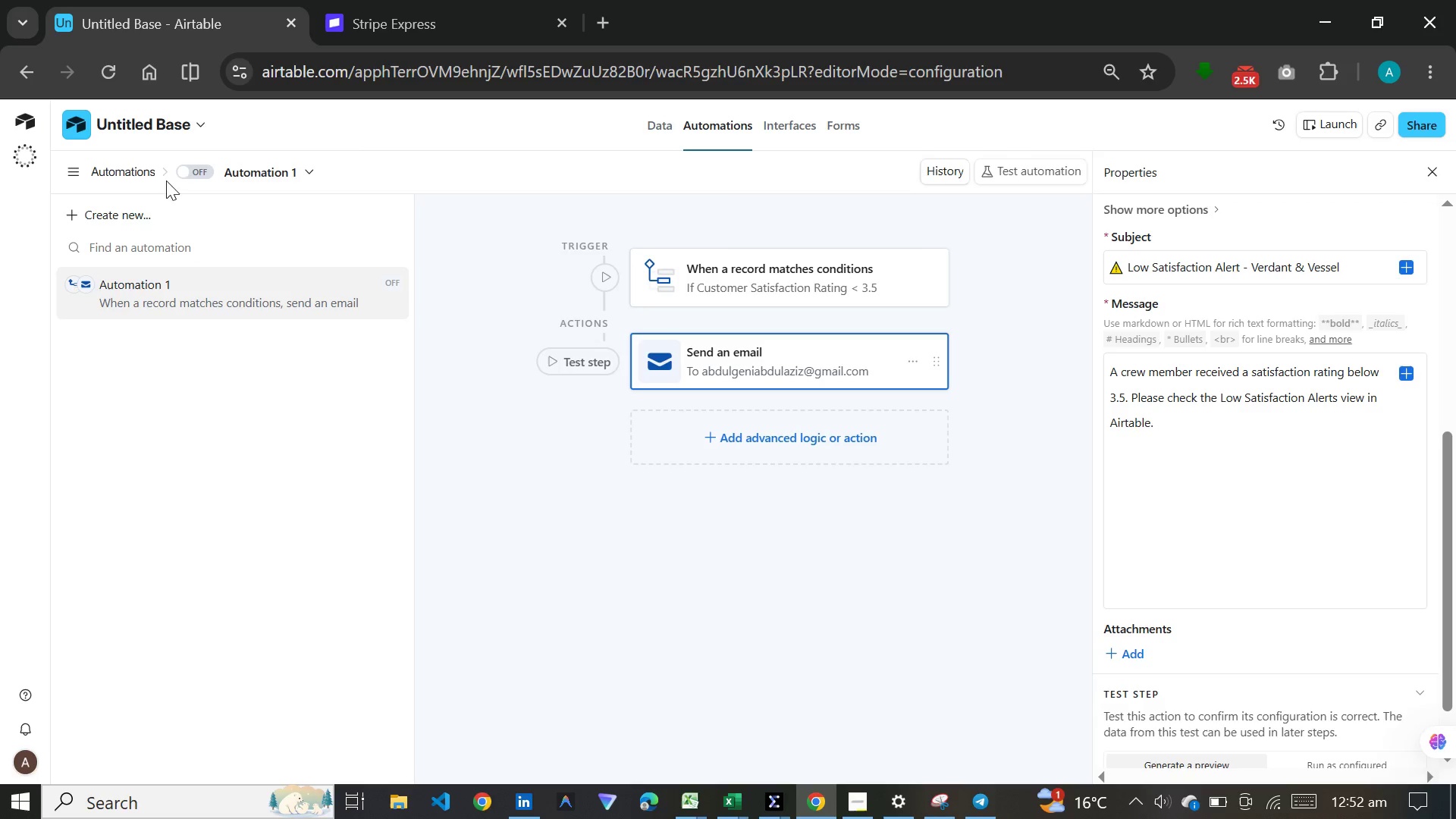 
left_click([199, 168])
 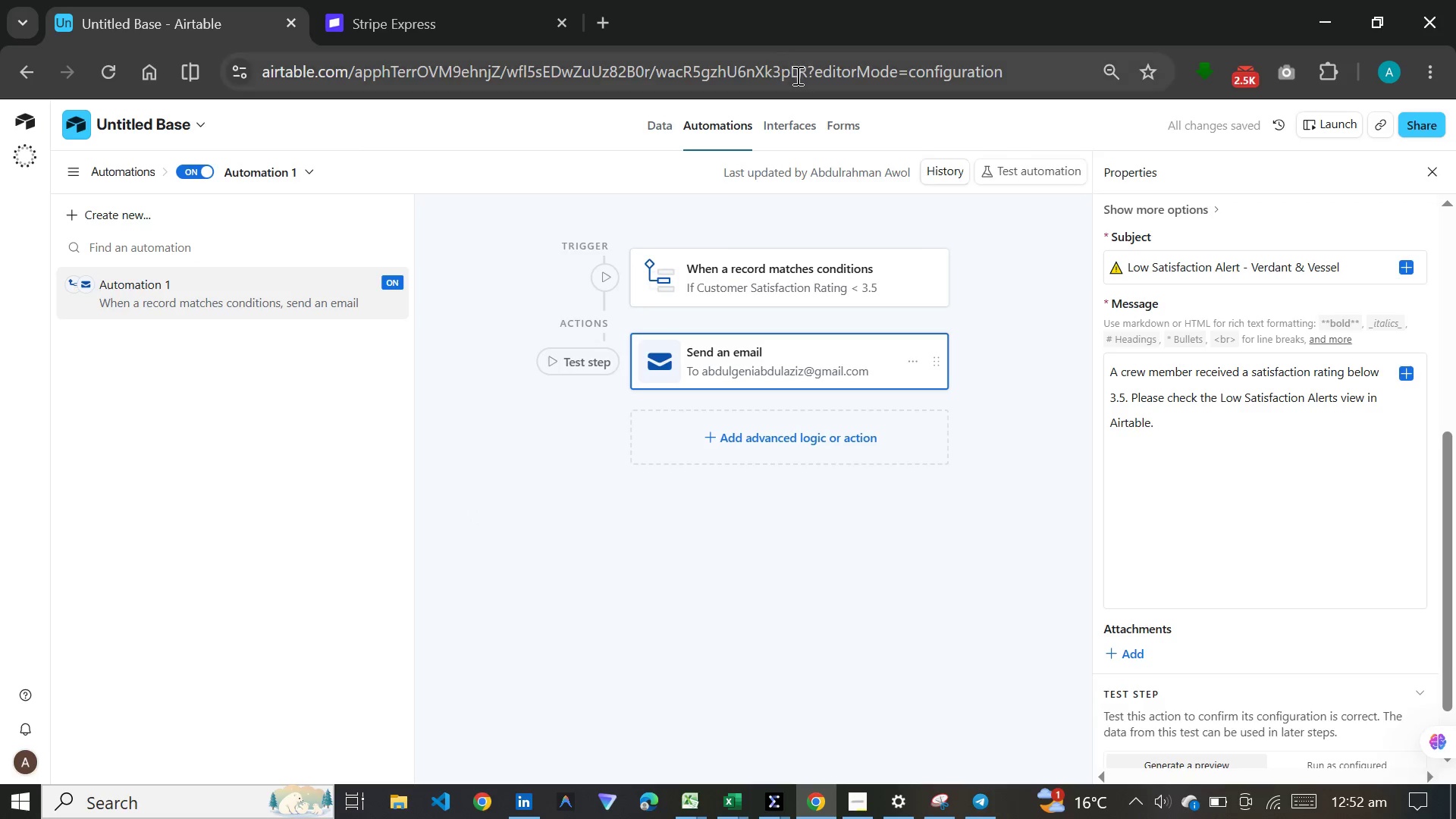 
left_click([610, 26])
 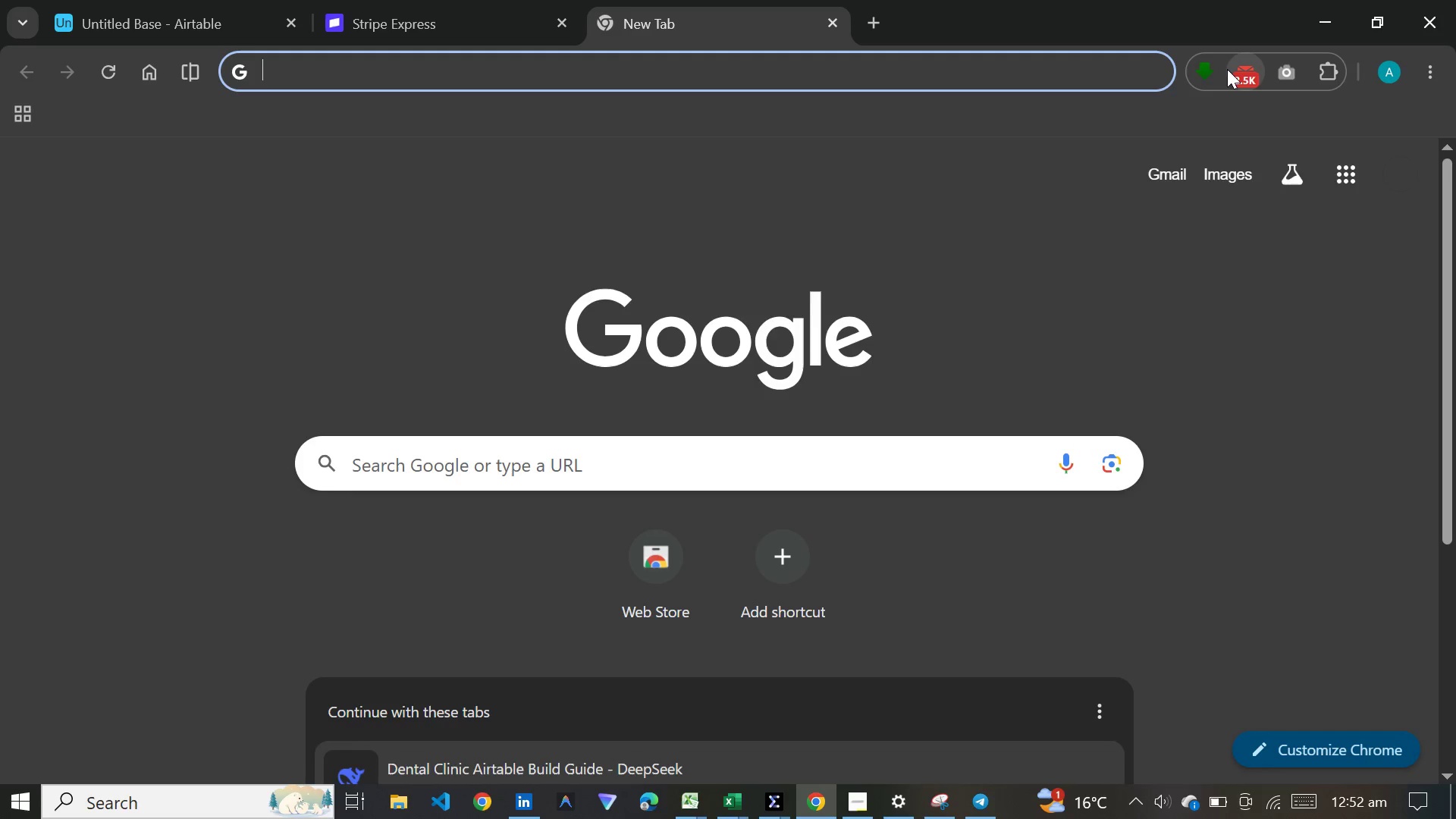 
left_click([1236, 70])
 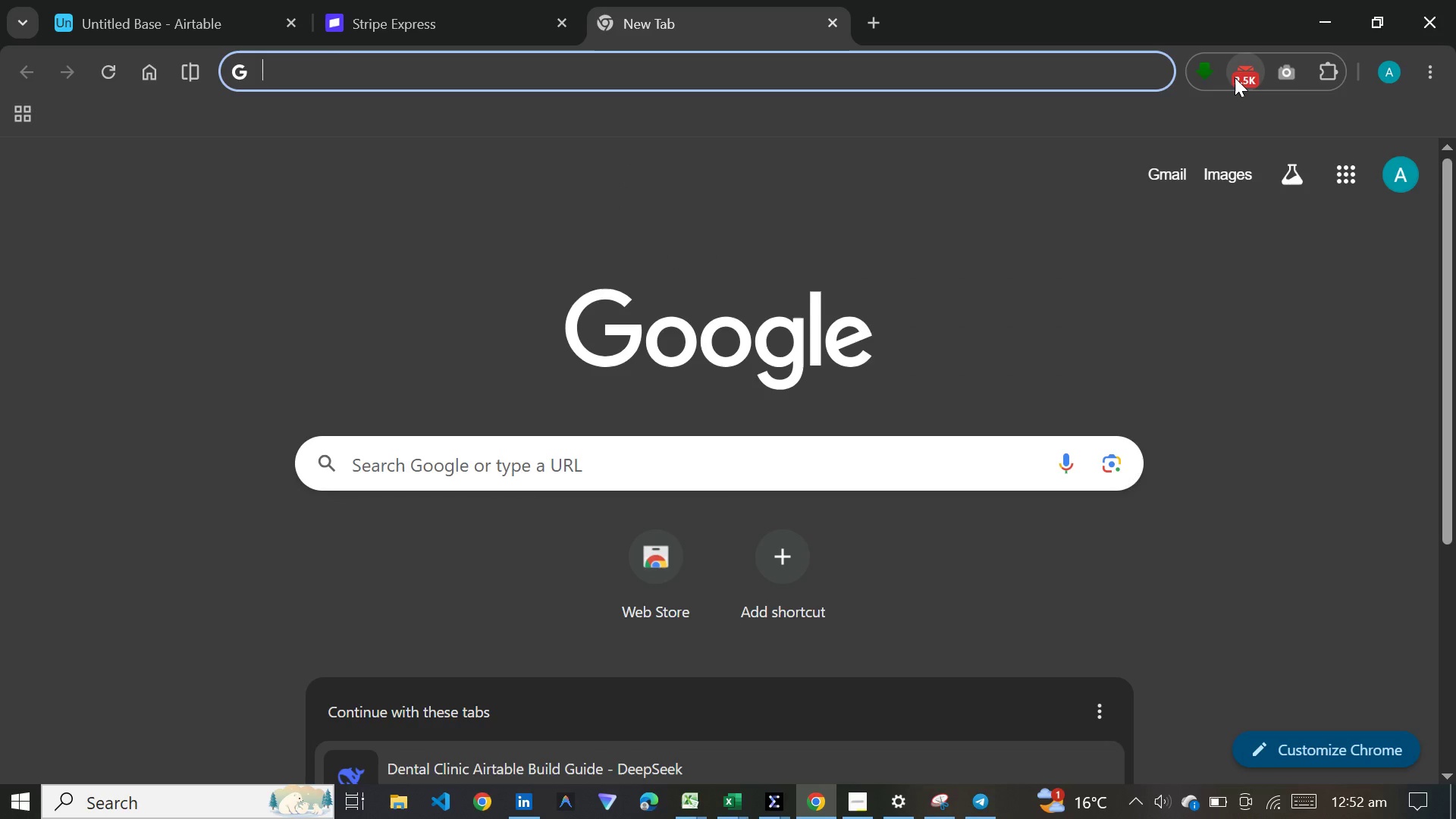 
double_click([1235, 77])
 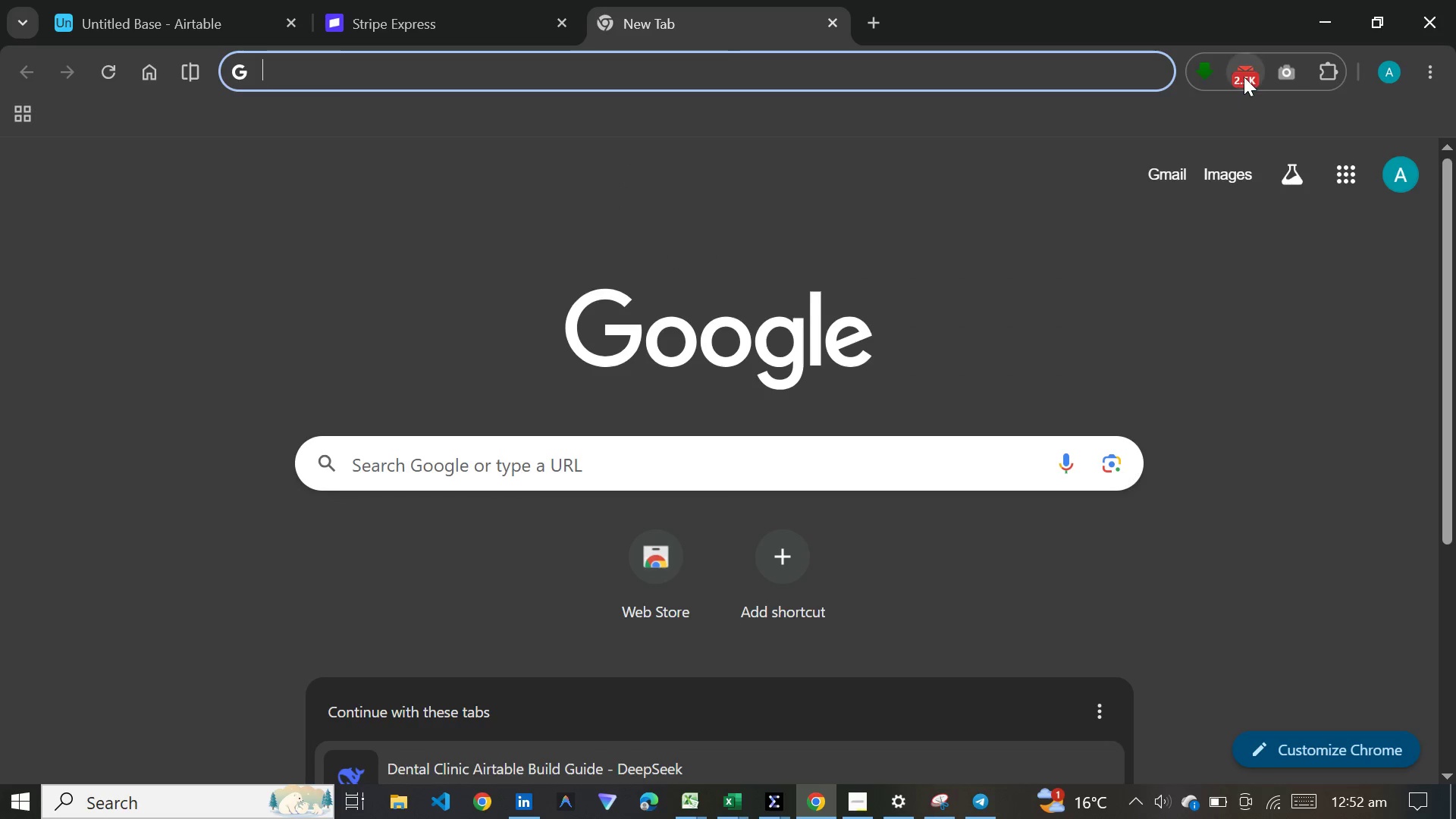 
right_click([1244, 77])
 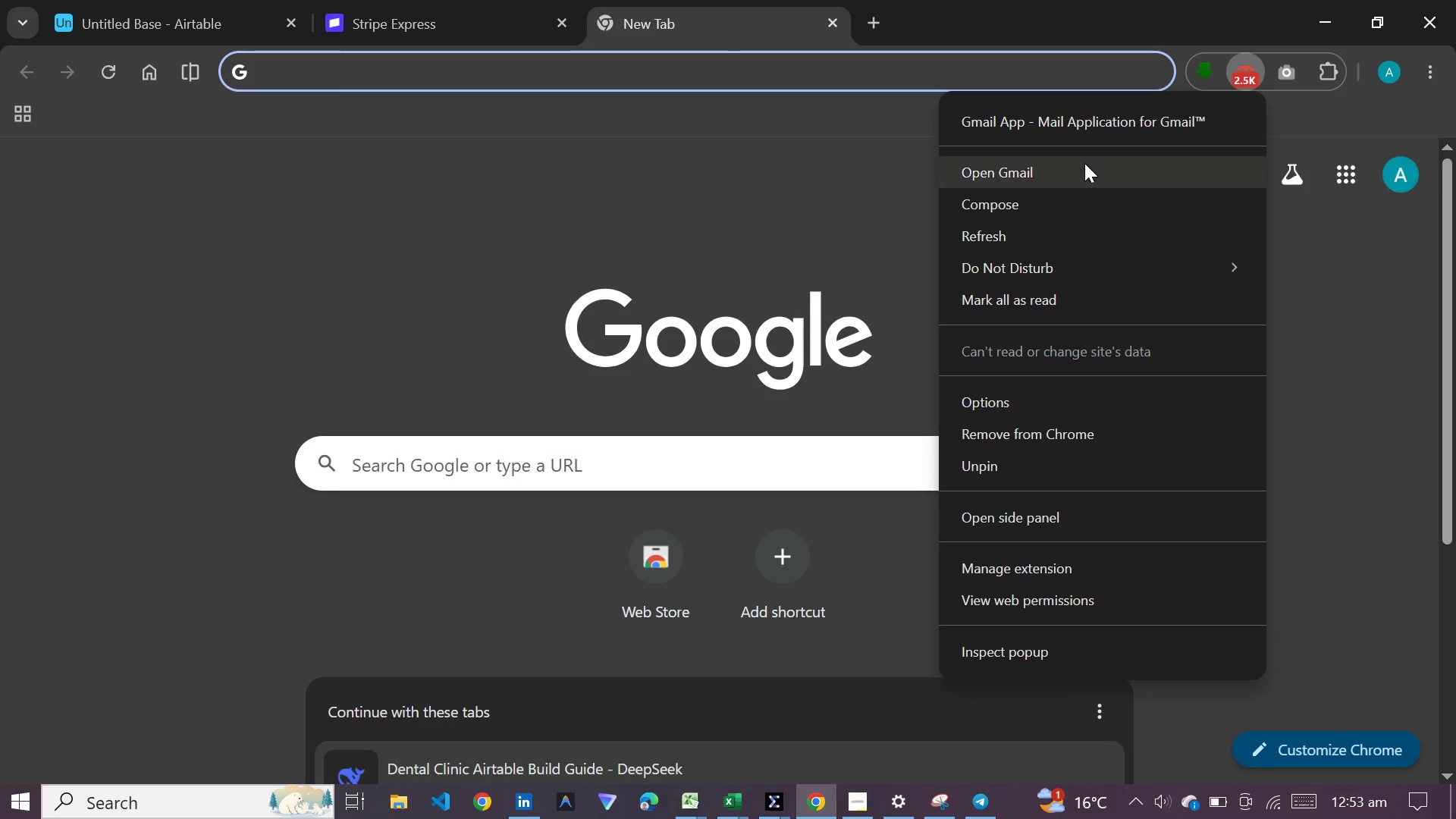 
left_click([1084, 163])
 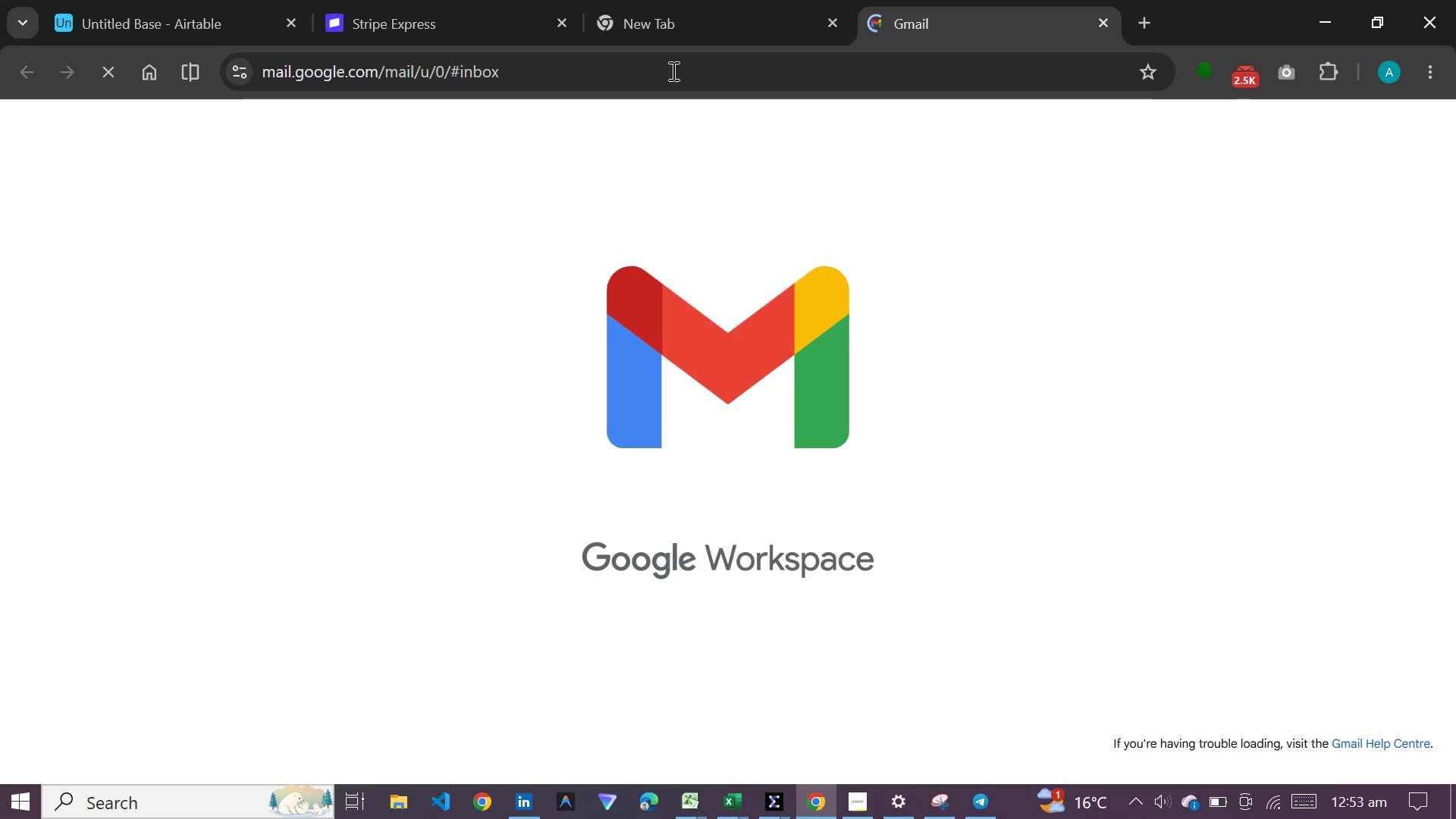 
wait(6.67)
 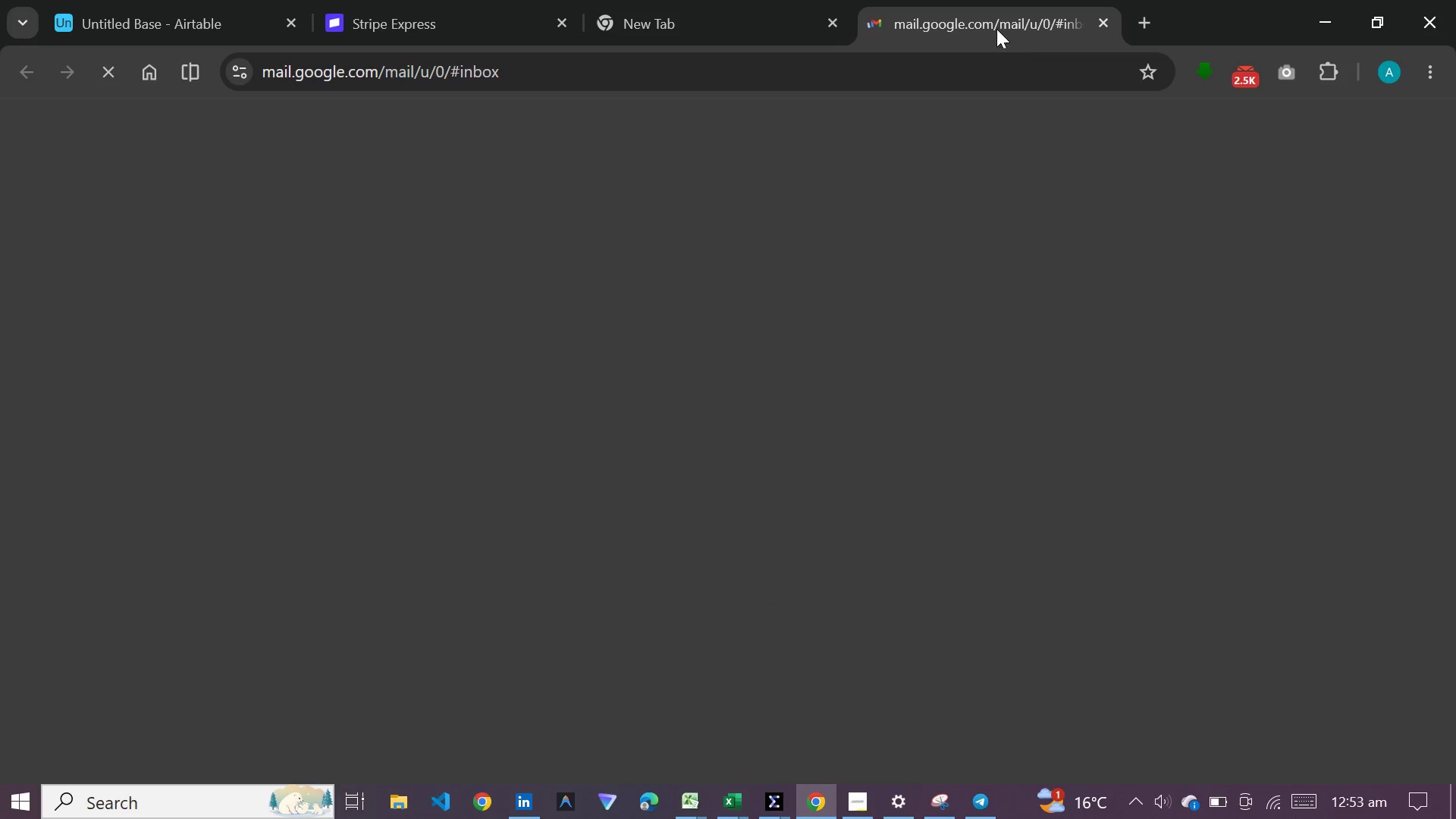 
left_click([827, 13])
 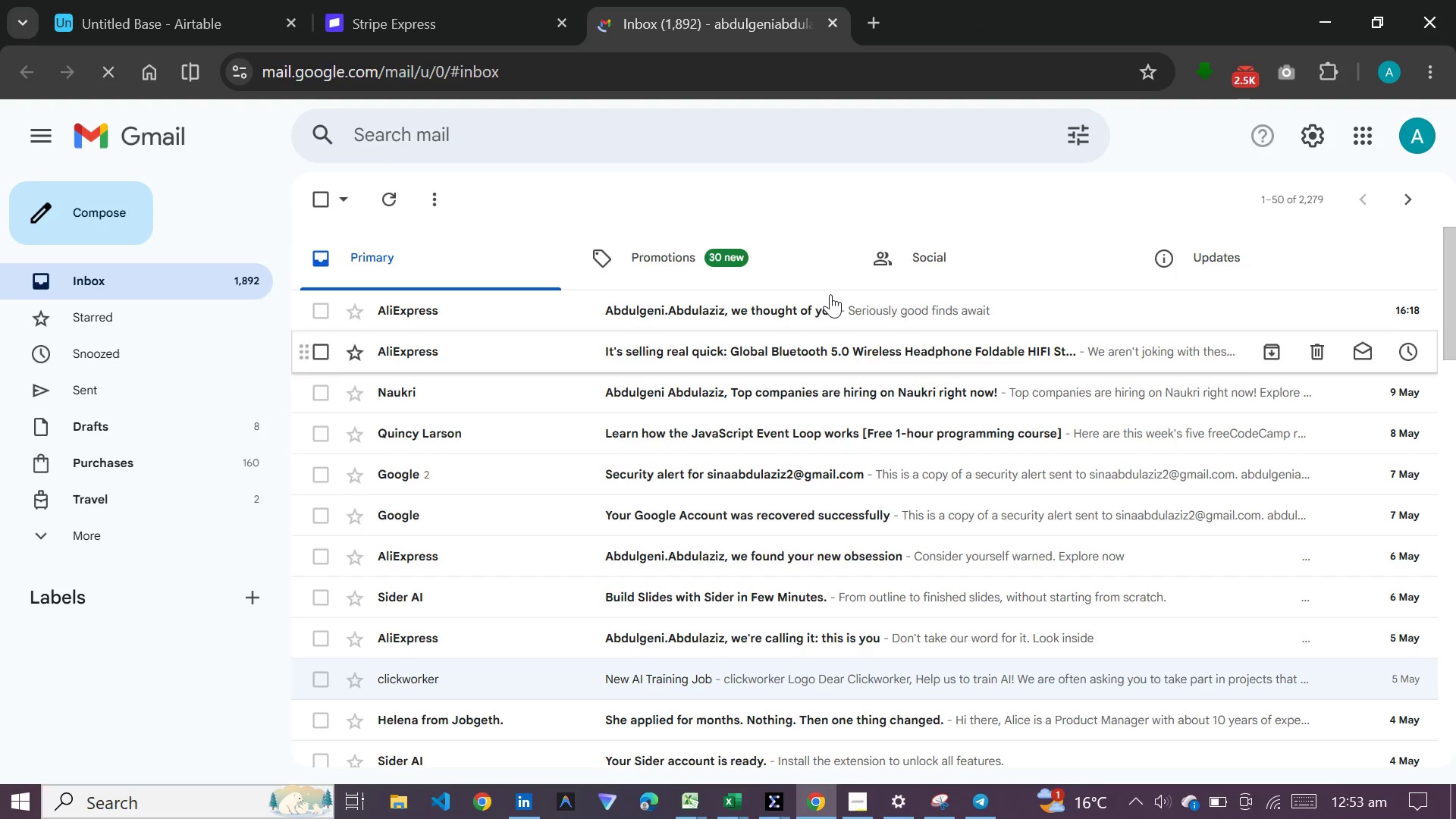 
wait(7.64)
 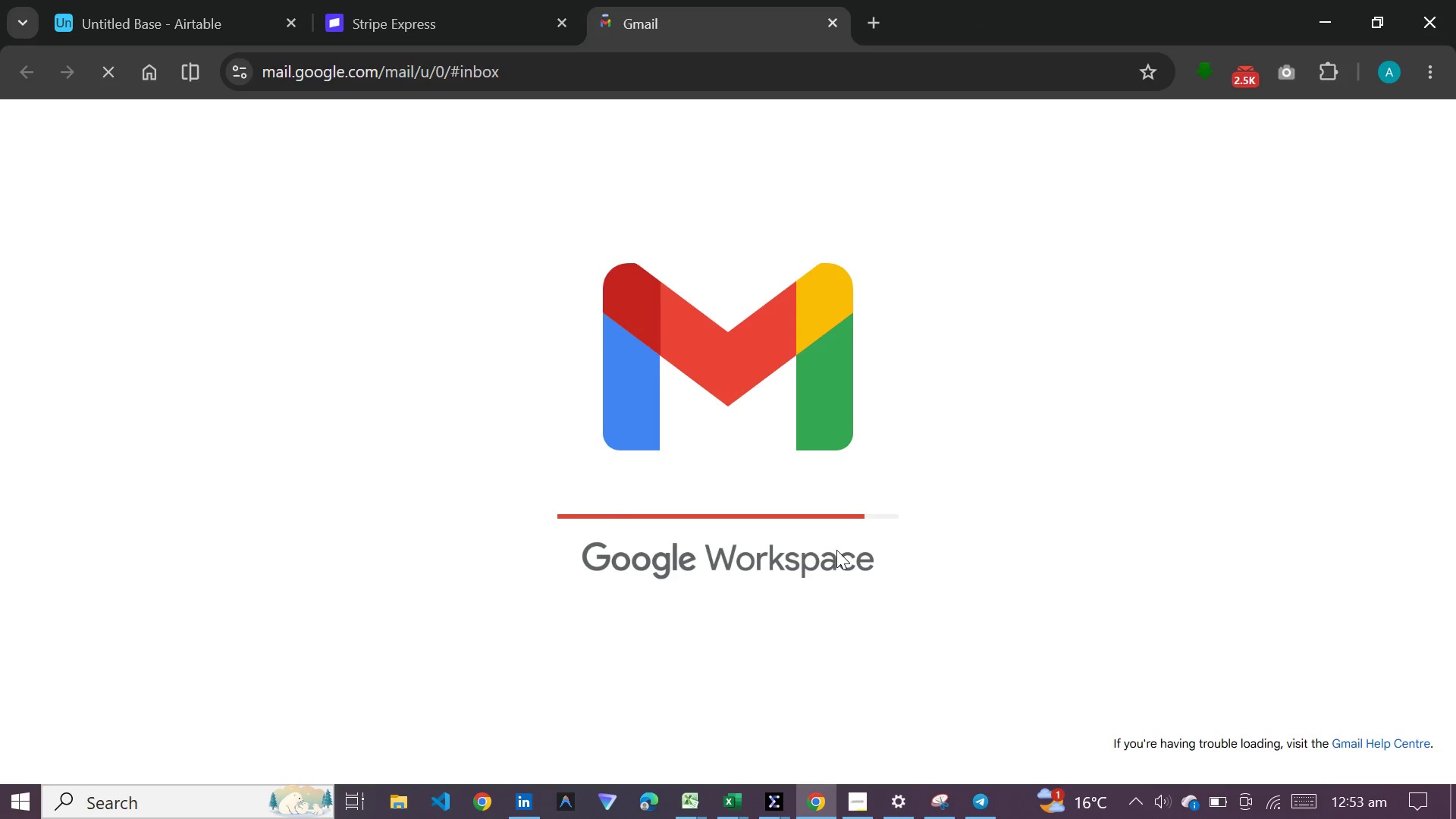 
left_click([1404, 136])
 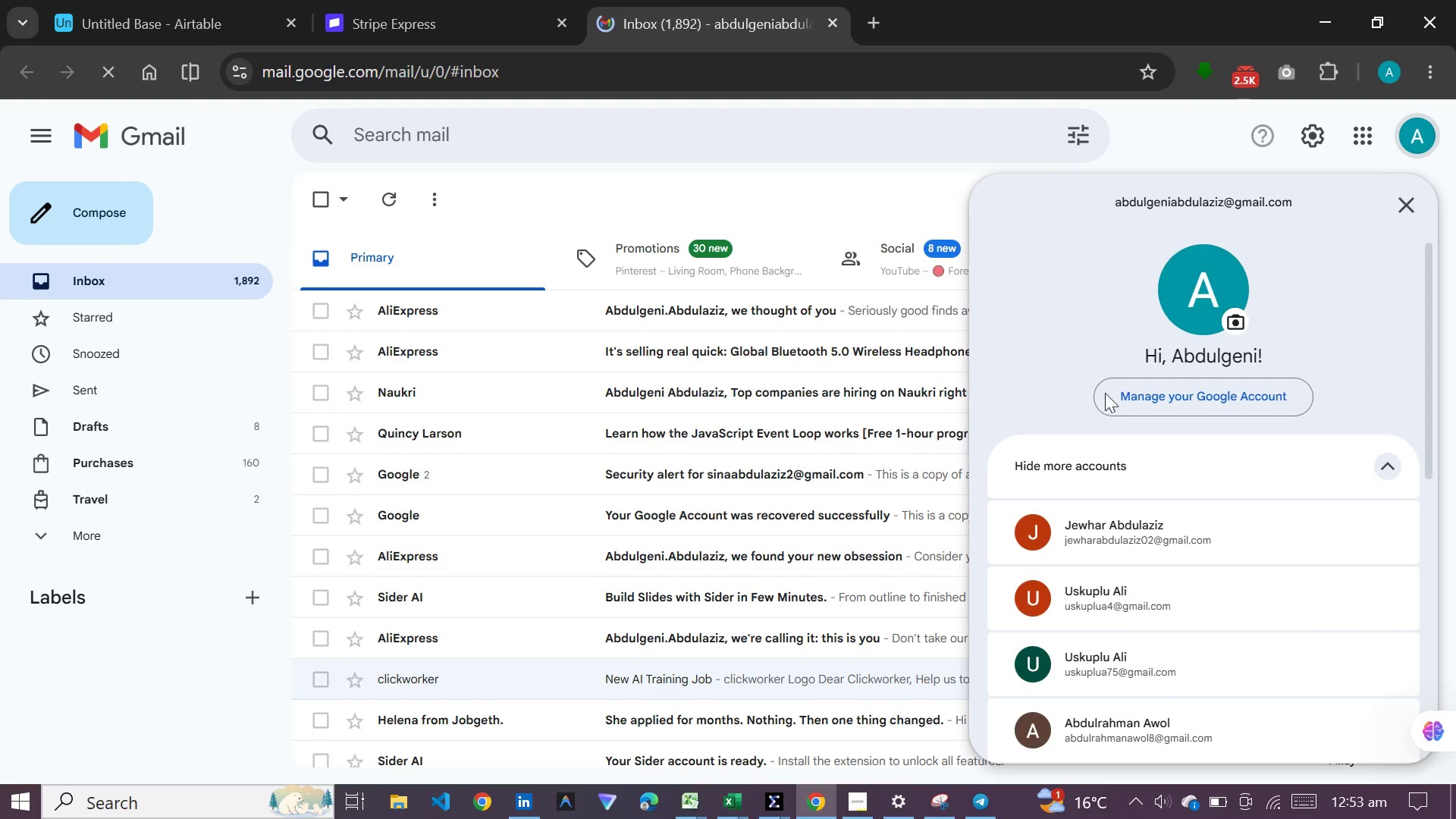 
left_click([853, 201])
 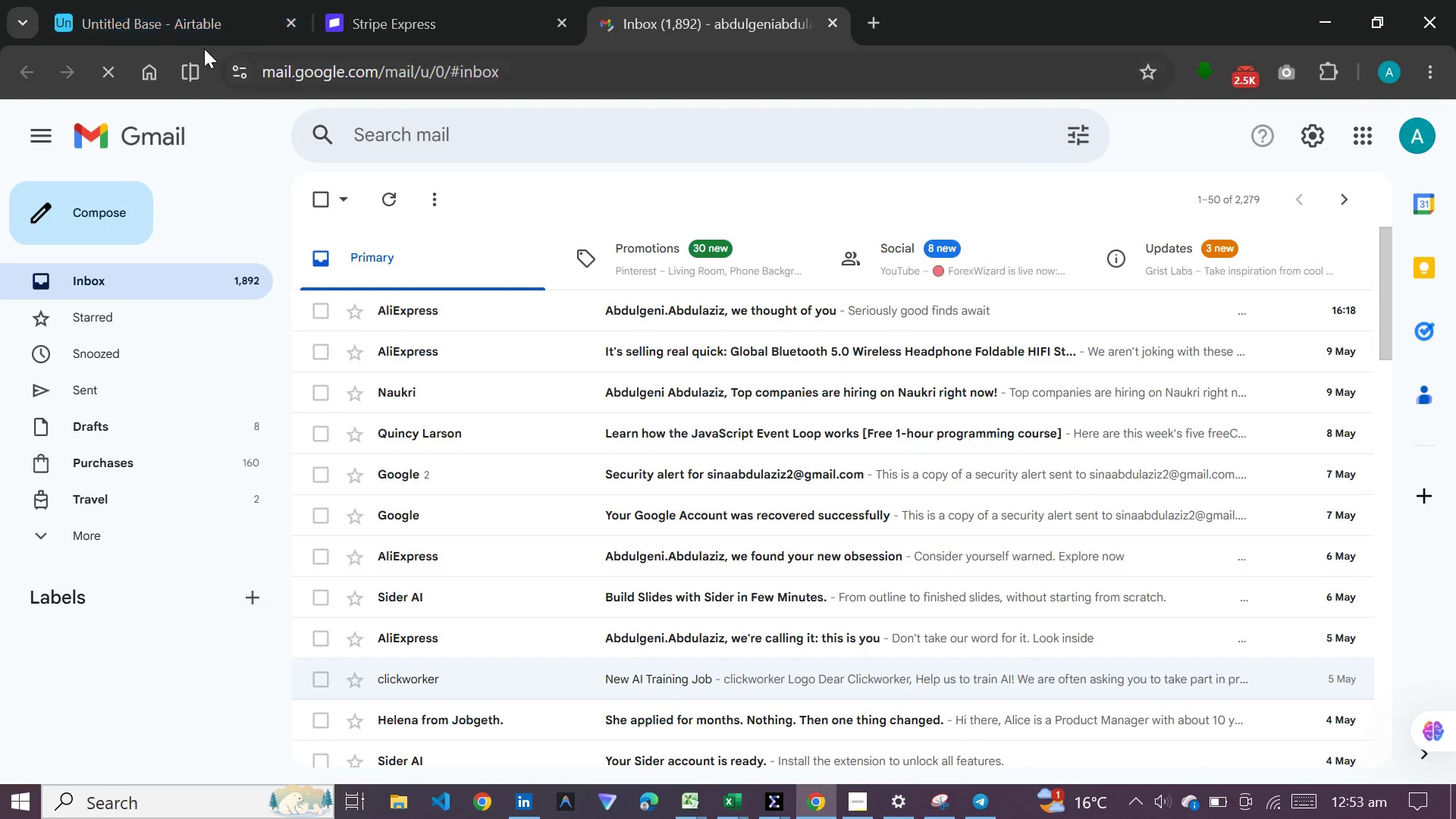 
left_click([196, 25])
 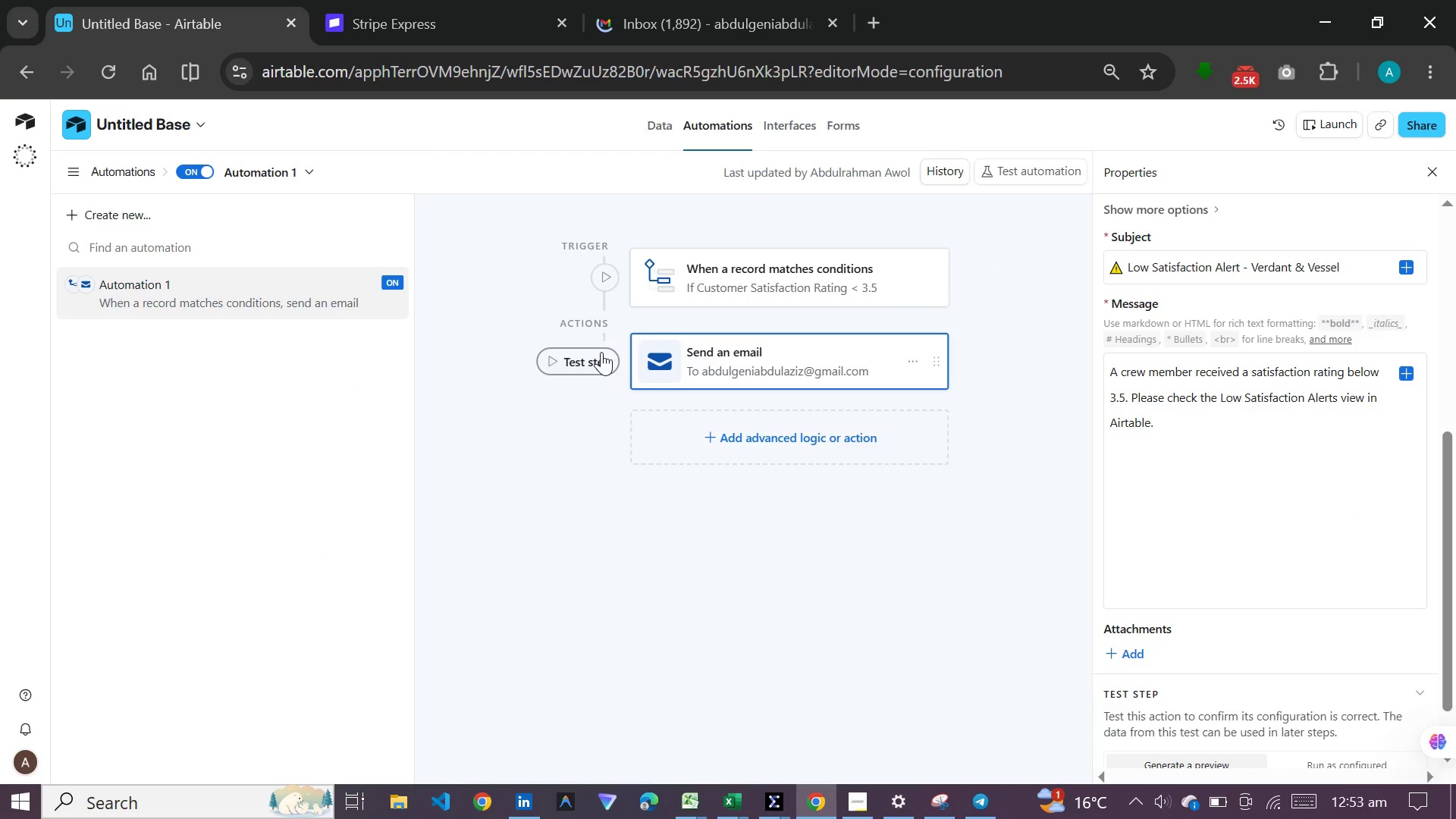 
left_click([598, 354])
 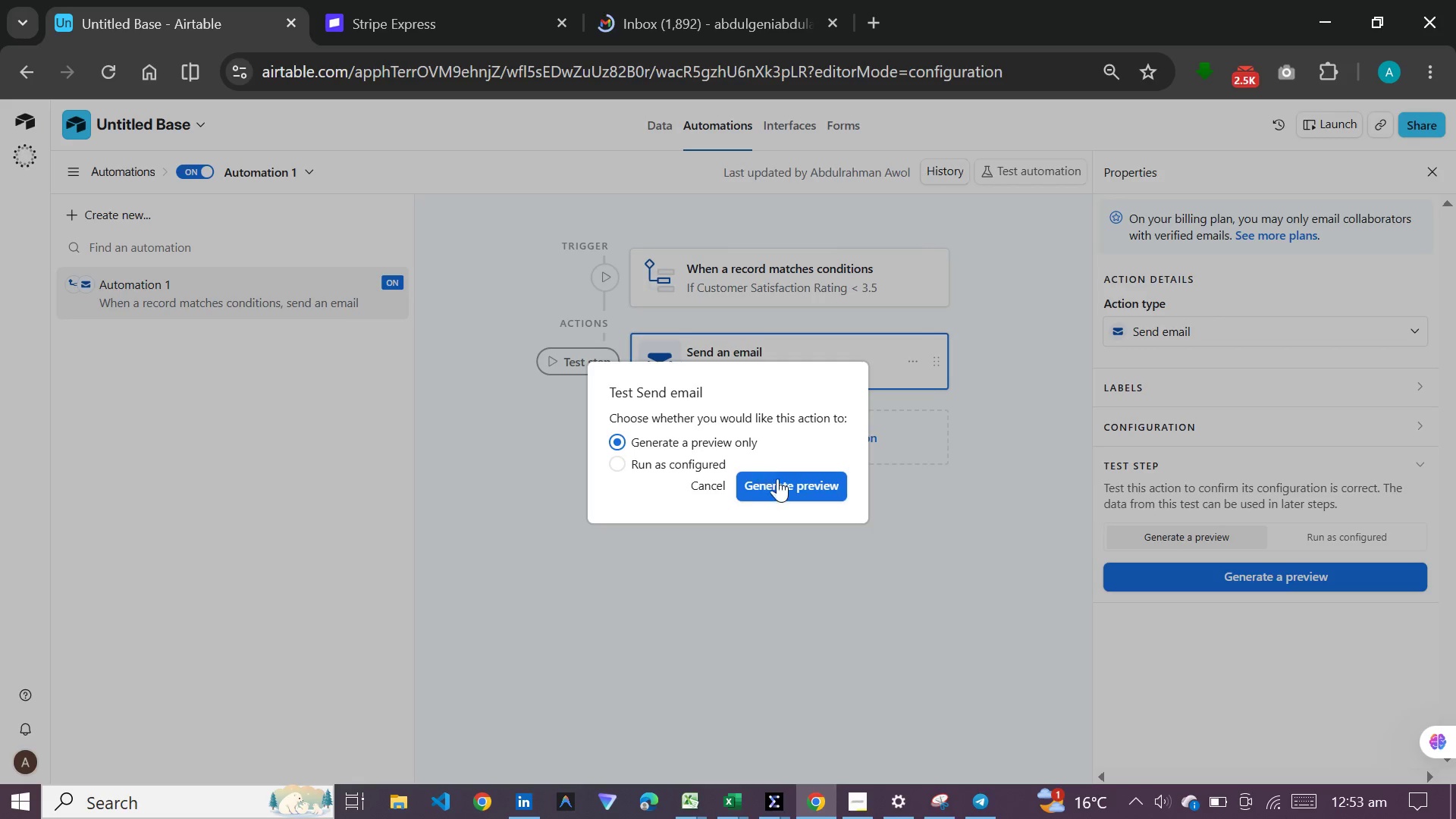 
left_click([785, 492])
 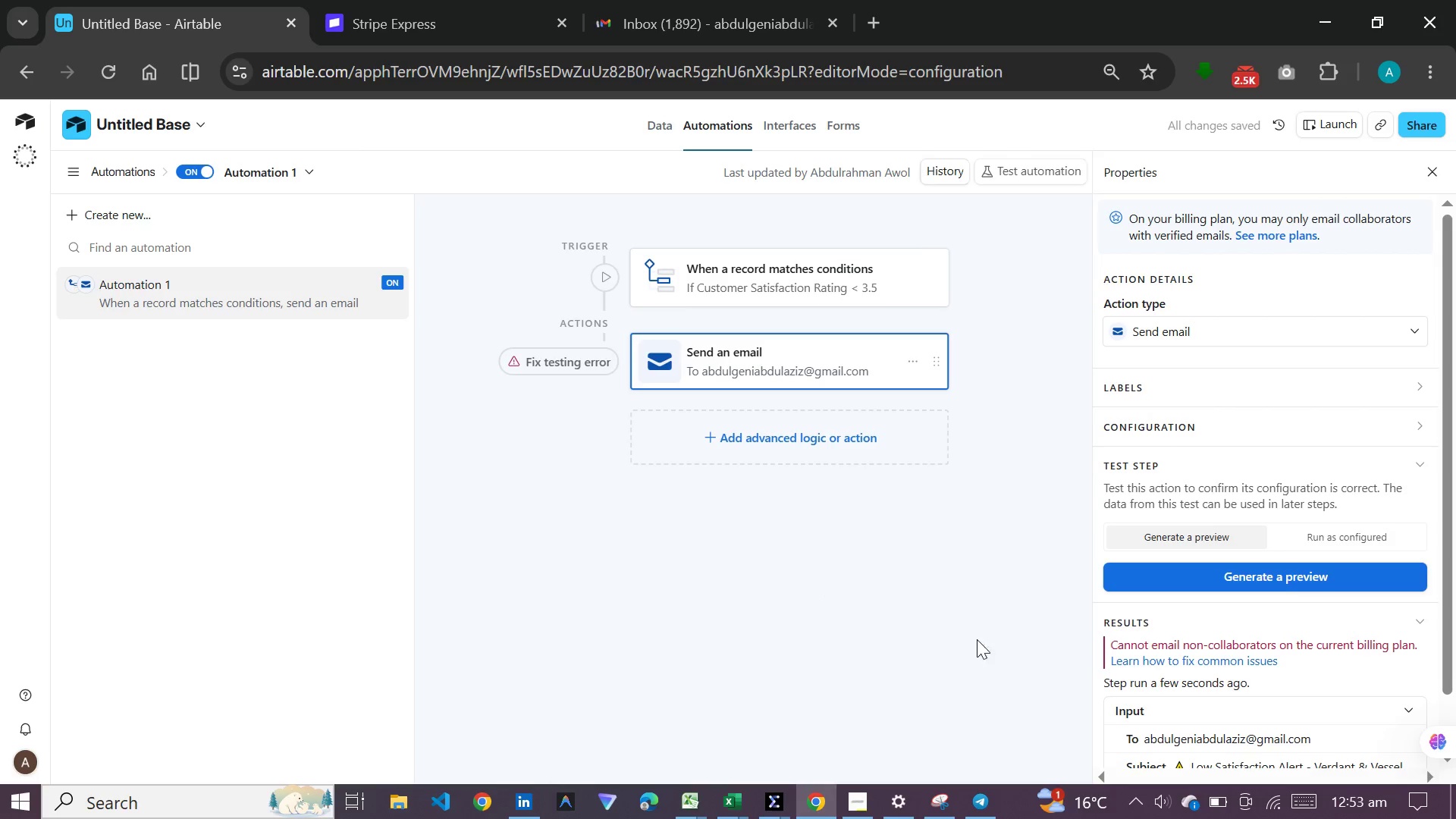 
scroll: coordinate [1188, 720], scroll_direction: down, amount: 8.0
 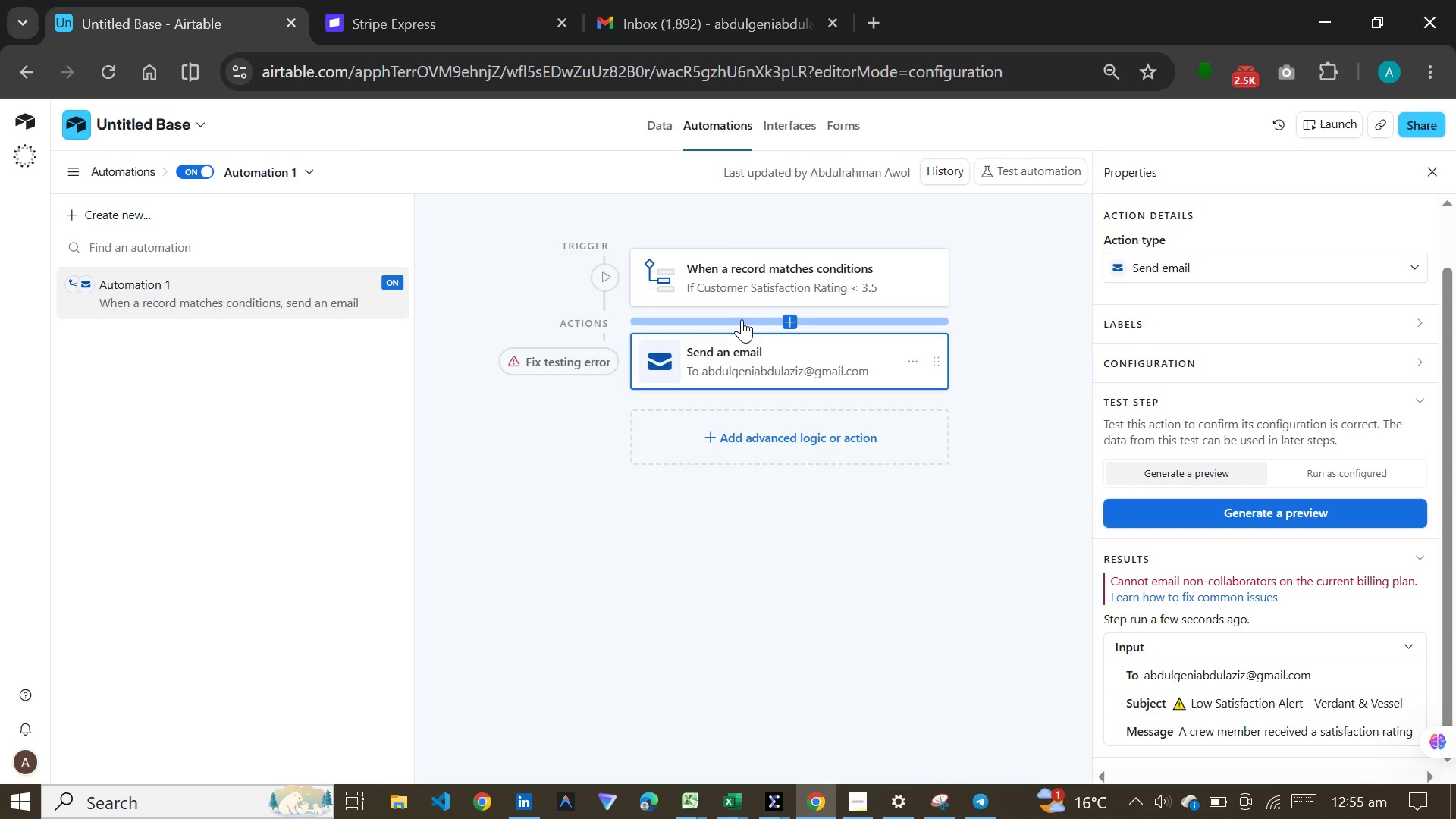 
wait(117.34)
 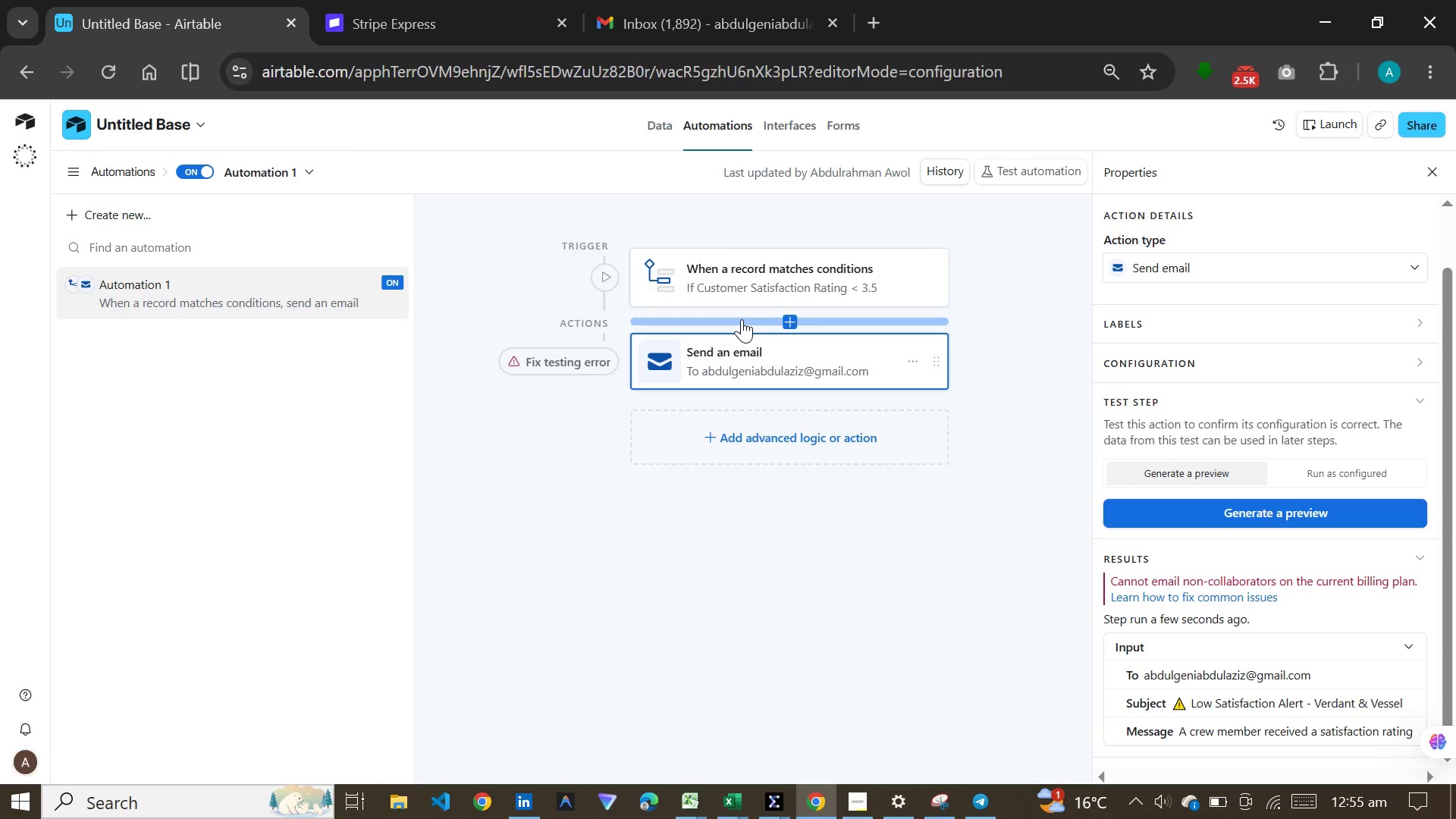 
left_click([914, 359])
 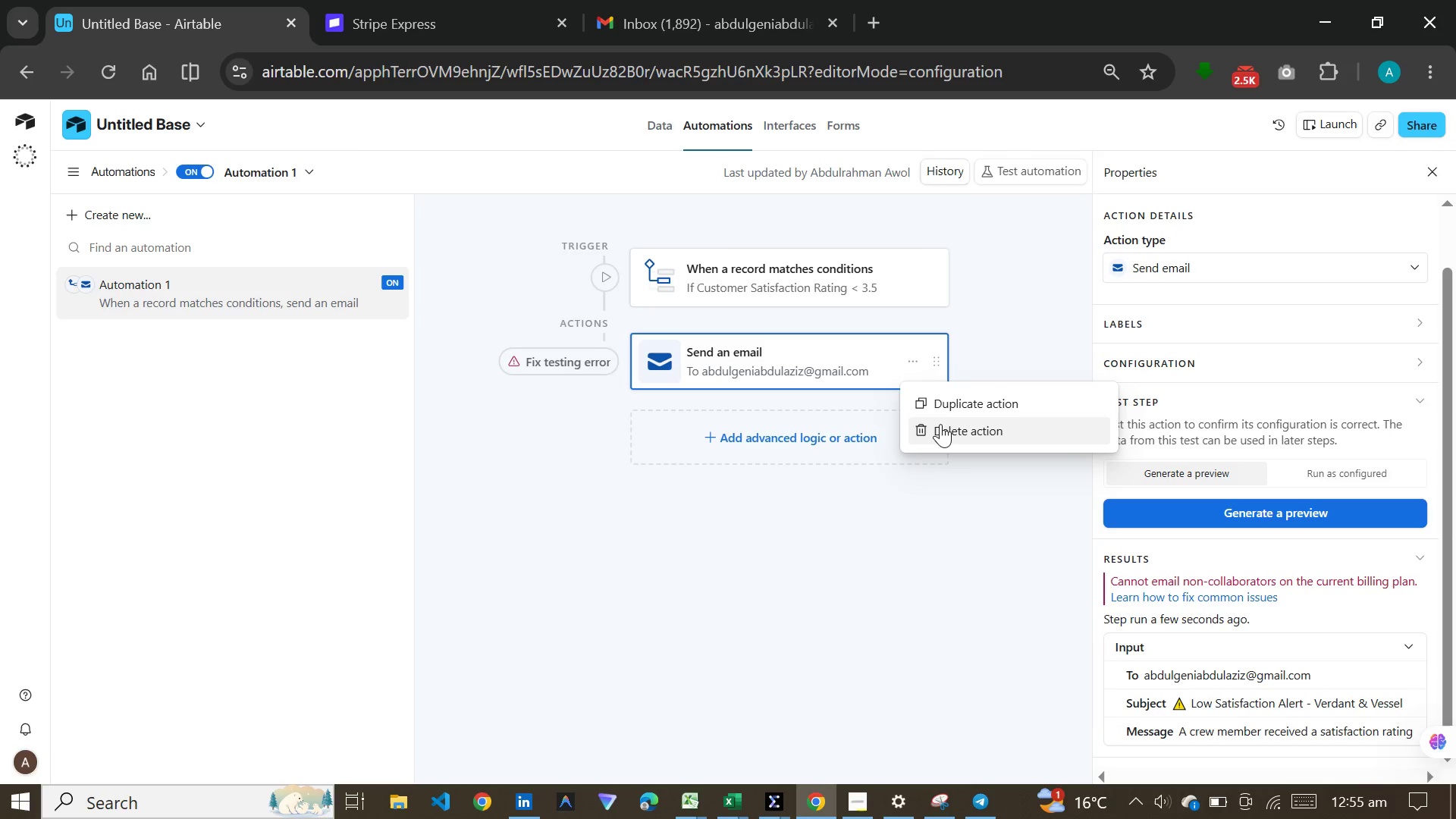 
left_click([943, 424])
 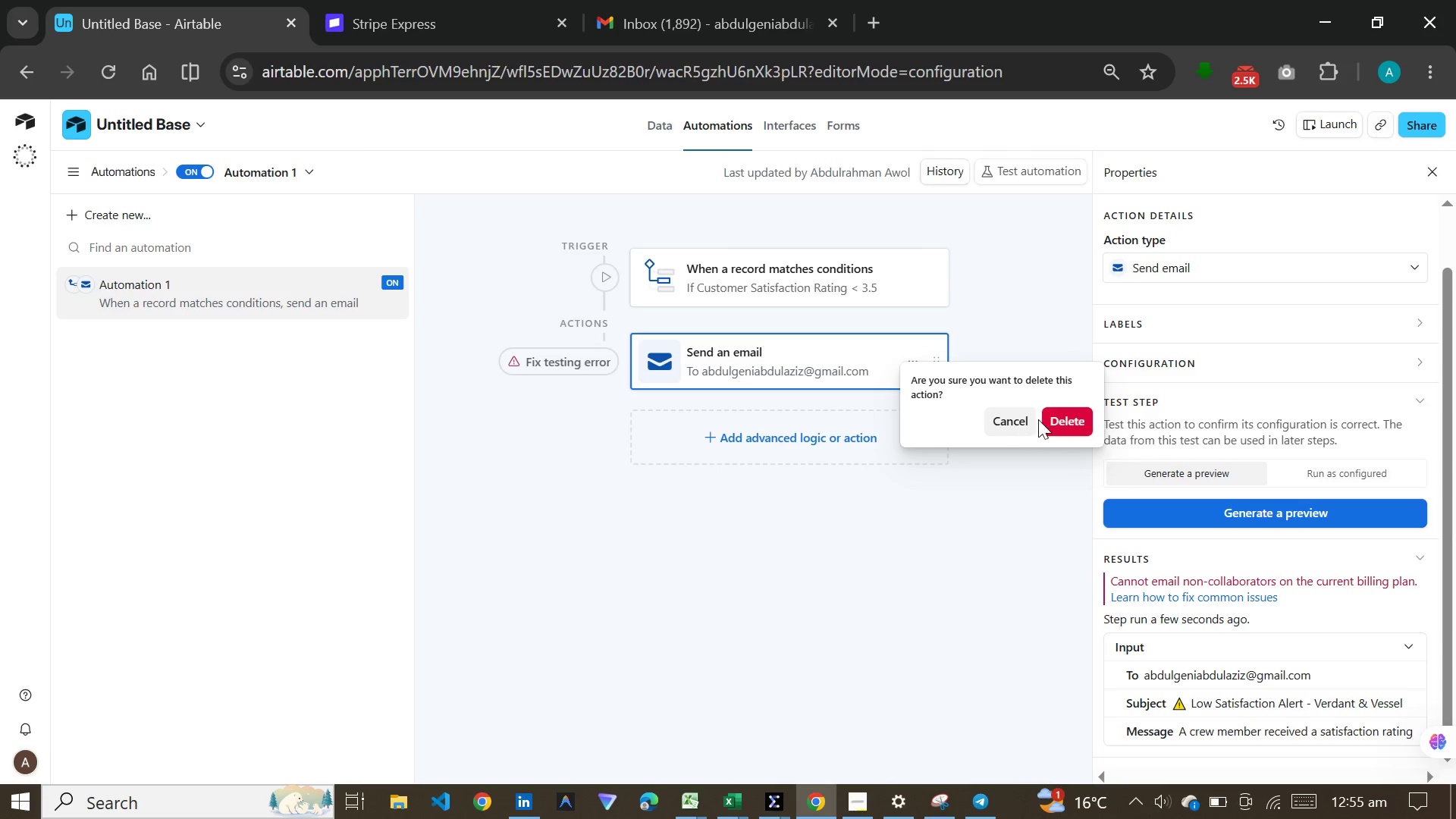 
left_click([1052, 416])
 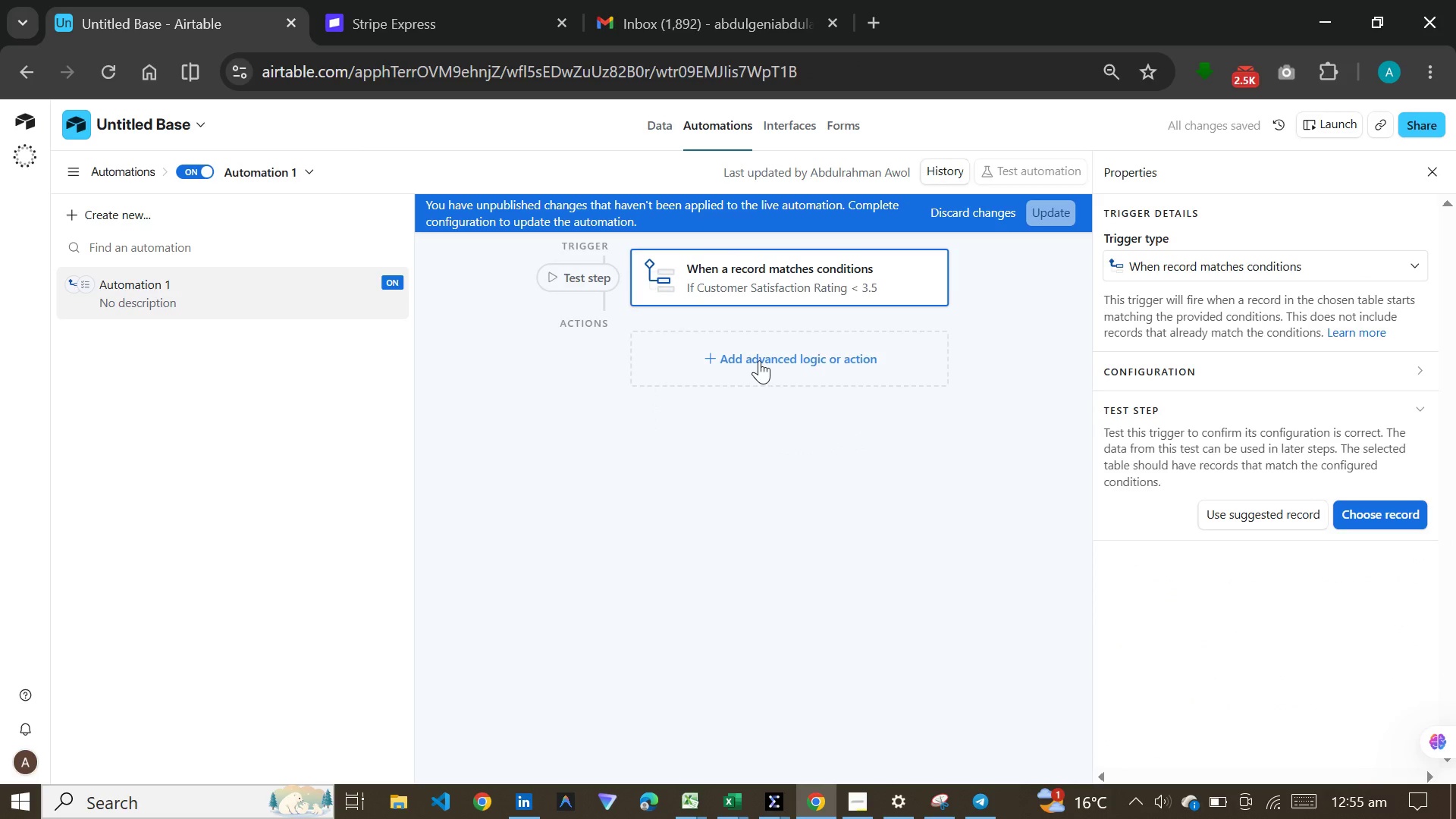 
wait(5.66)
 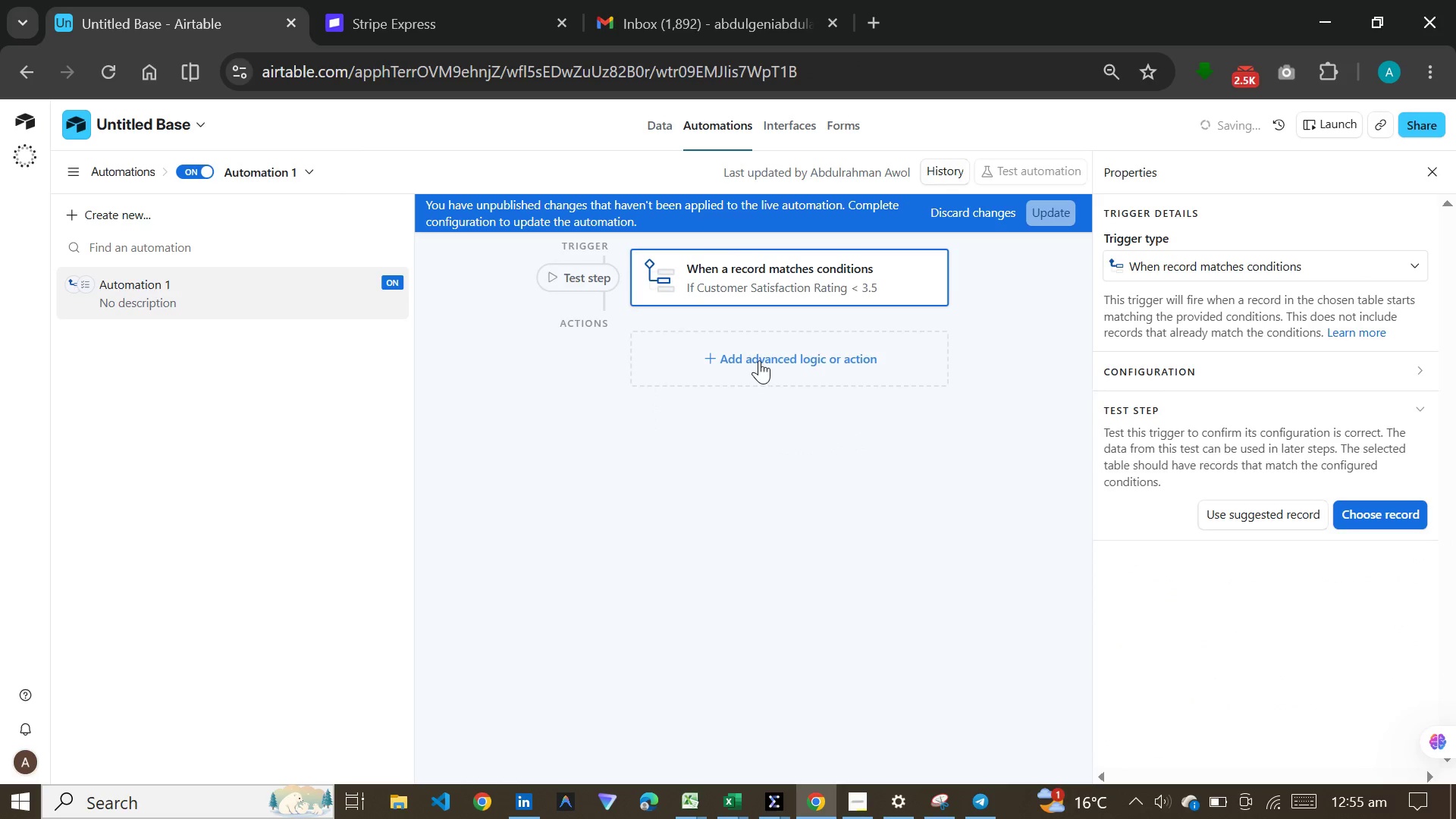 
left_click([759, 360])
 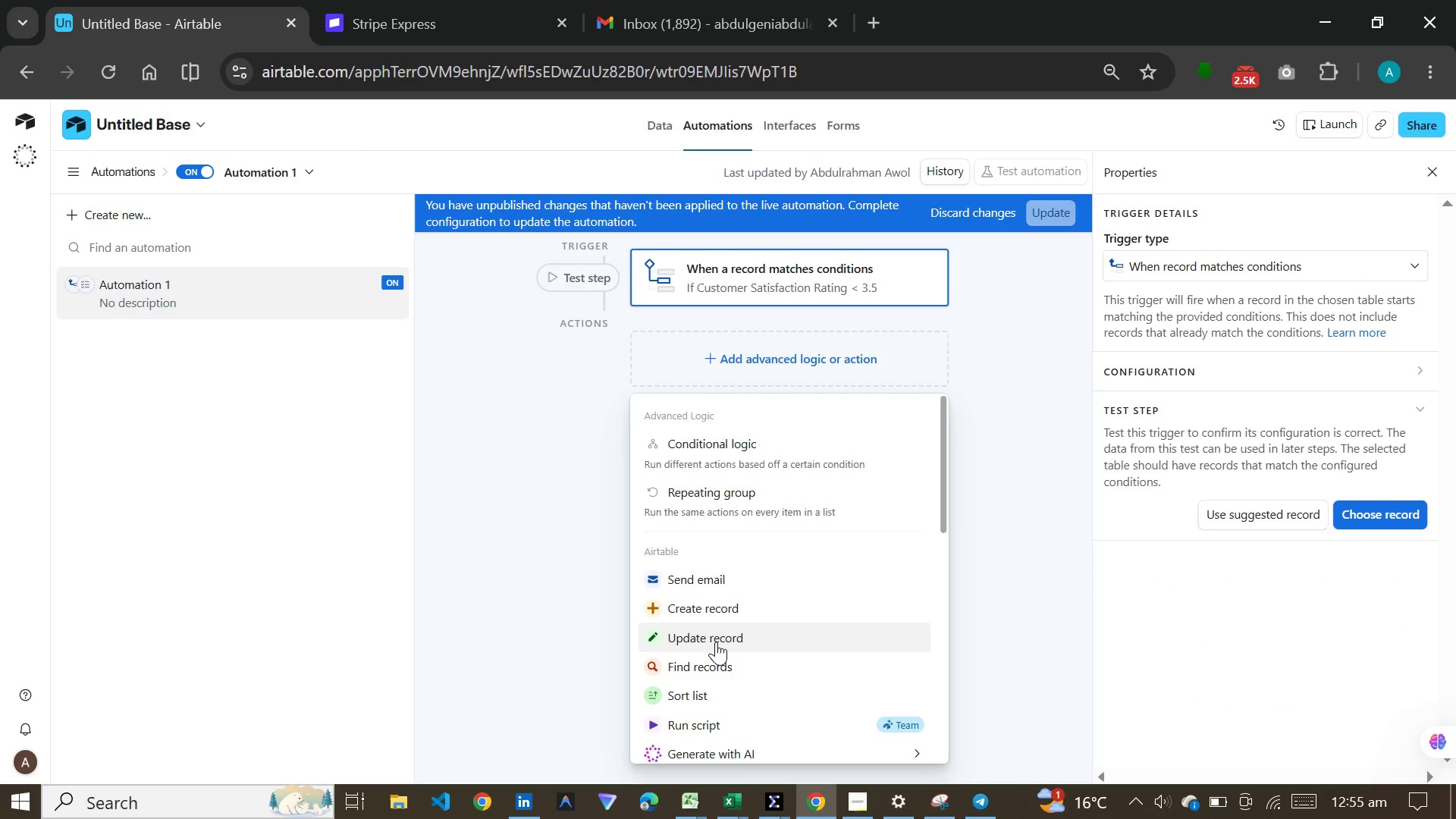 
left_click([716, 639])
 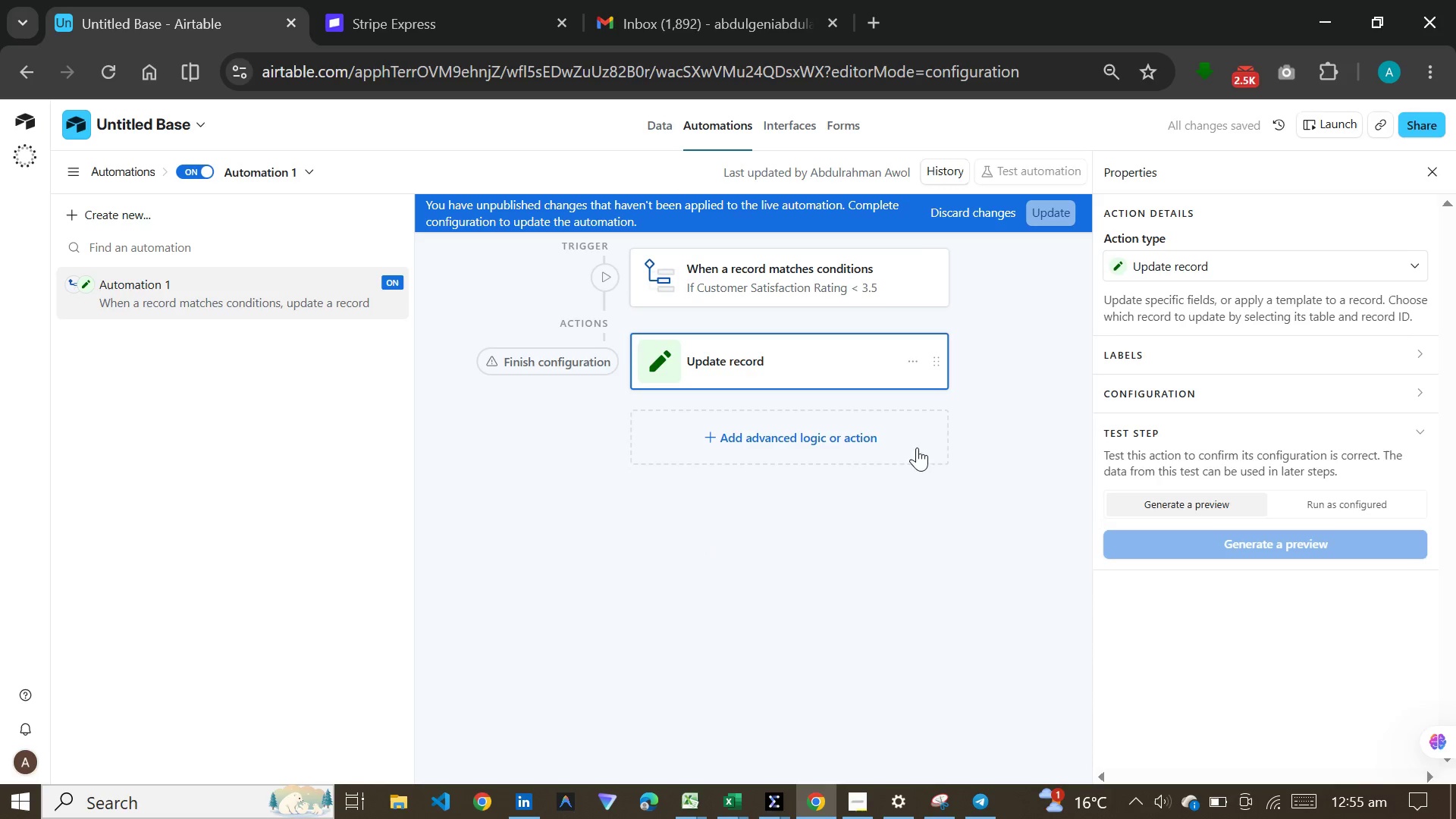 
wait(5.94)
 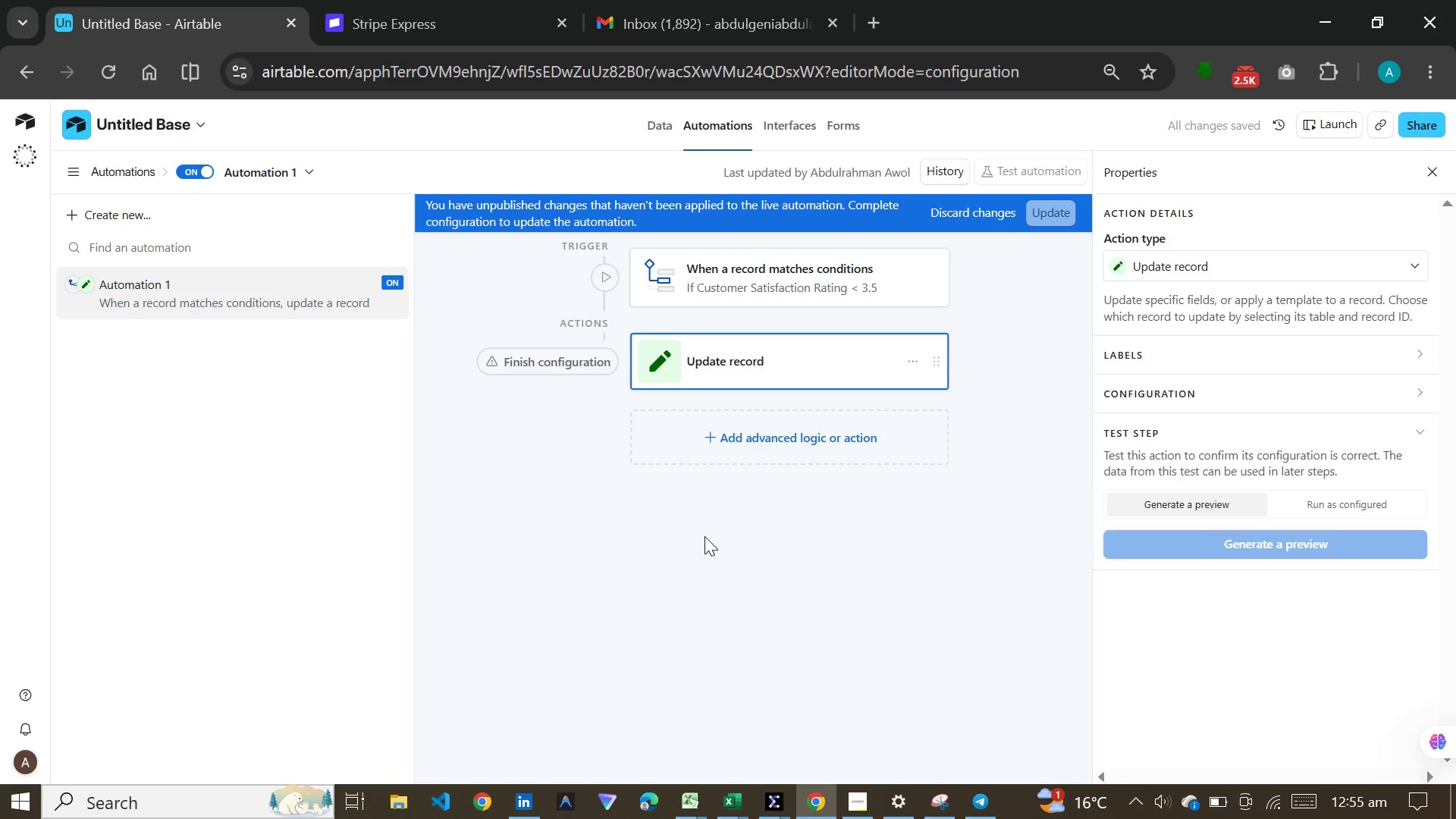 
left_click([1264, 394])
 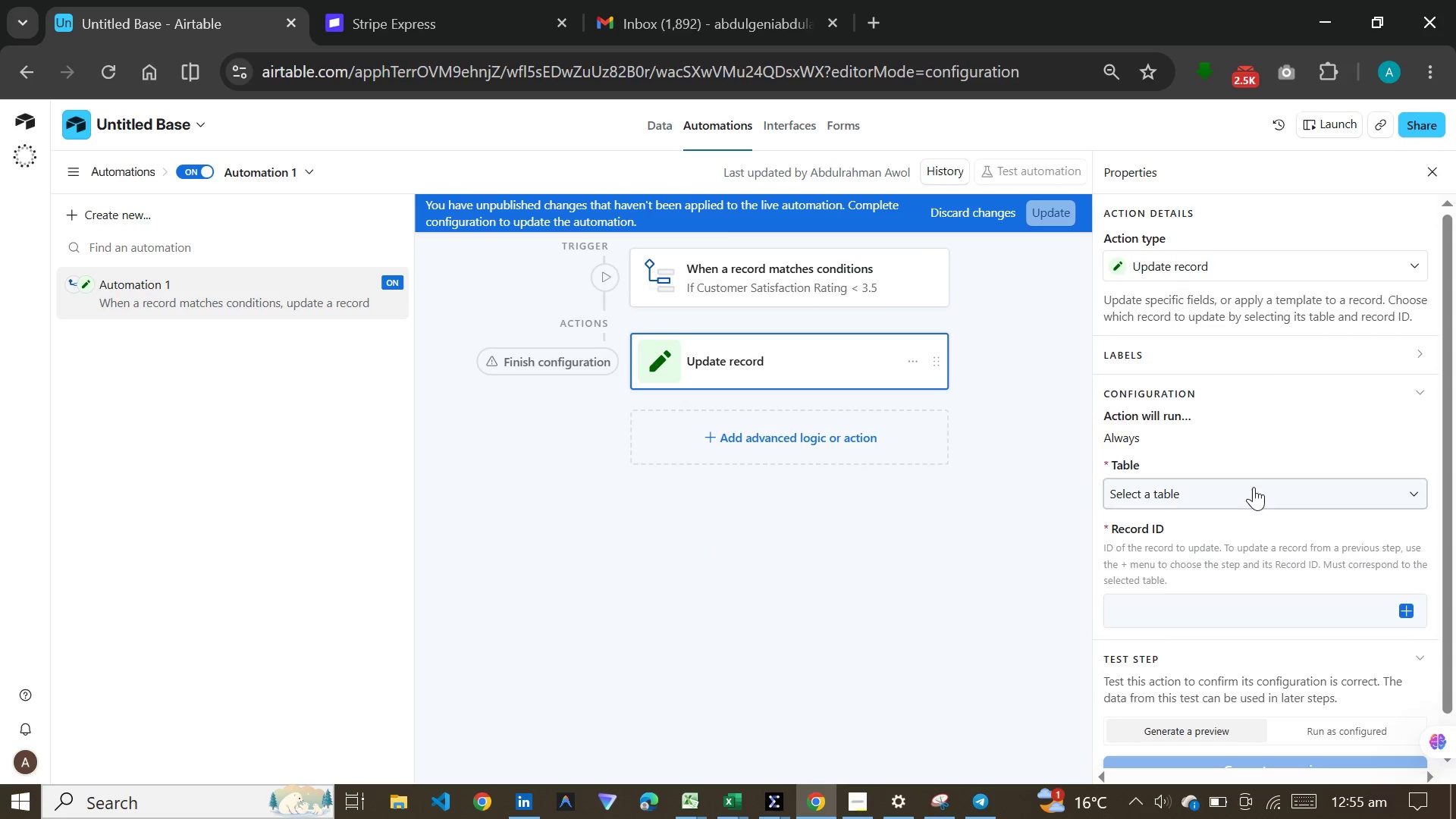 
left_click([1254, 487])
 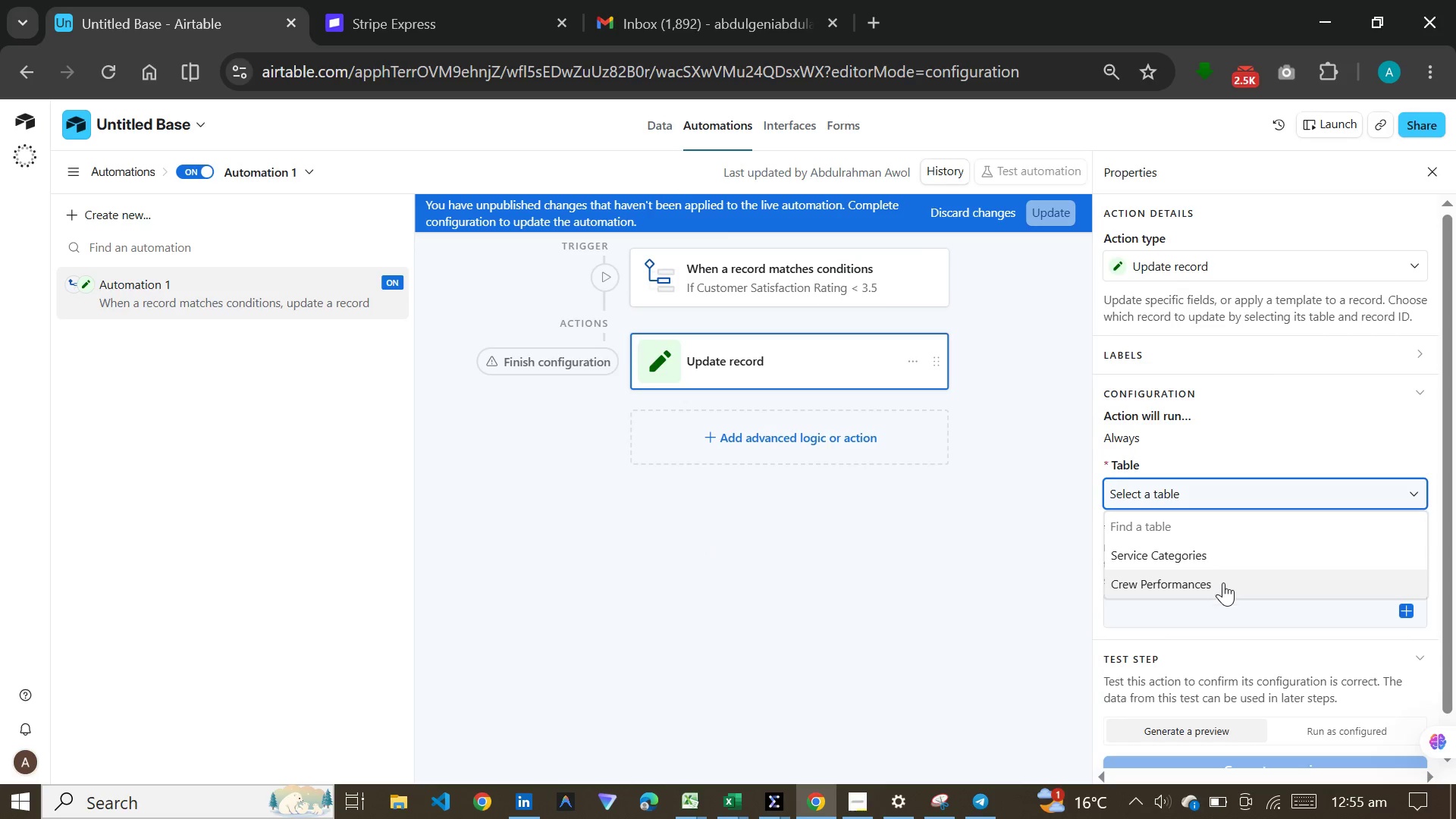 
left_click([1223, 582])
 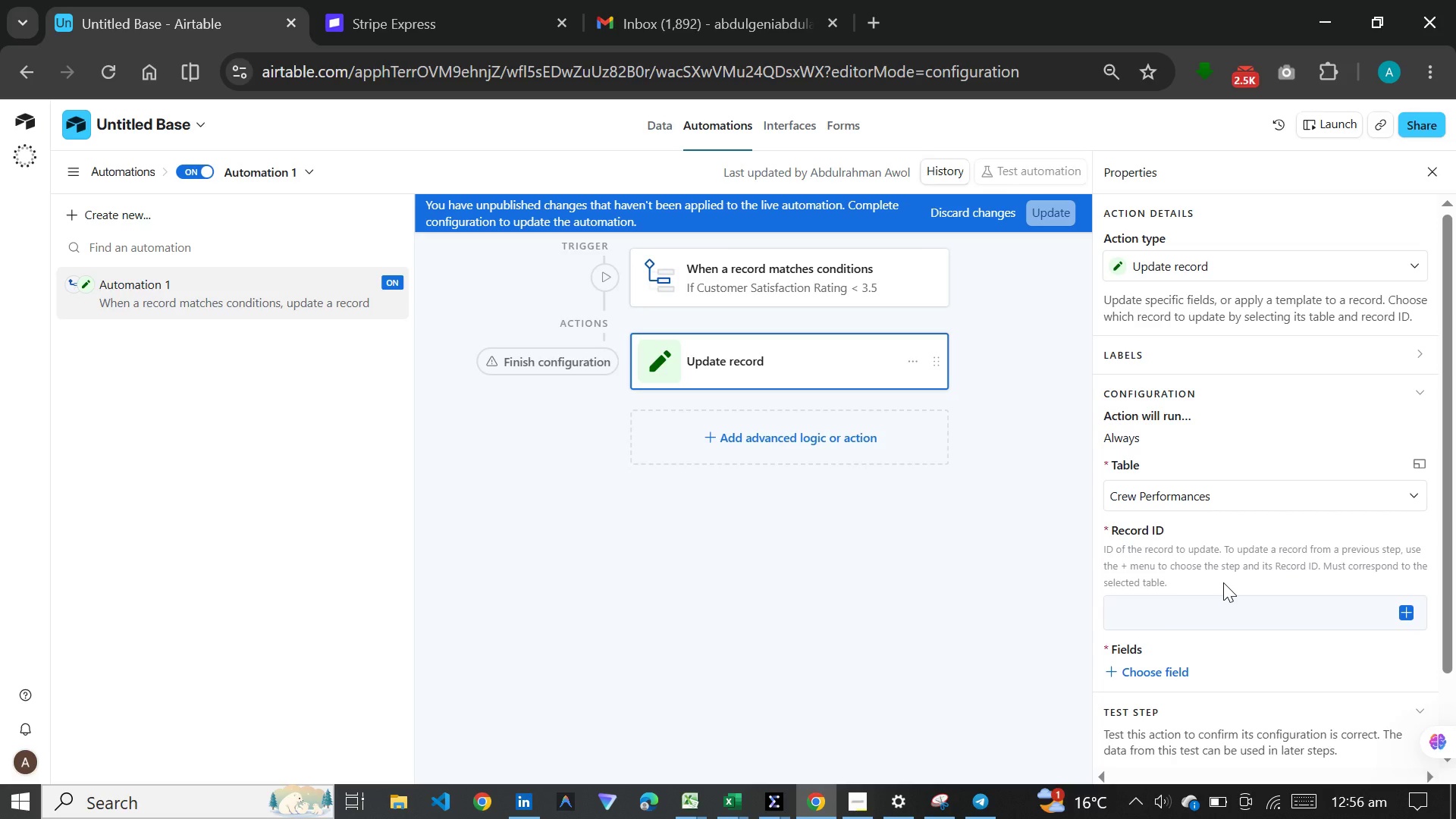 
wait(17.36)
 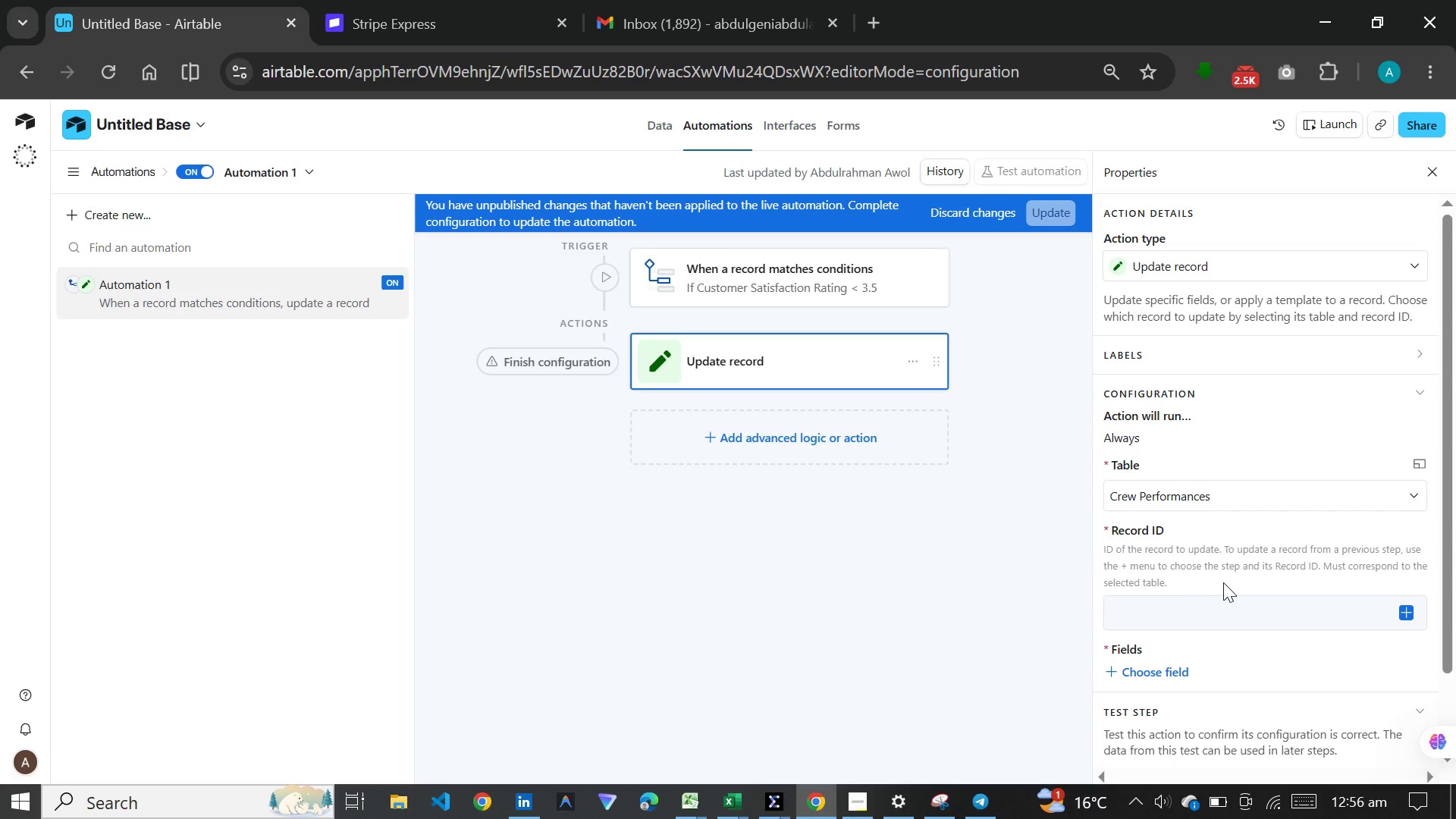 
left_click([1403, 614])
 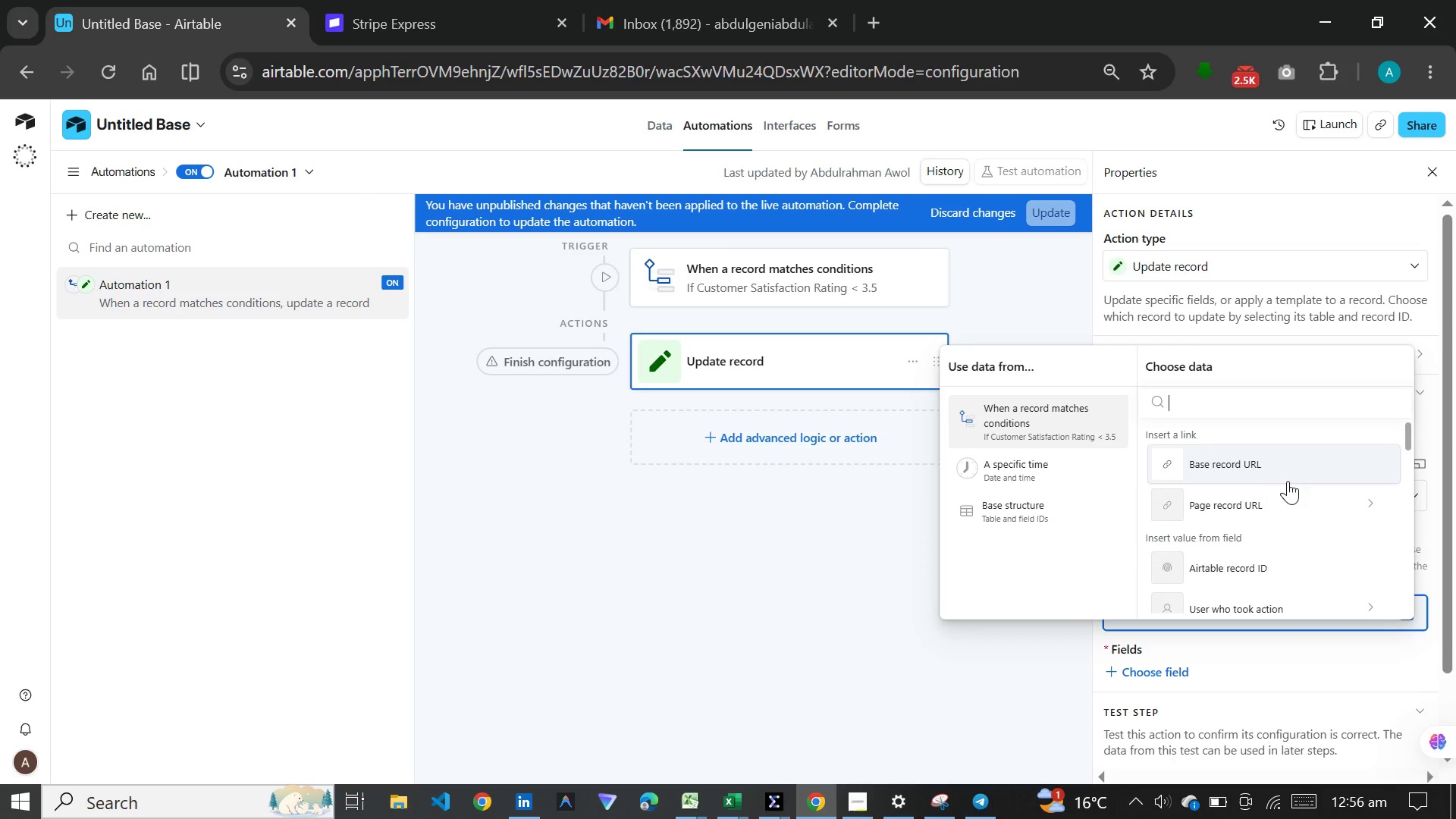 
left_click([1285, 575])
 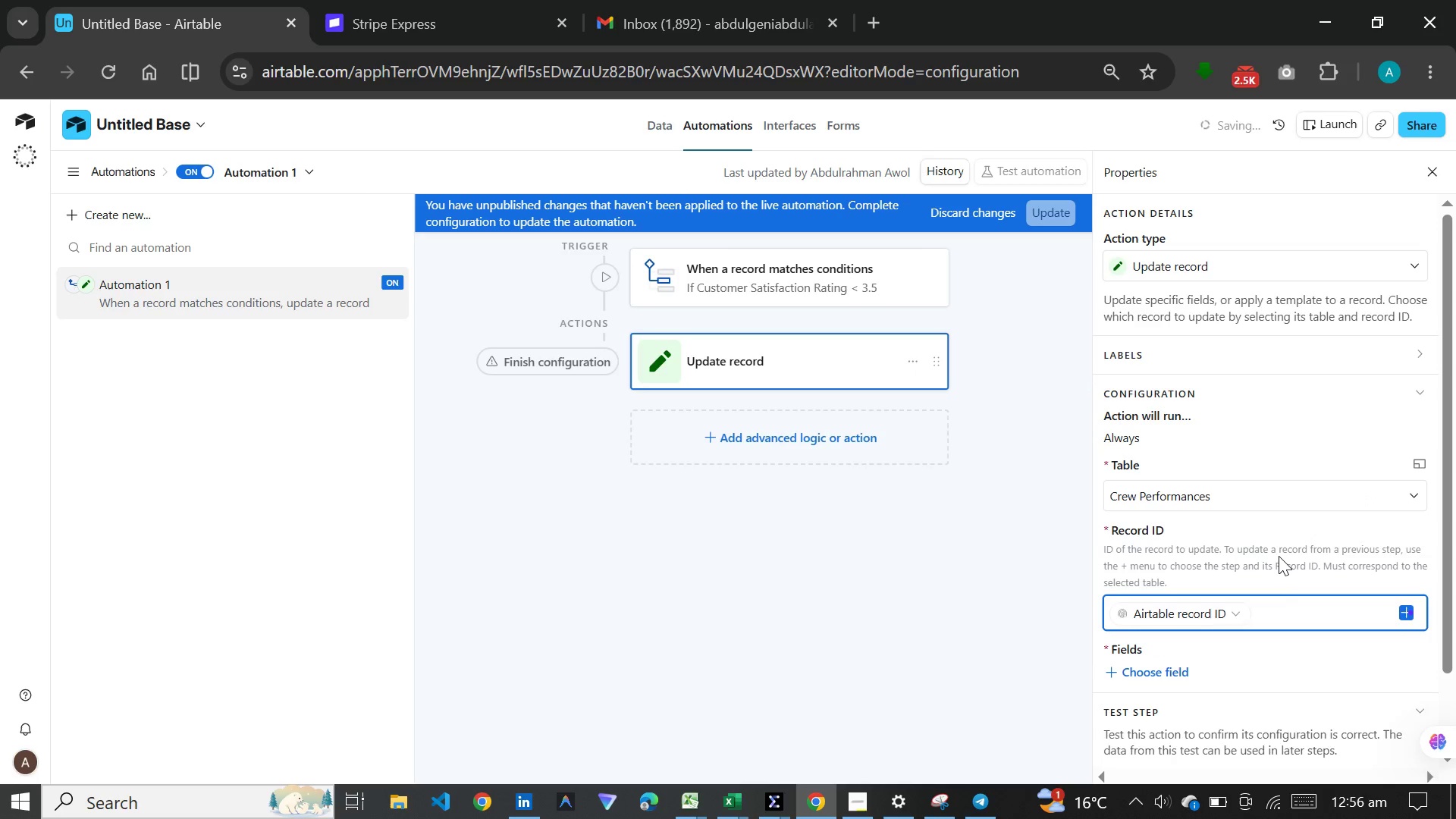 
scroll: coordinate [1276, 554], scroll_direction: down, amount: 4.0
 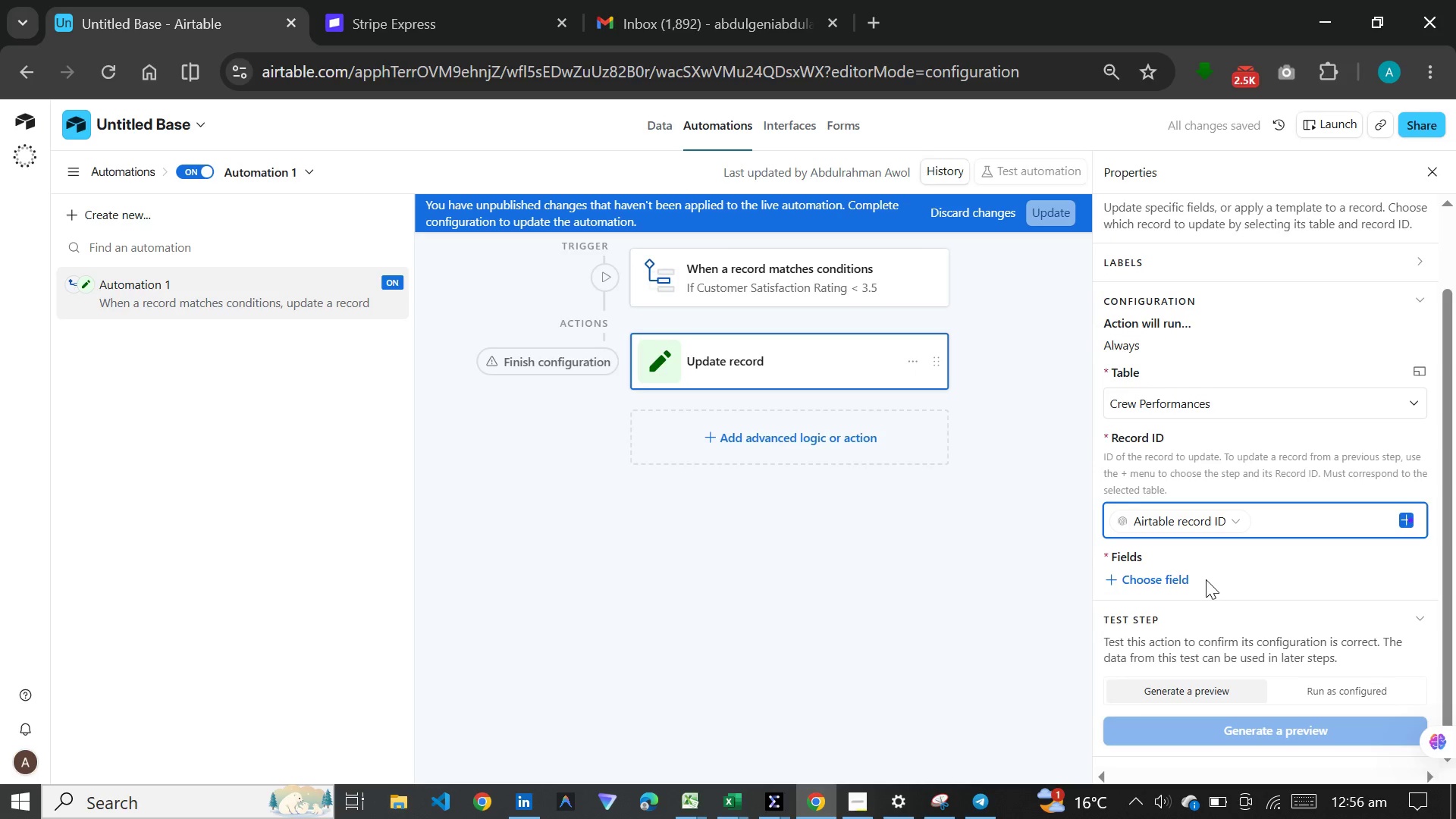 
left_click([1156, 585])
 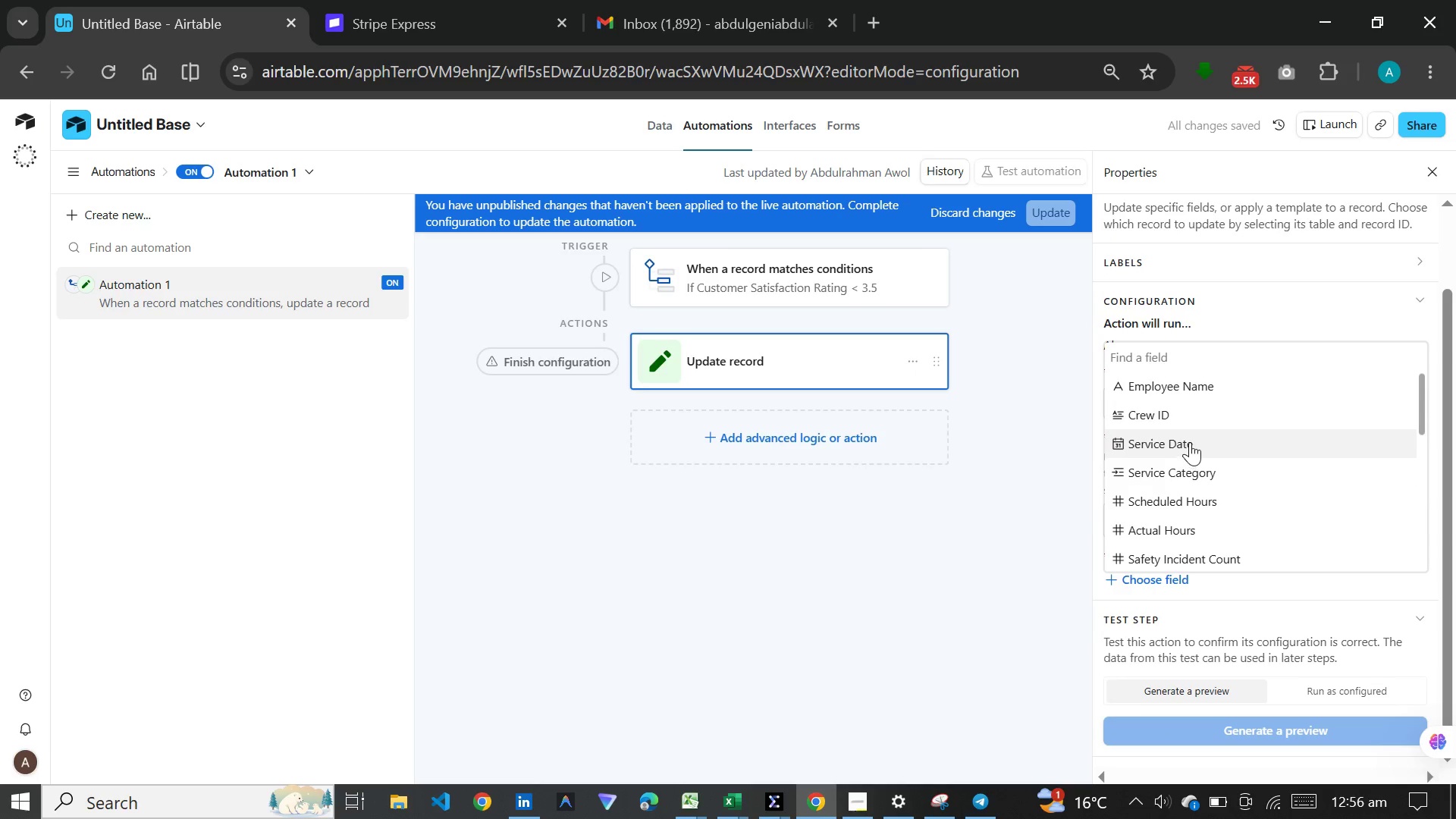 
scroll: coordinate [1190, 442], scroll_direction: down, amount: 4.0
 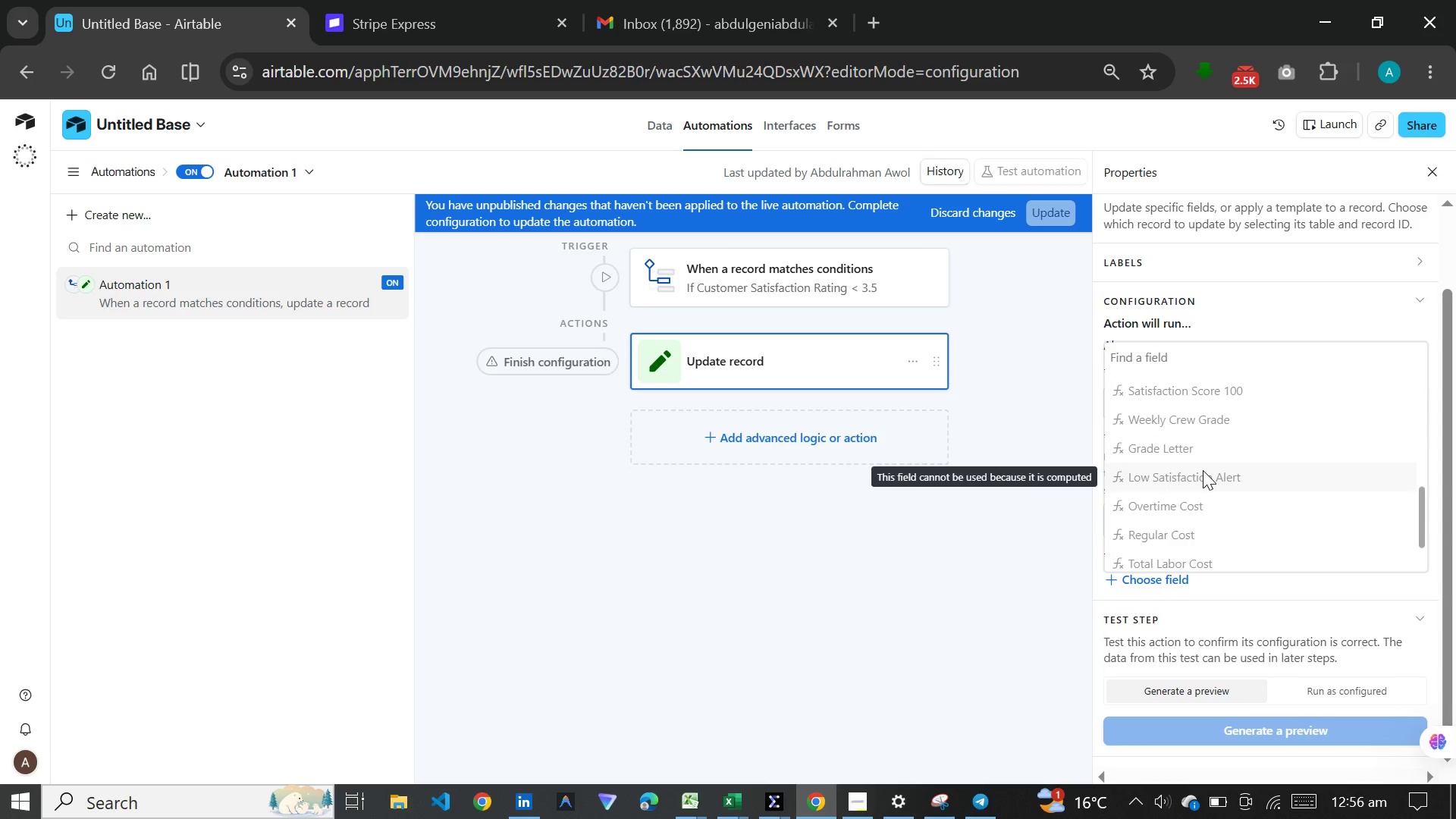 
wait(7.05)
 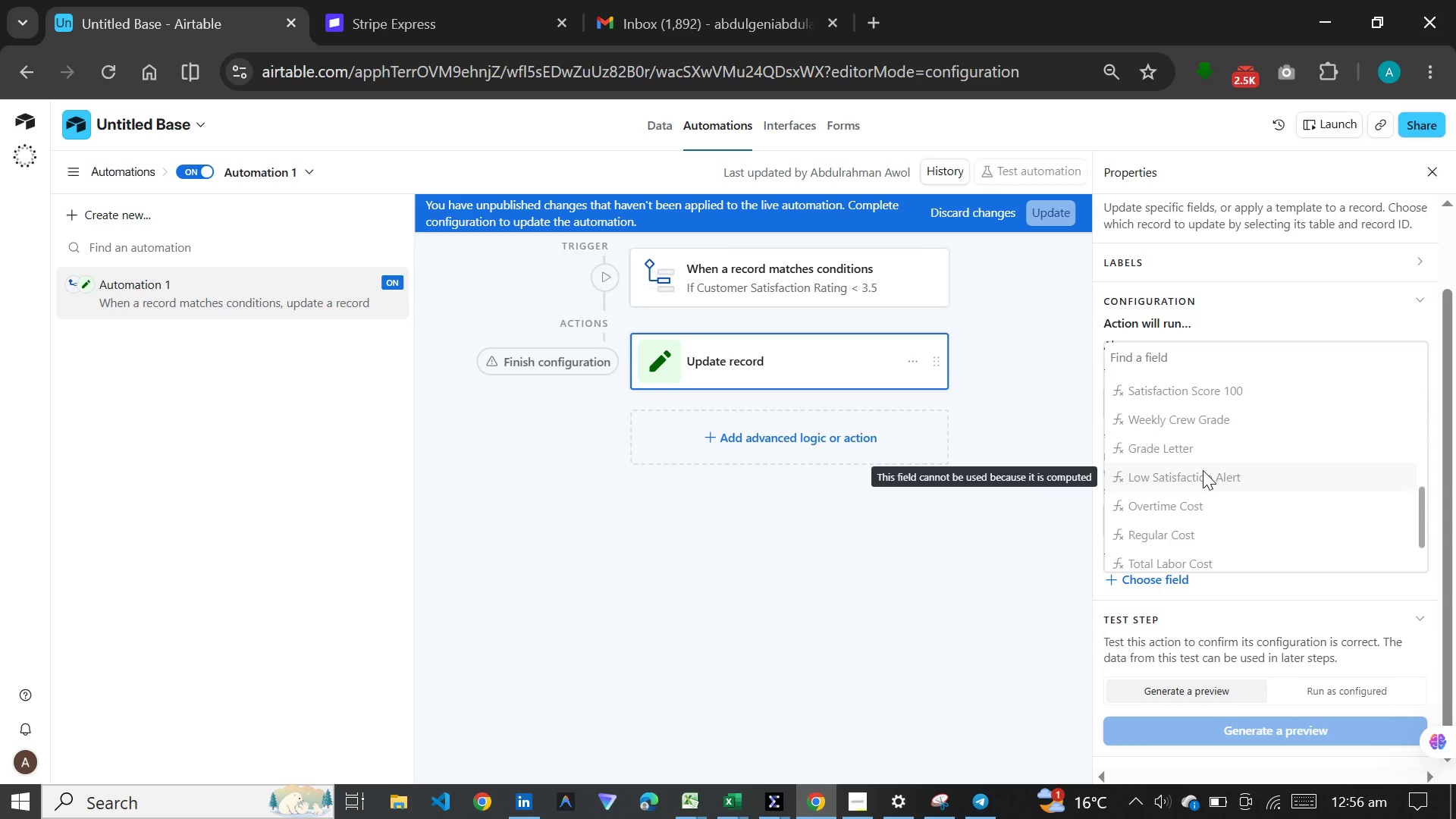 
scroll: coordinate [1203, 470], scroll_direction: down, amount: 4.0
 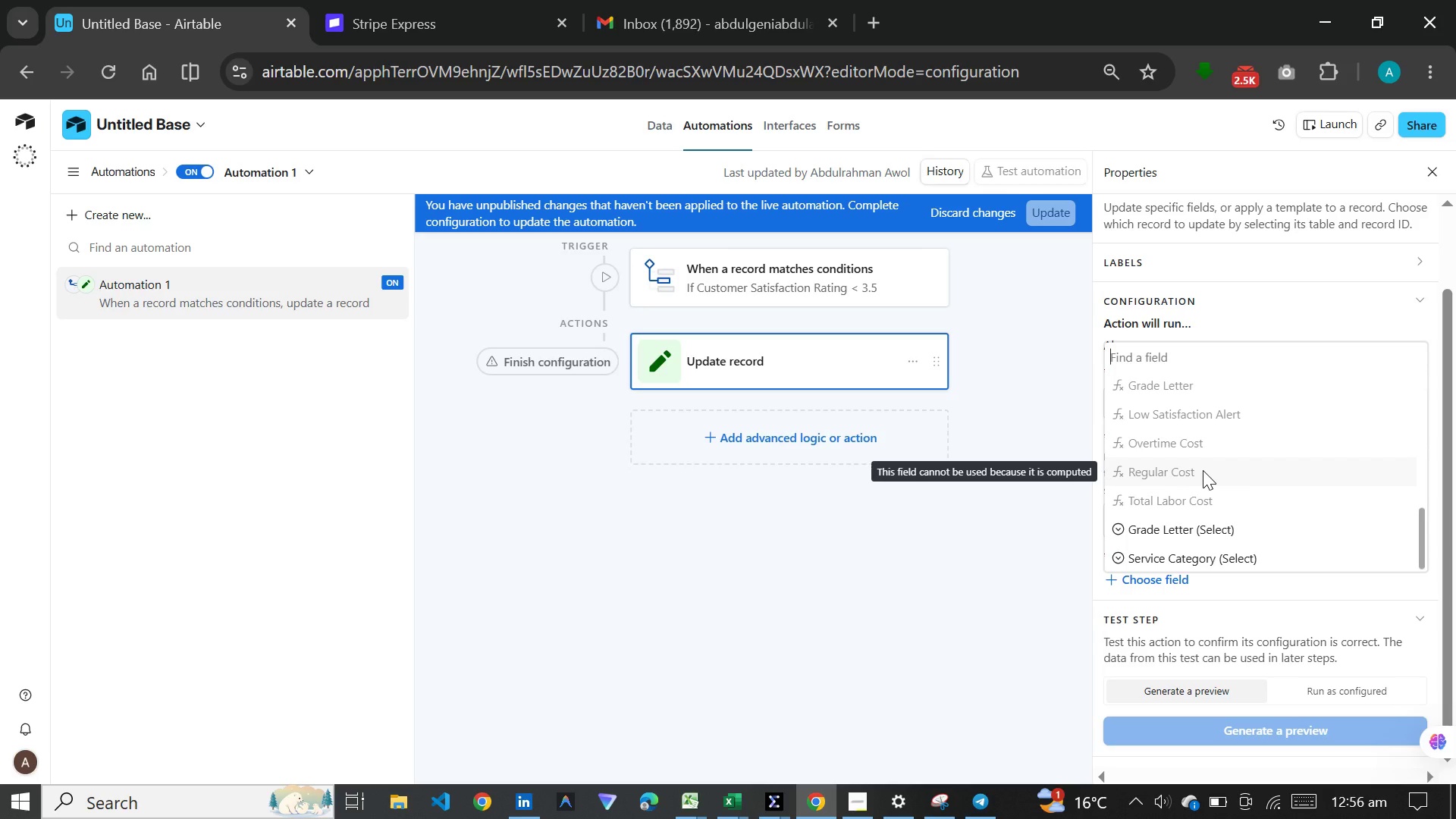 
scroll: coordinate [1203, 470], scroll_direction: up, amount: 2.0
 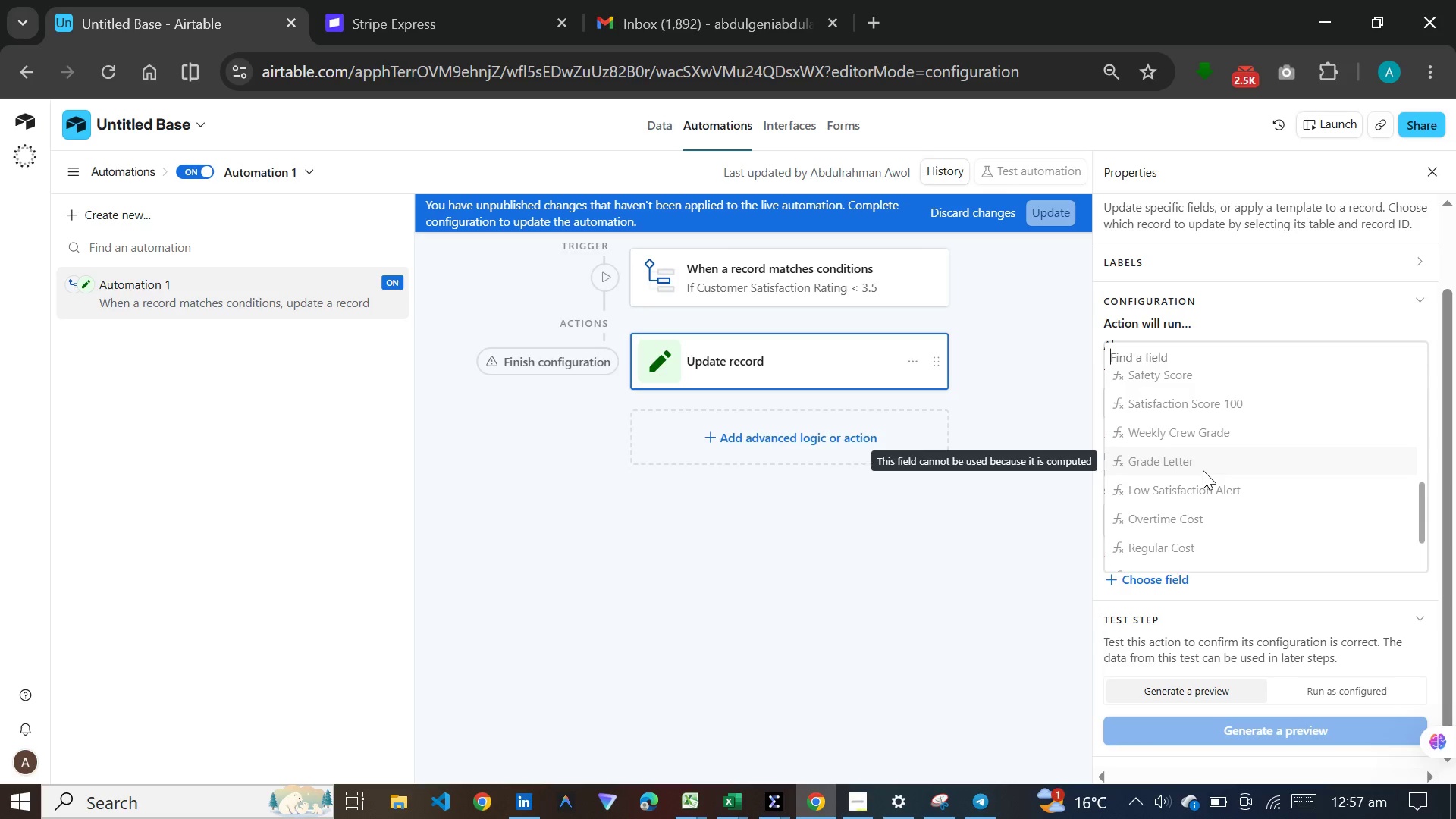 
wait(66.54)
 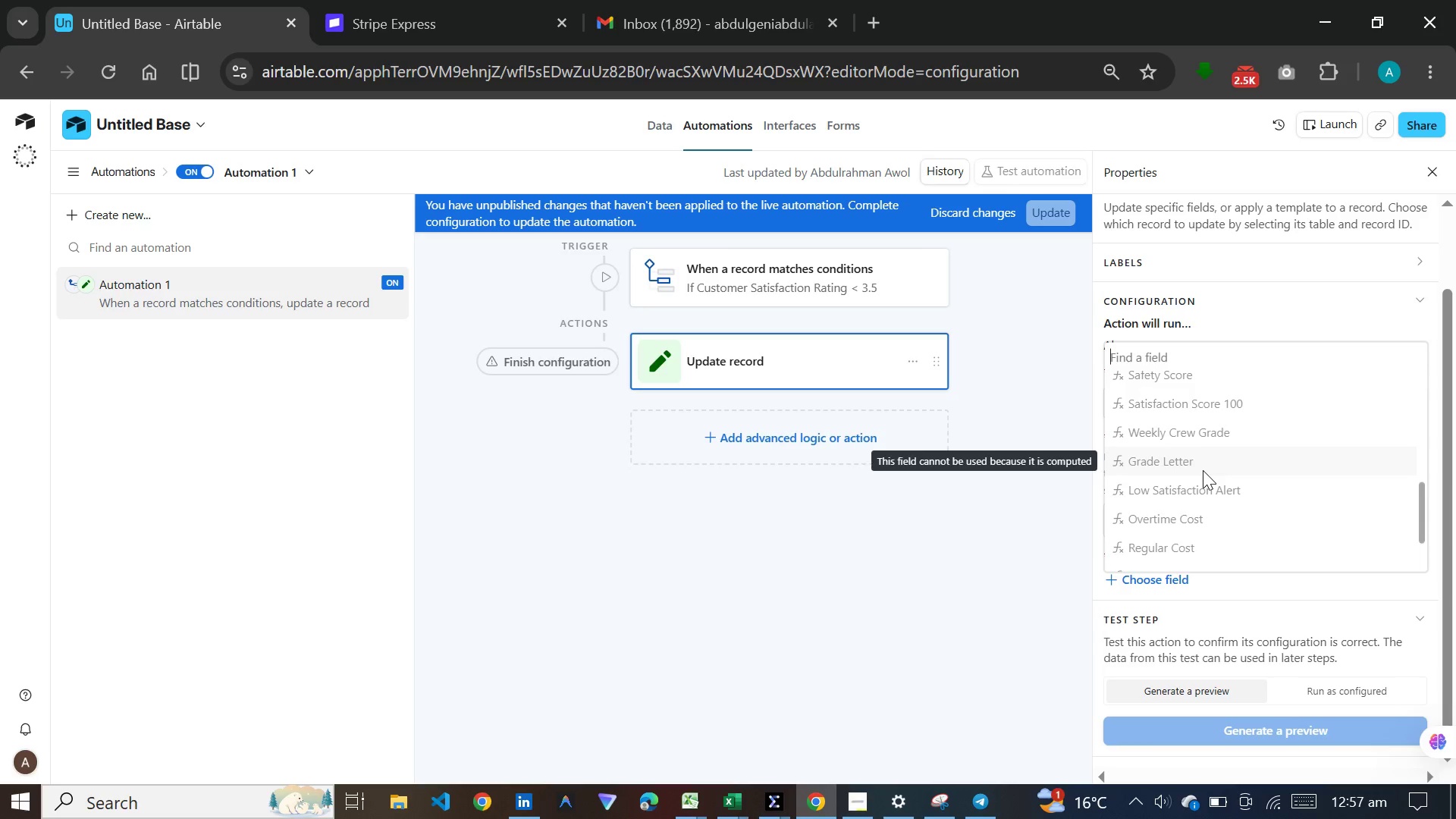 
left_click([668, 132])
 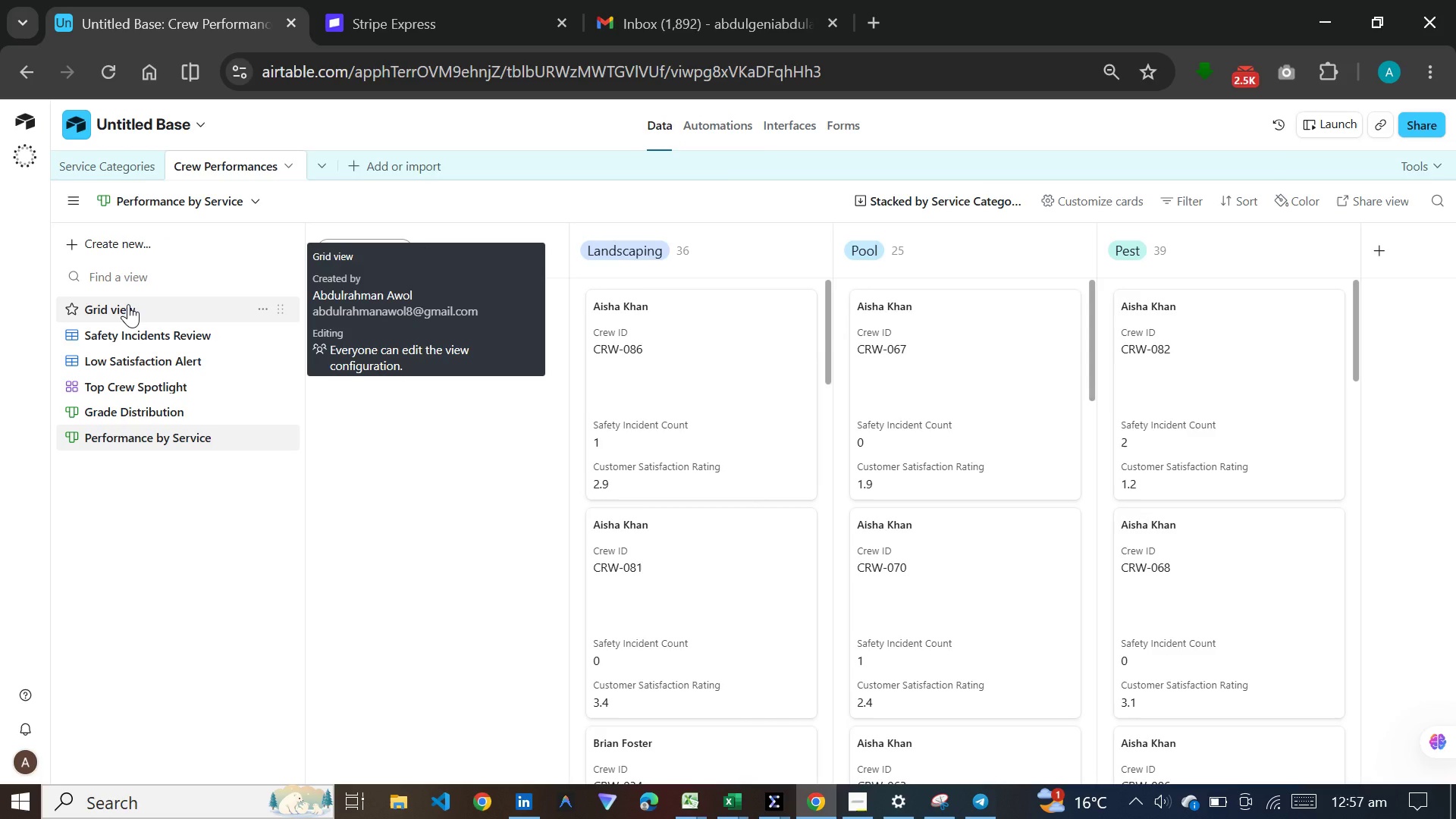 
left_click([128, 304])
 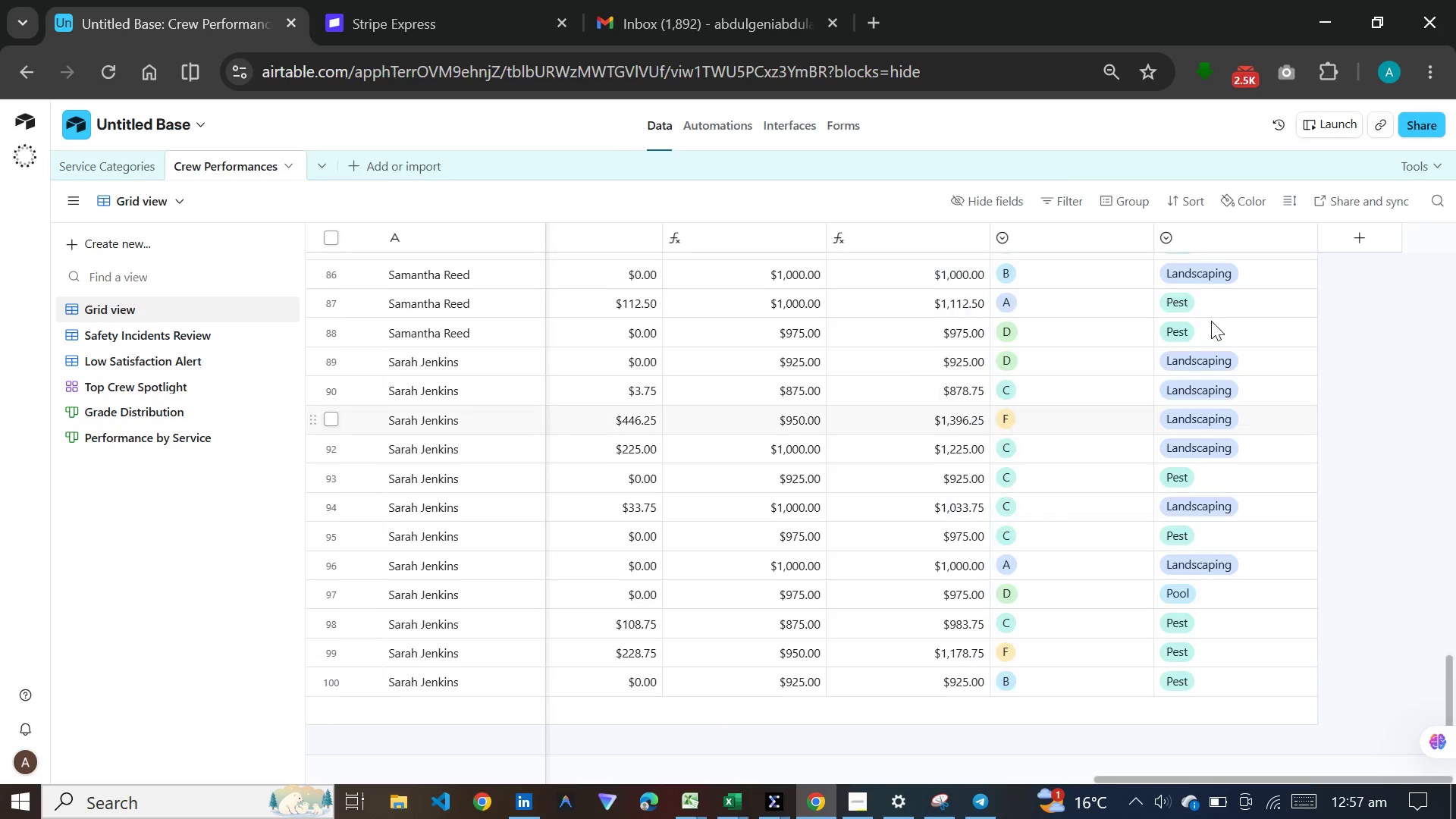 
mouse_move([1354, 268])
 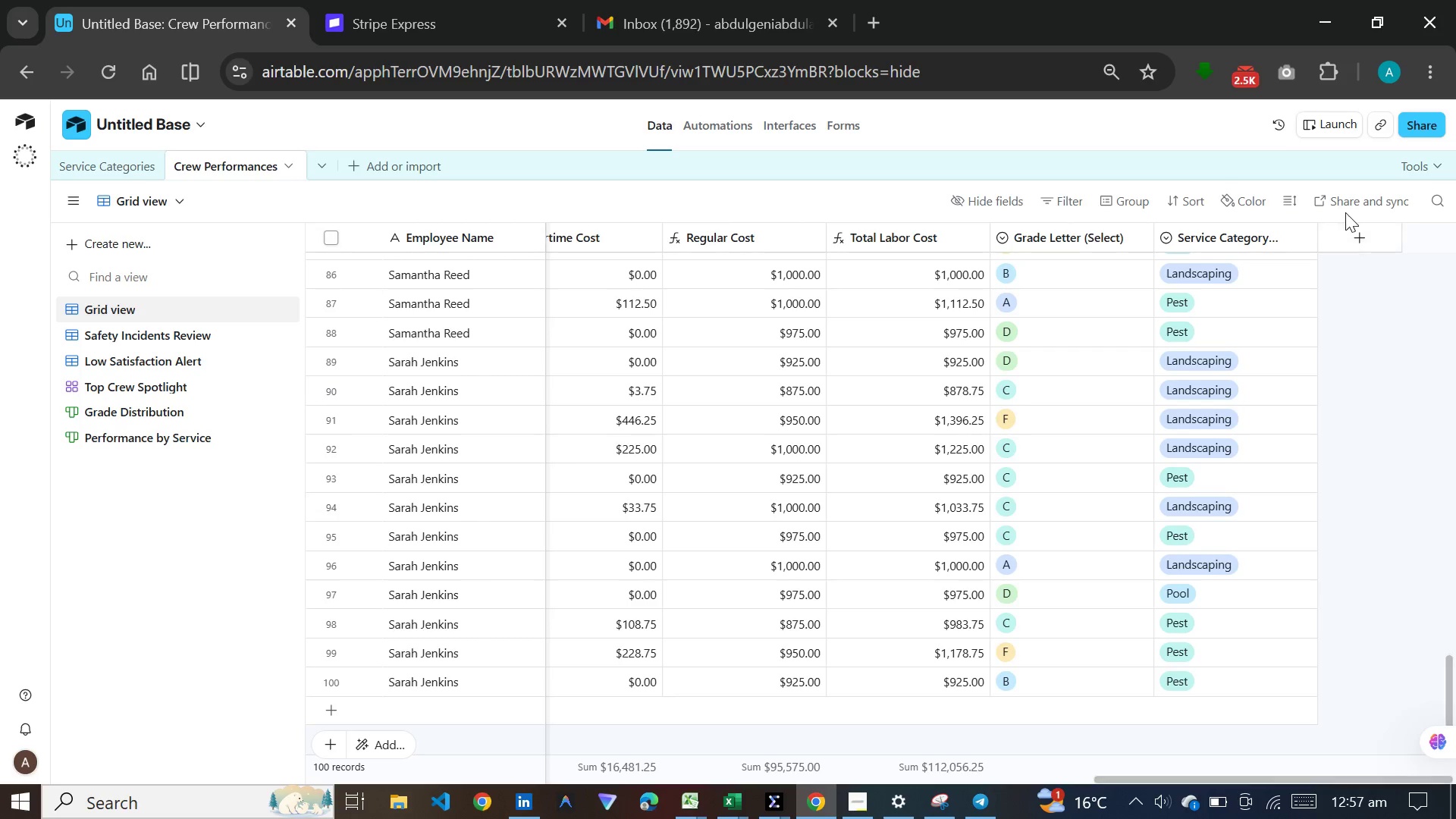 
mouse_move([1351, 260])
 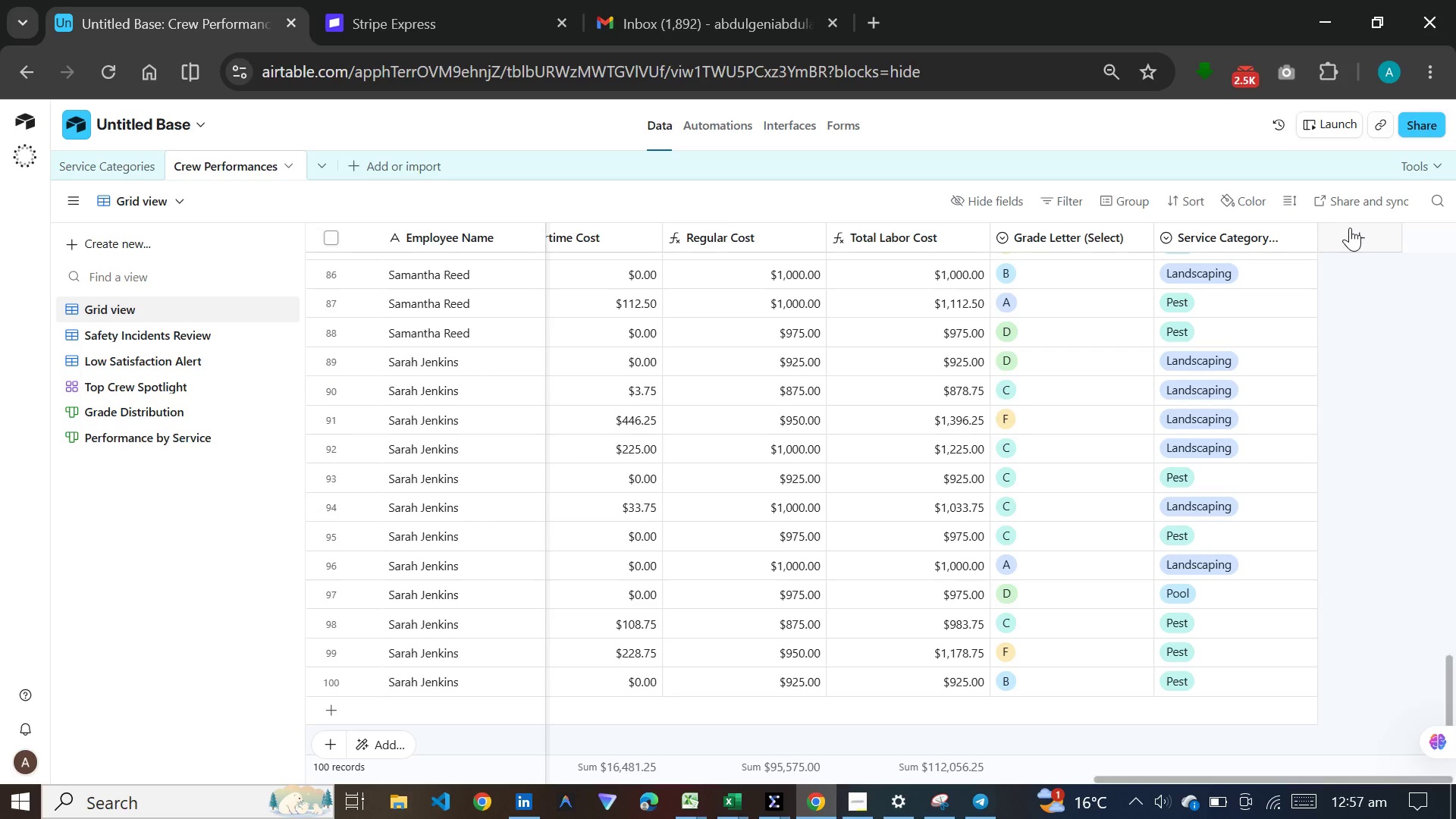 
left_click([1352, 230])
 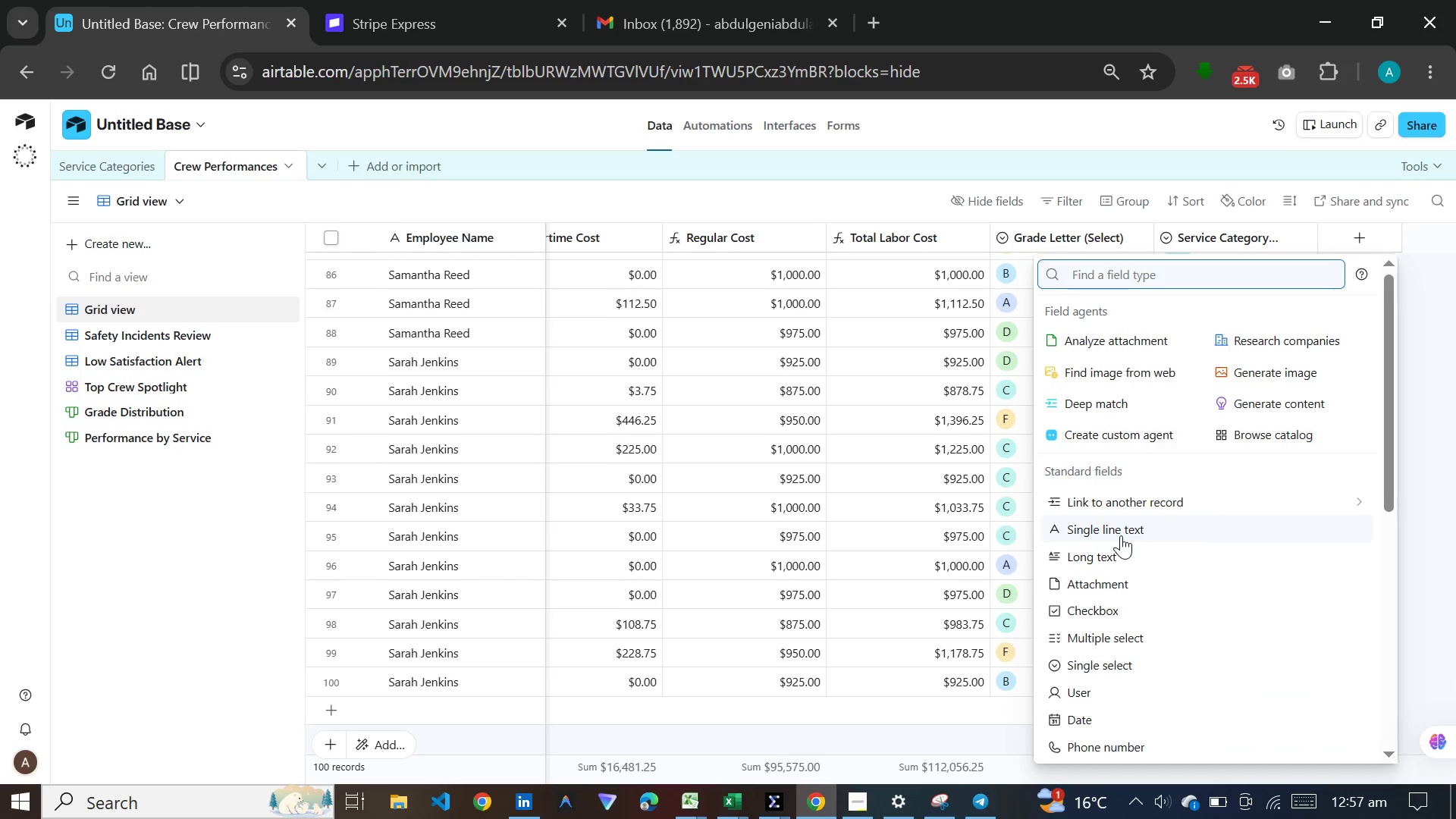 
wait(9.88)
 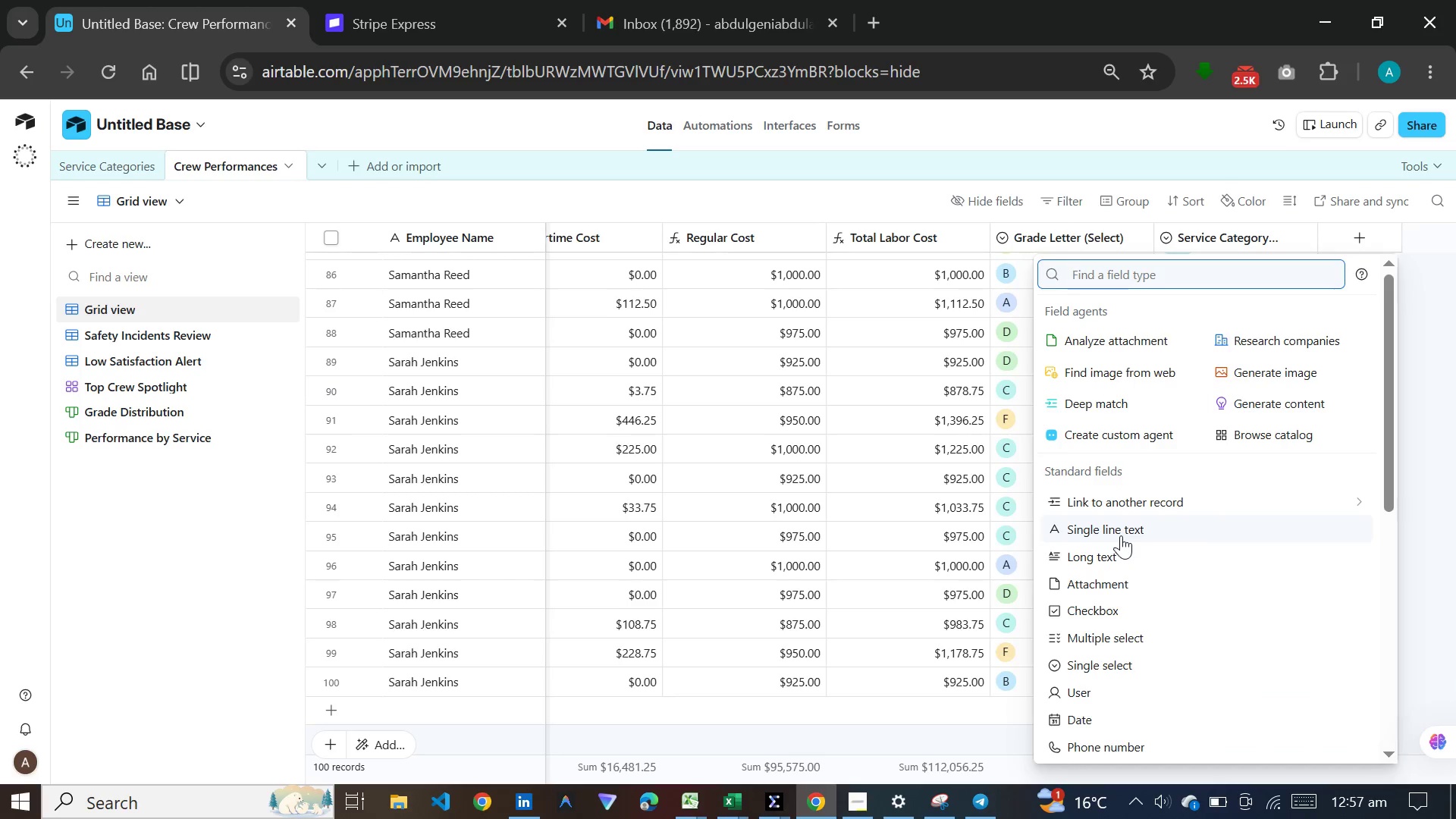 
left_click([1121, 535])
 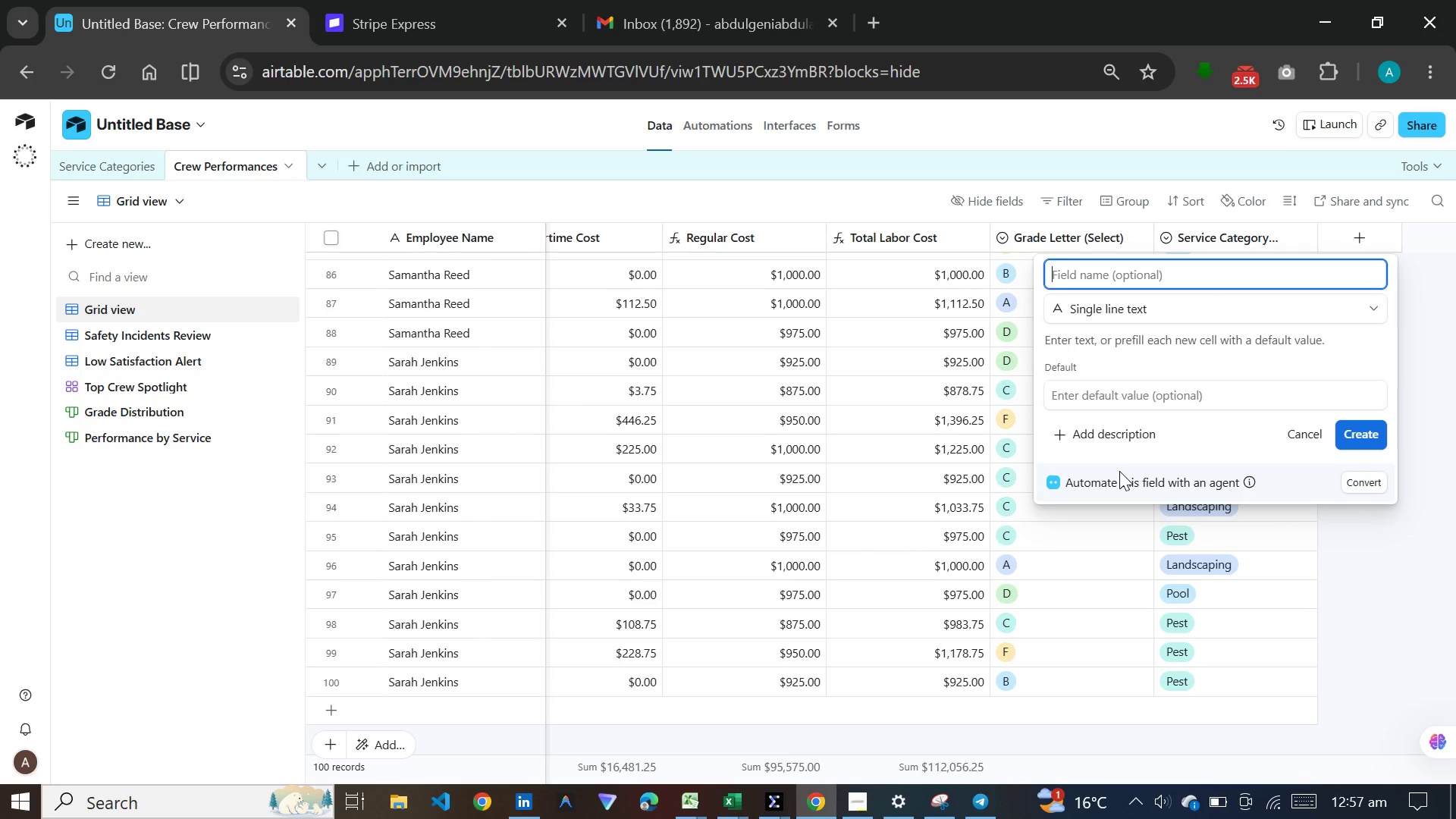 
type(Alert Status)
 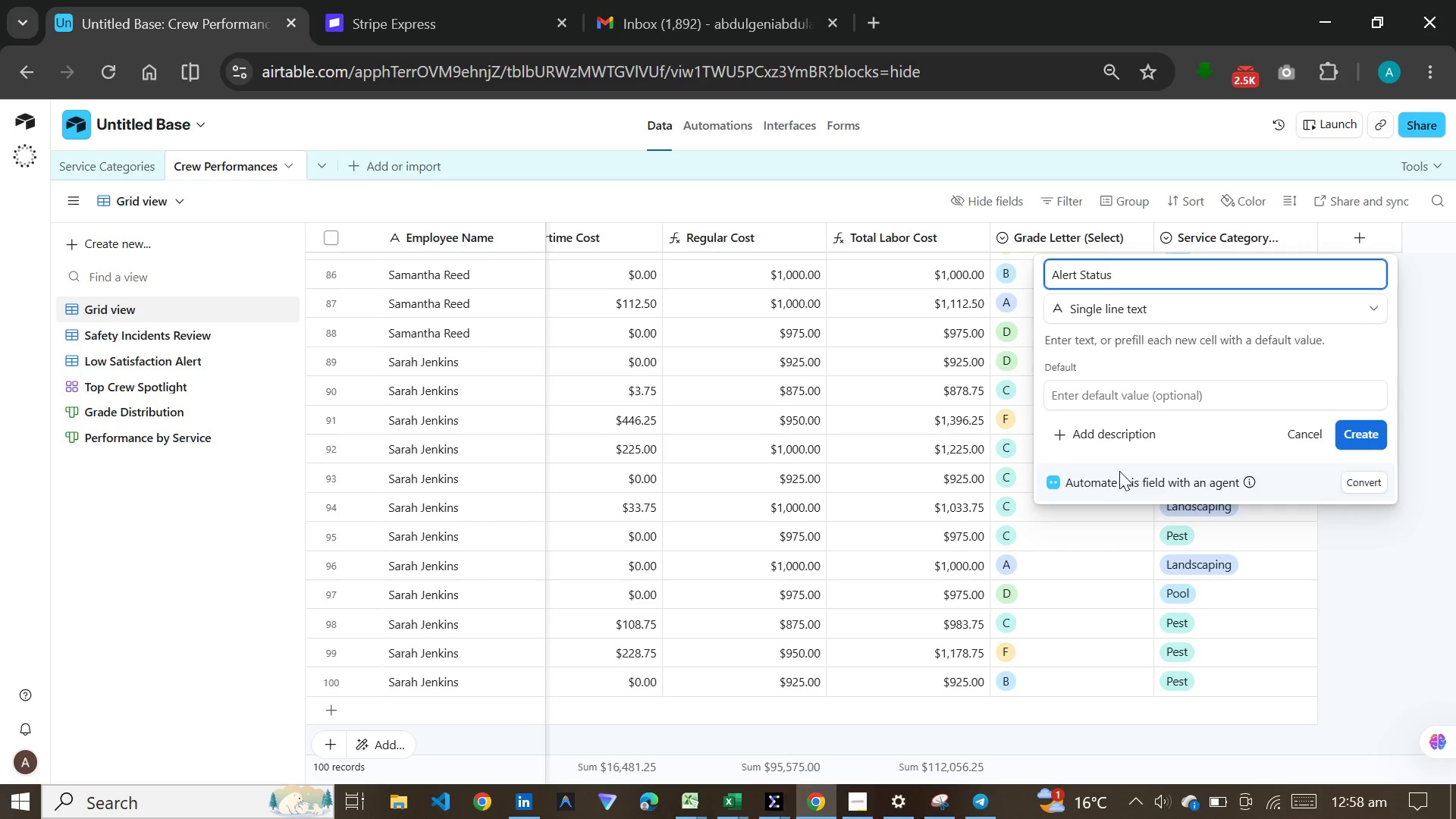 
wait(5.56)
 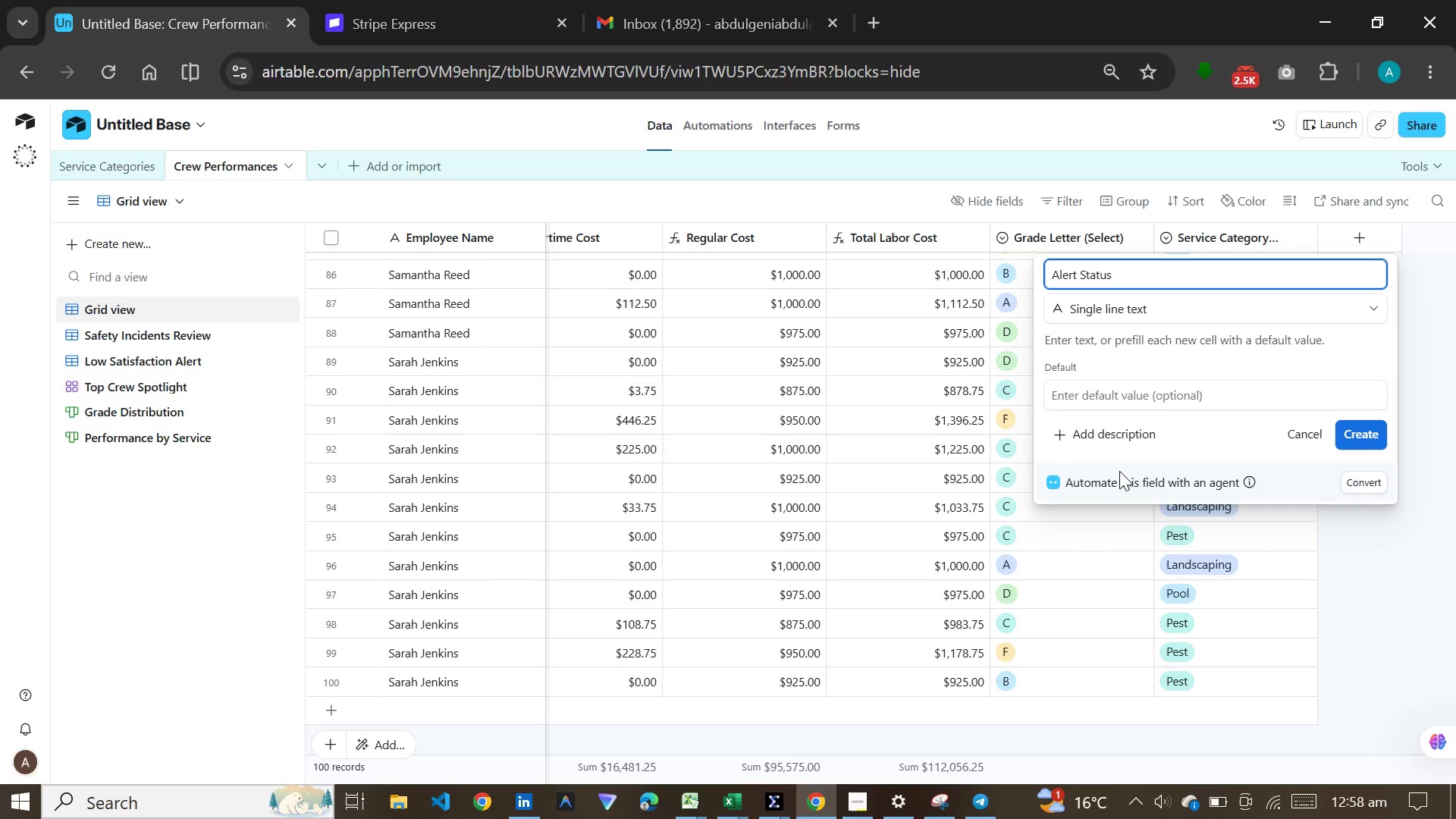 
left_click([1357, 438])
 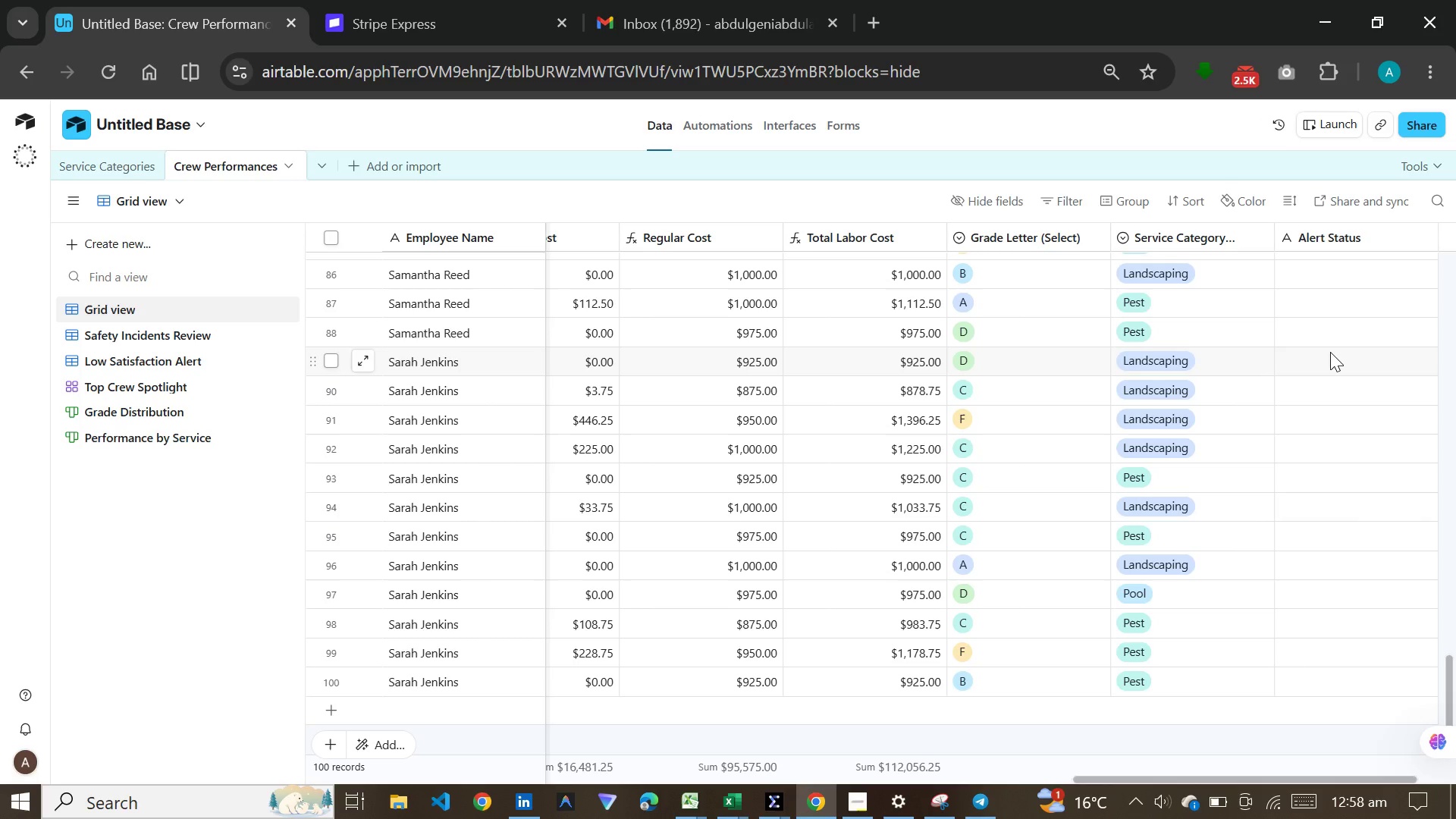 
wait(15.05)
 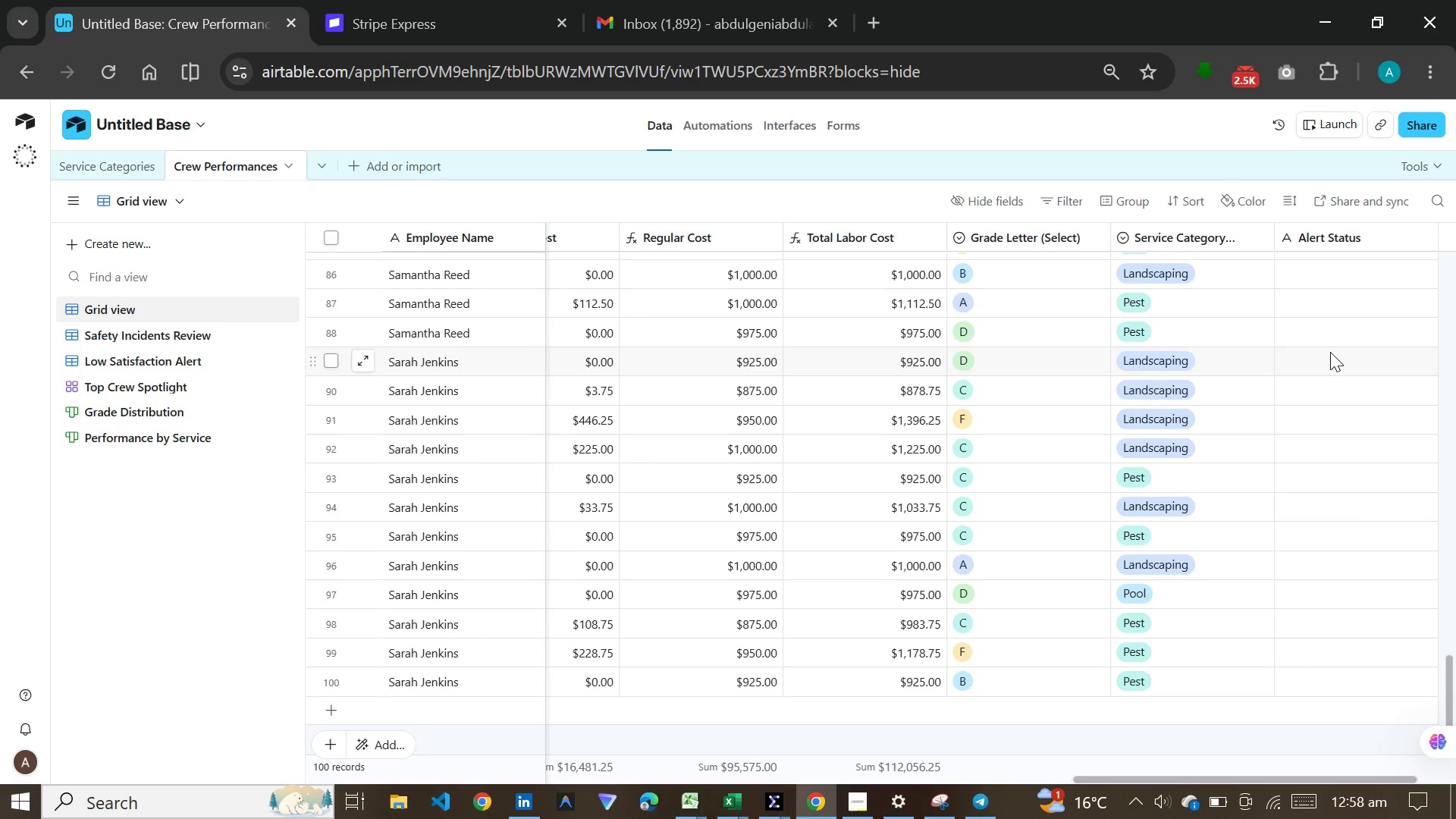 
left_click([712, 132])
 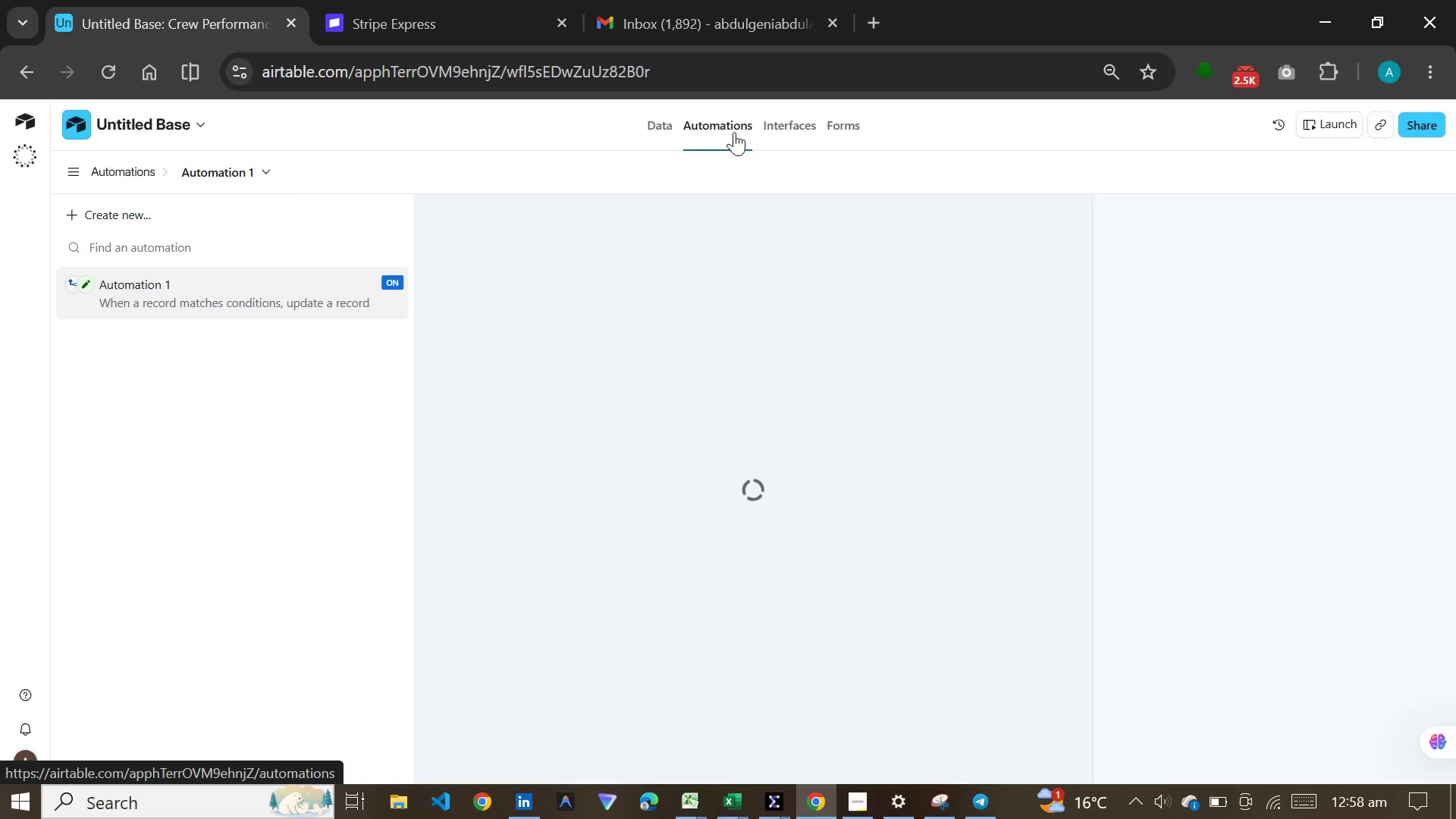 
mouse_move([811, 138])
 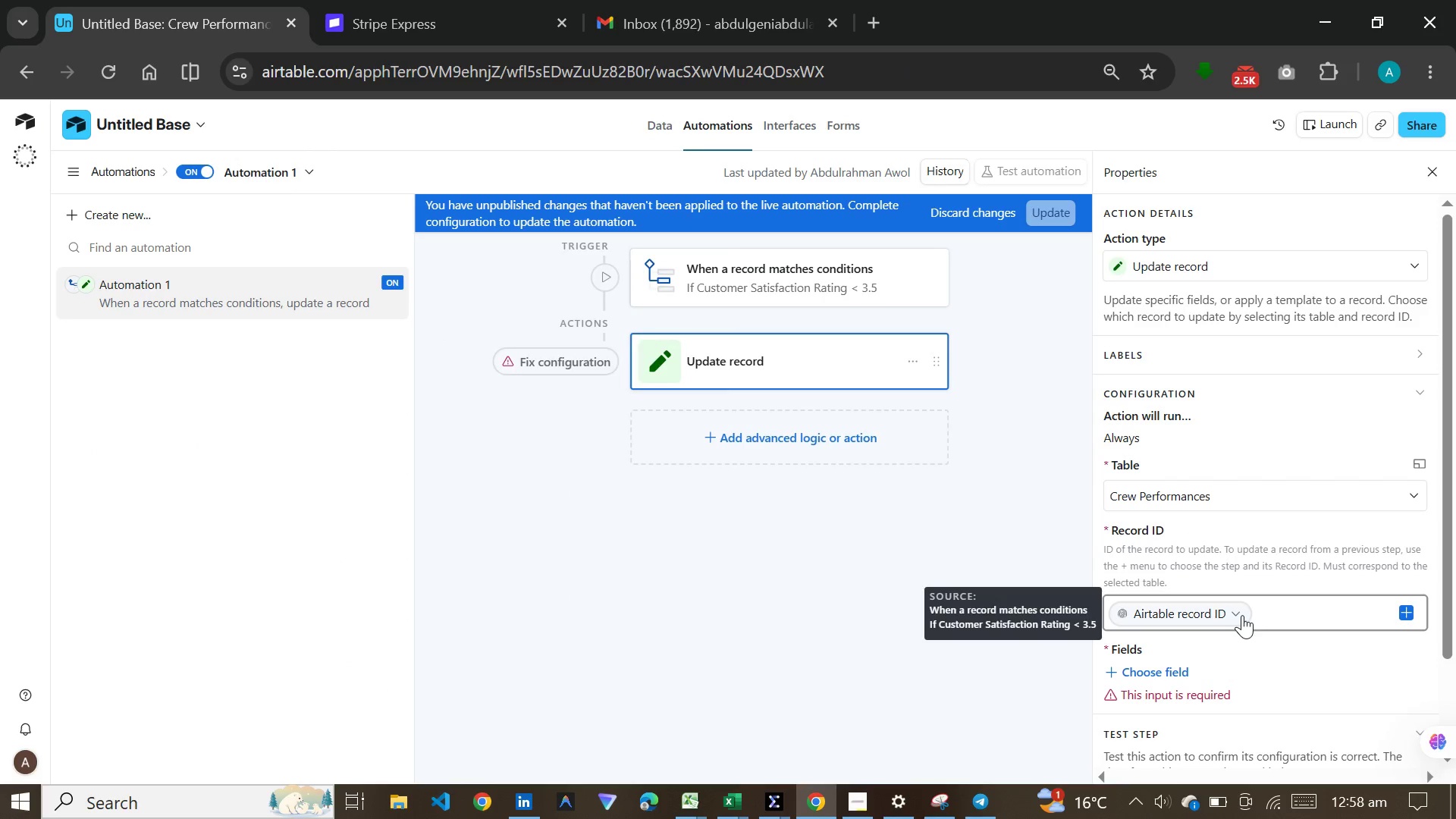 
scroll: coordinate [1278, 690], scroll_direction: down, amount: 2.0
 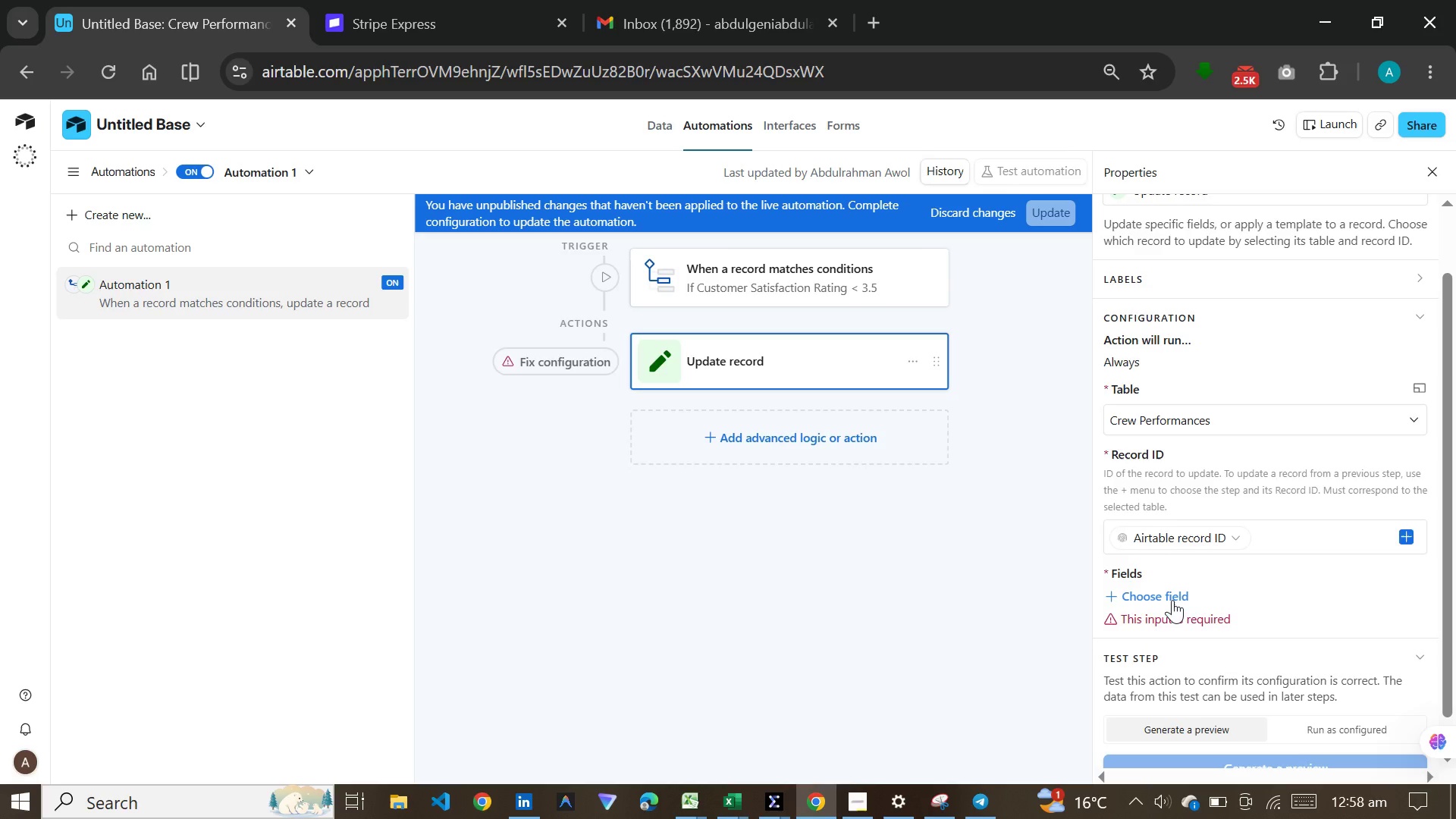 
left_click([1172, 600])
 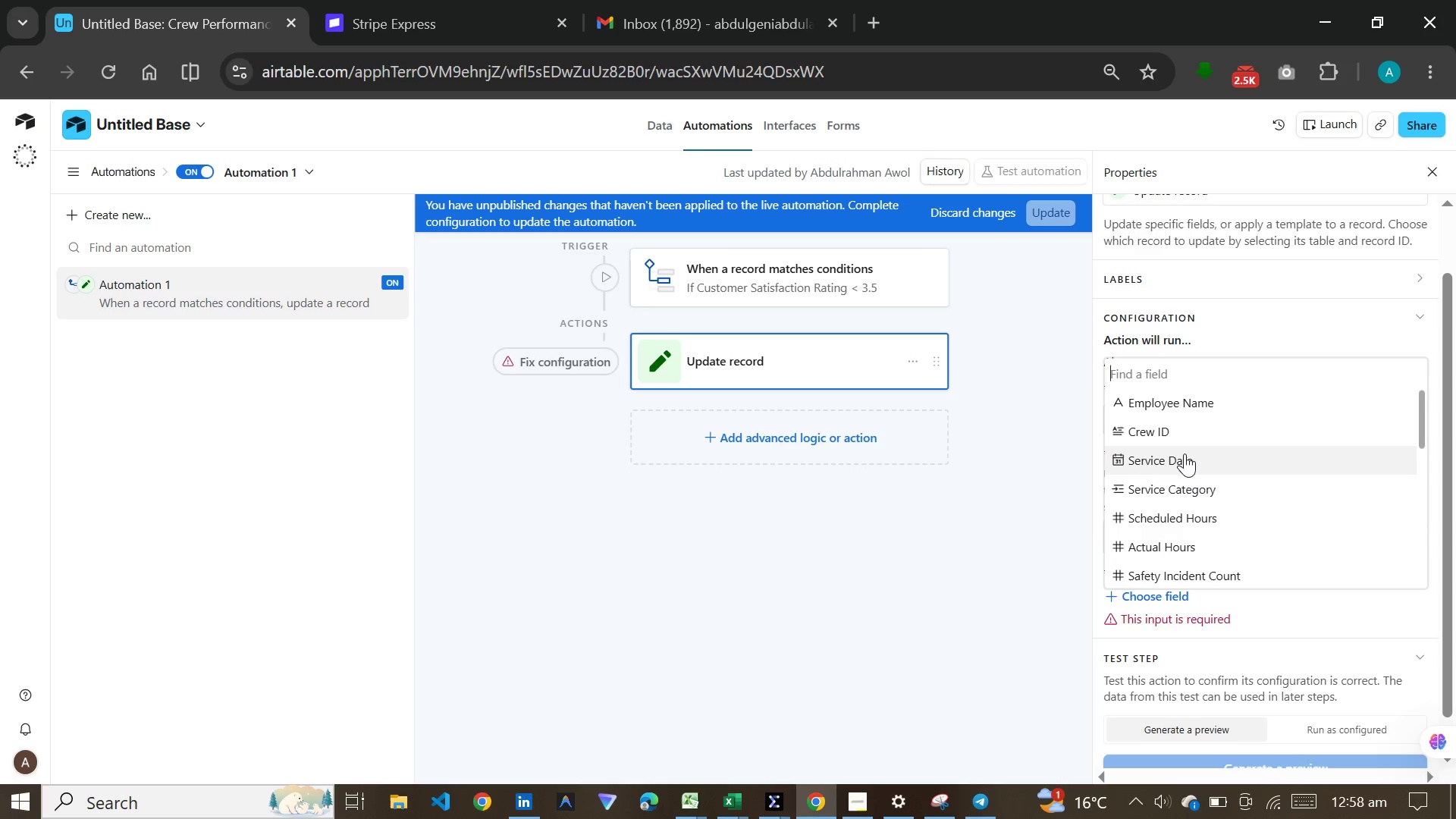 
scroll: coordinate [1185, 453], scroll_direction: down, amount: 4.0
 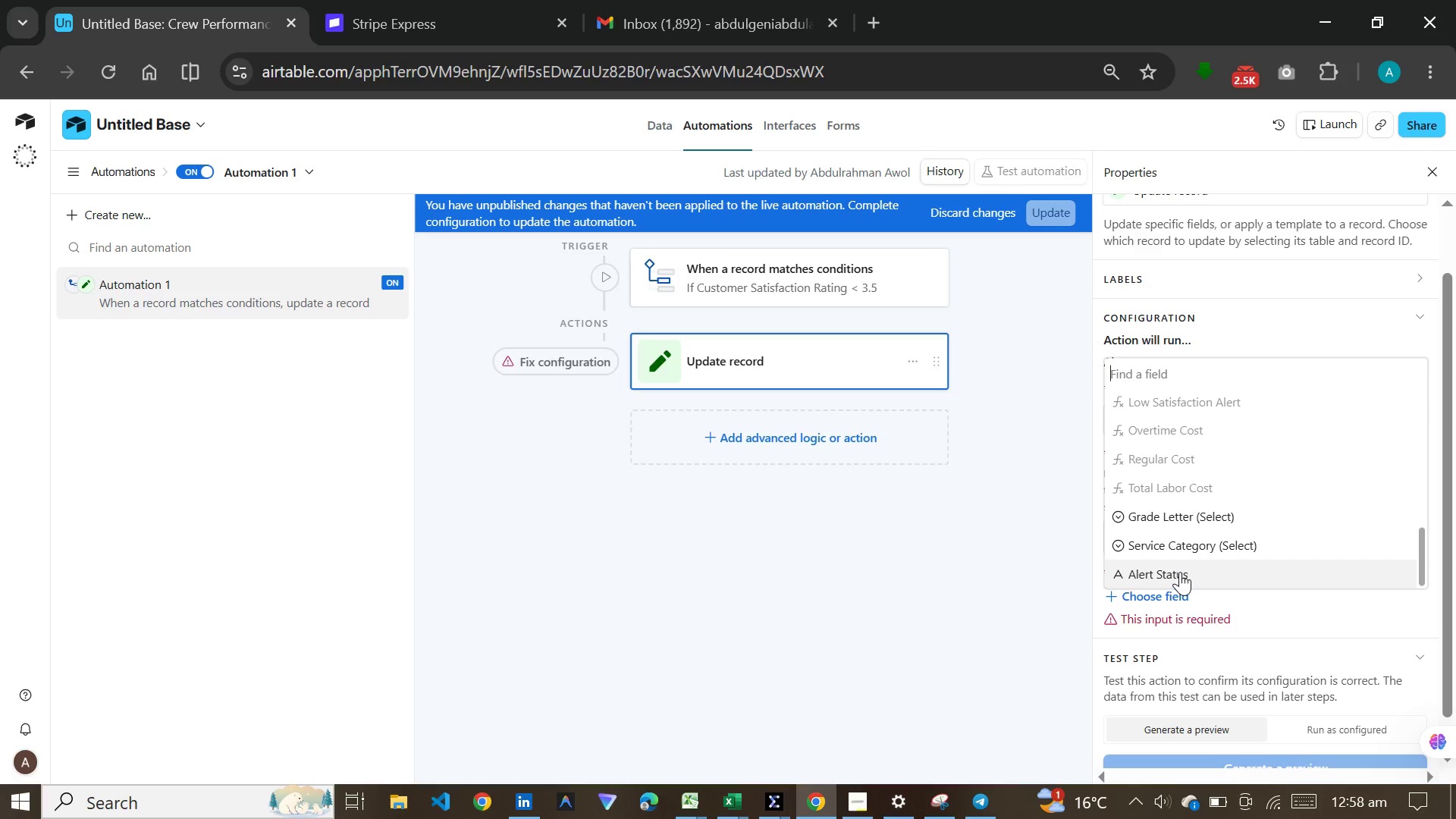 
left_click([1180, 572])
 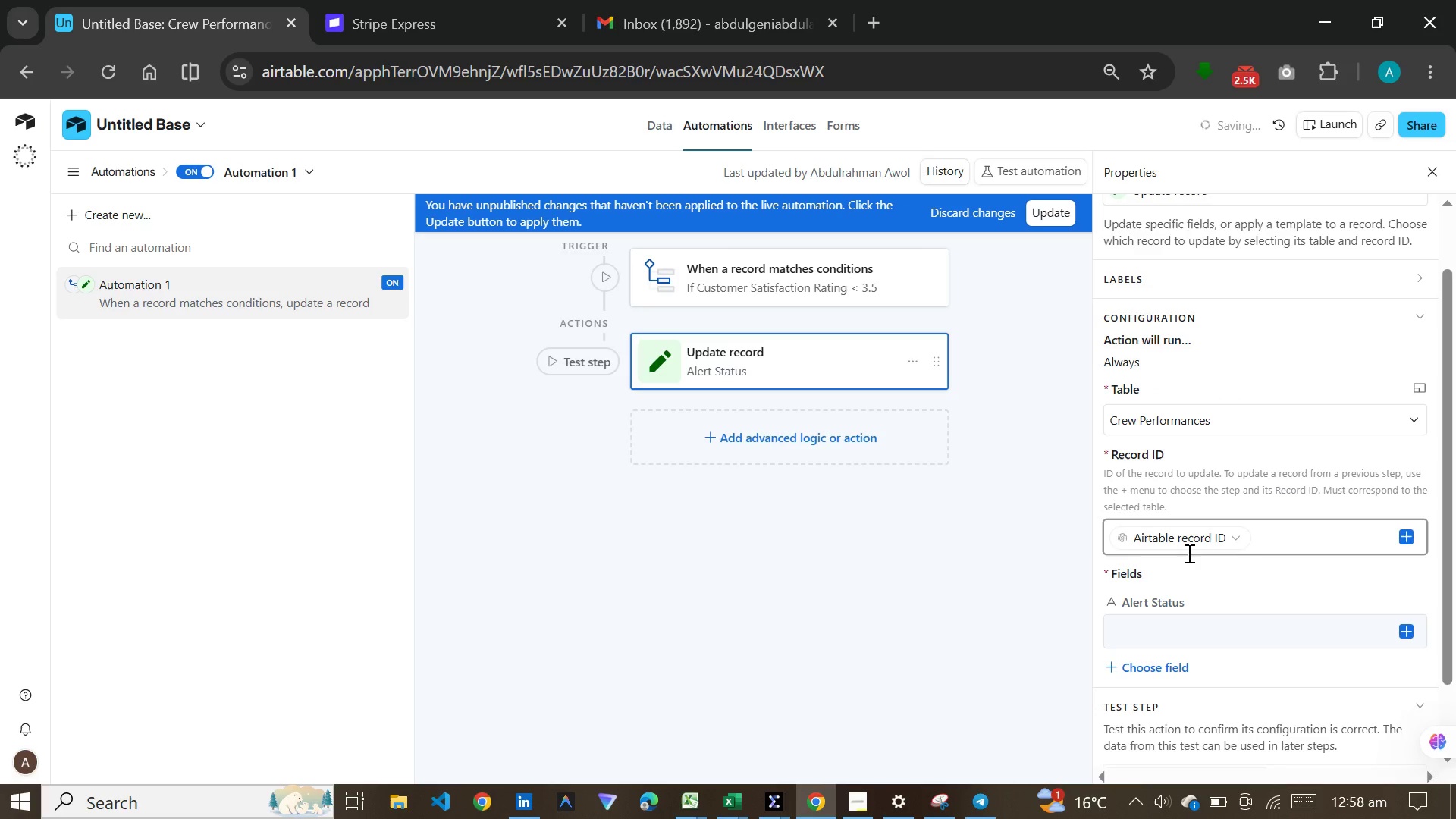 
scroll: coordinate [1188, 553], scroll_direction: down, amount: 4.0
 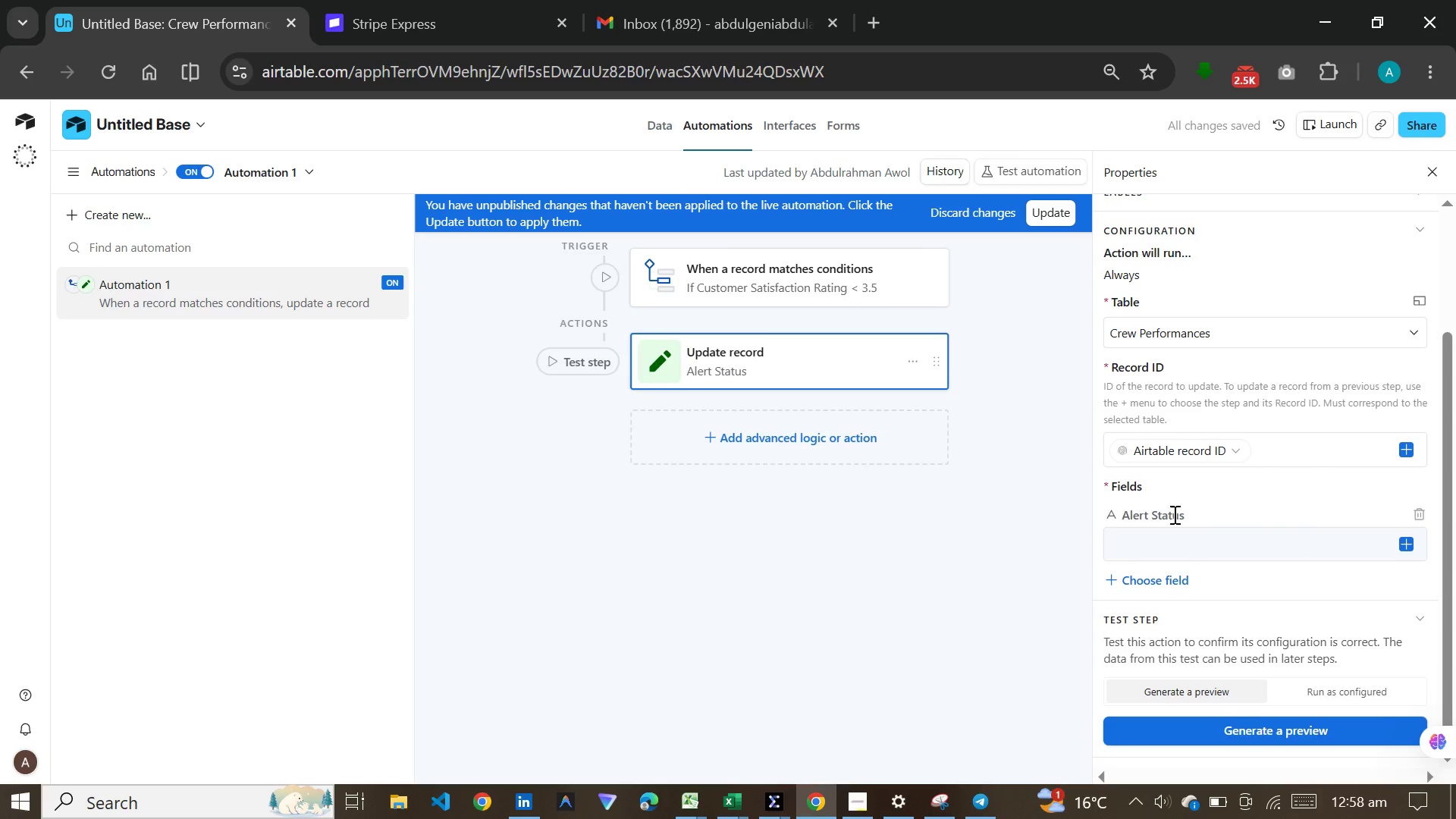 
wait(7.89)
 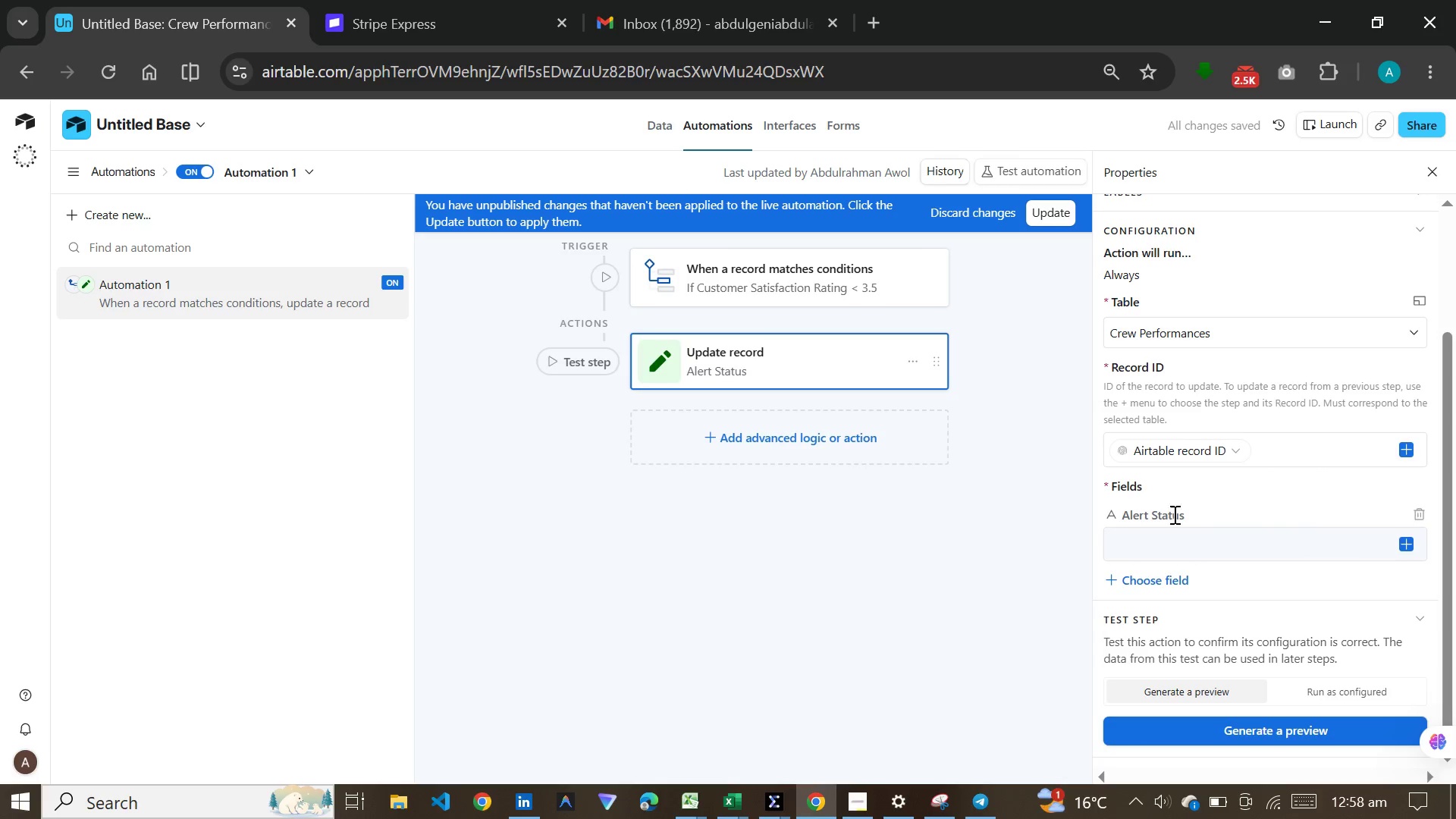 
left_click([1194, 538])
 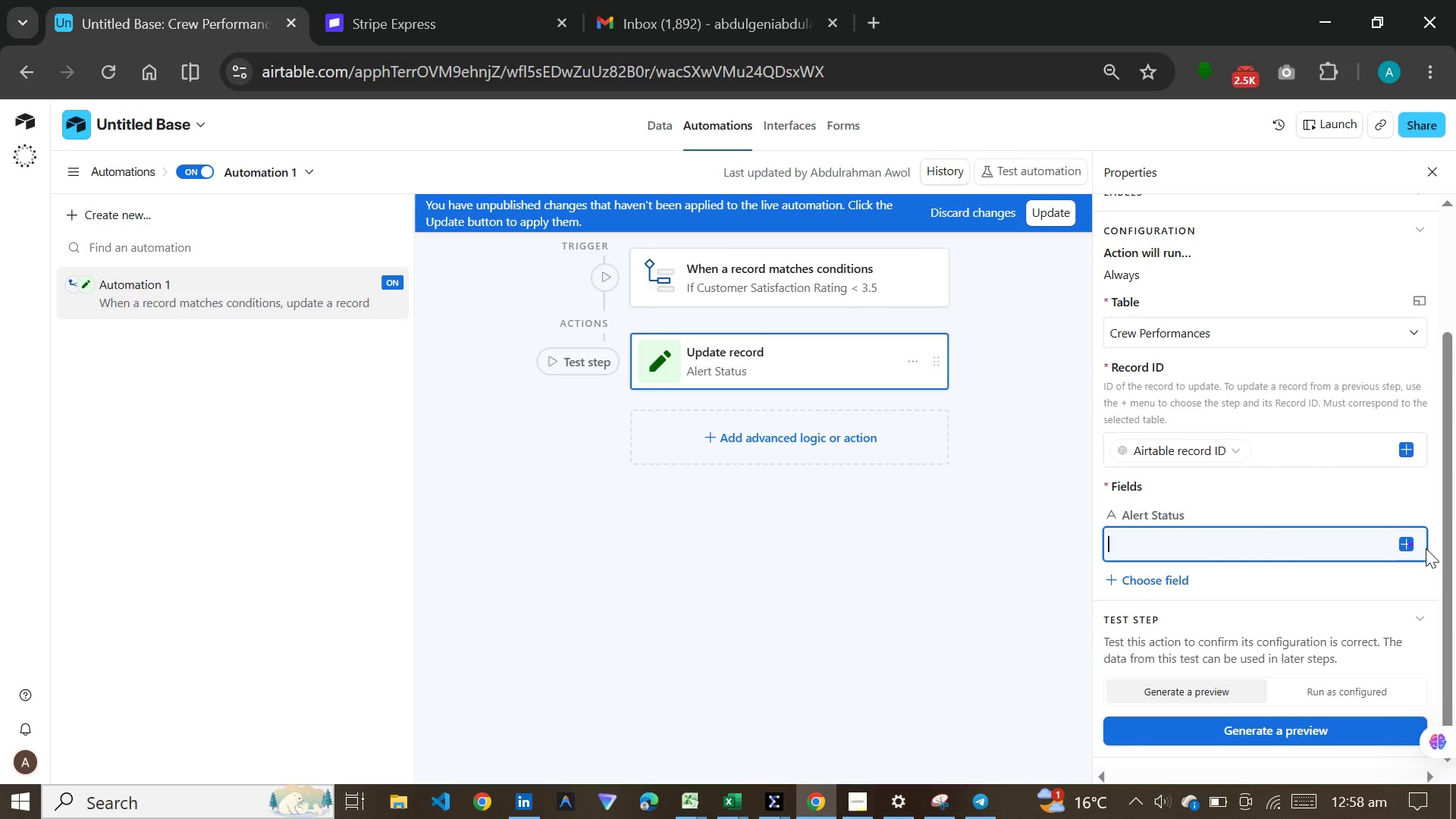 
left_click([1404, 543])
 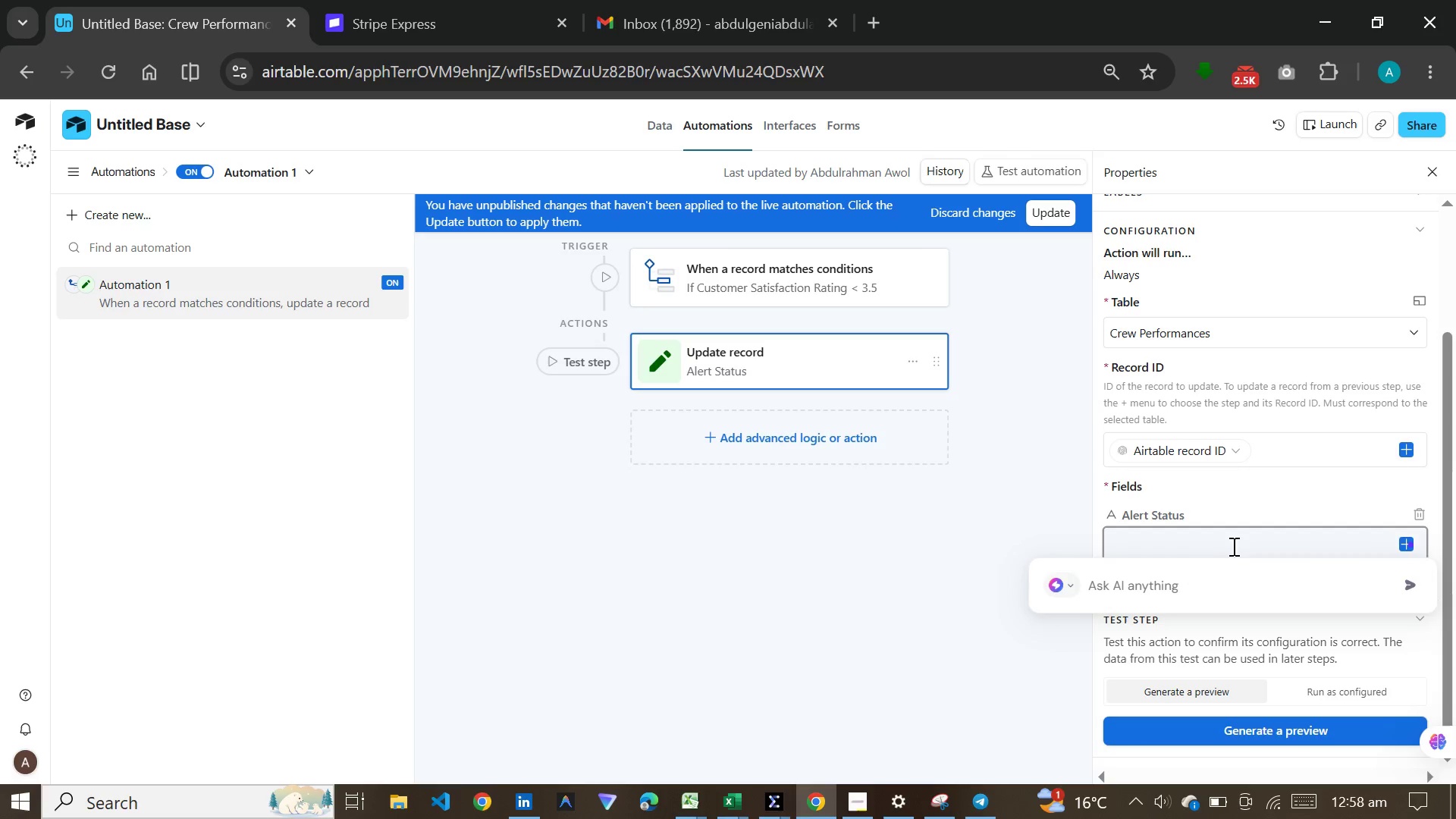 
left_click([1197, 542])
 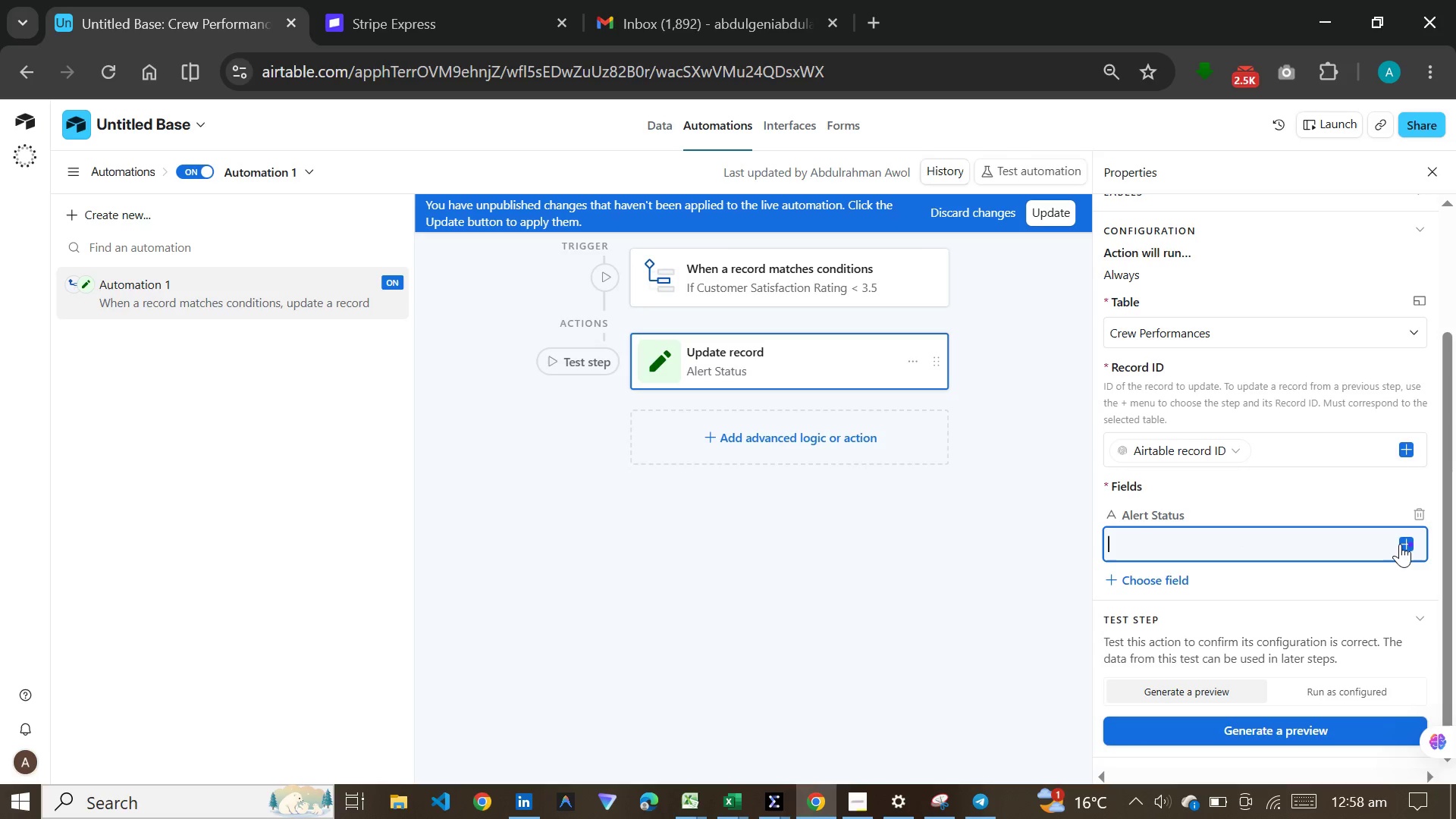 
left_click([1400, 544])
 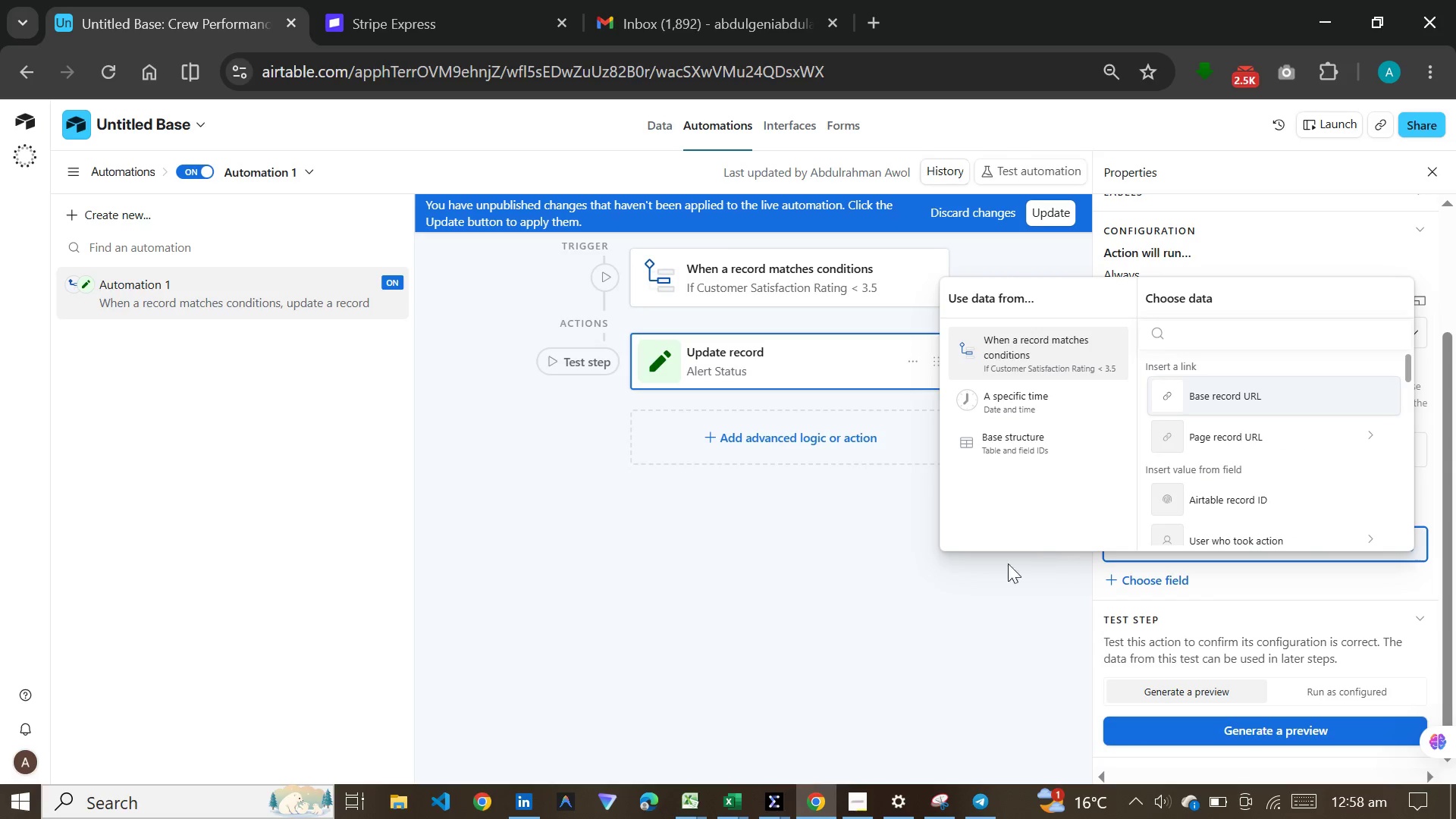 
left_click([964, 584])
 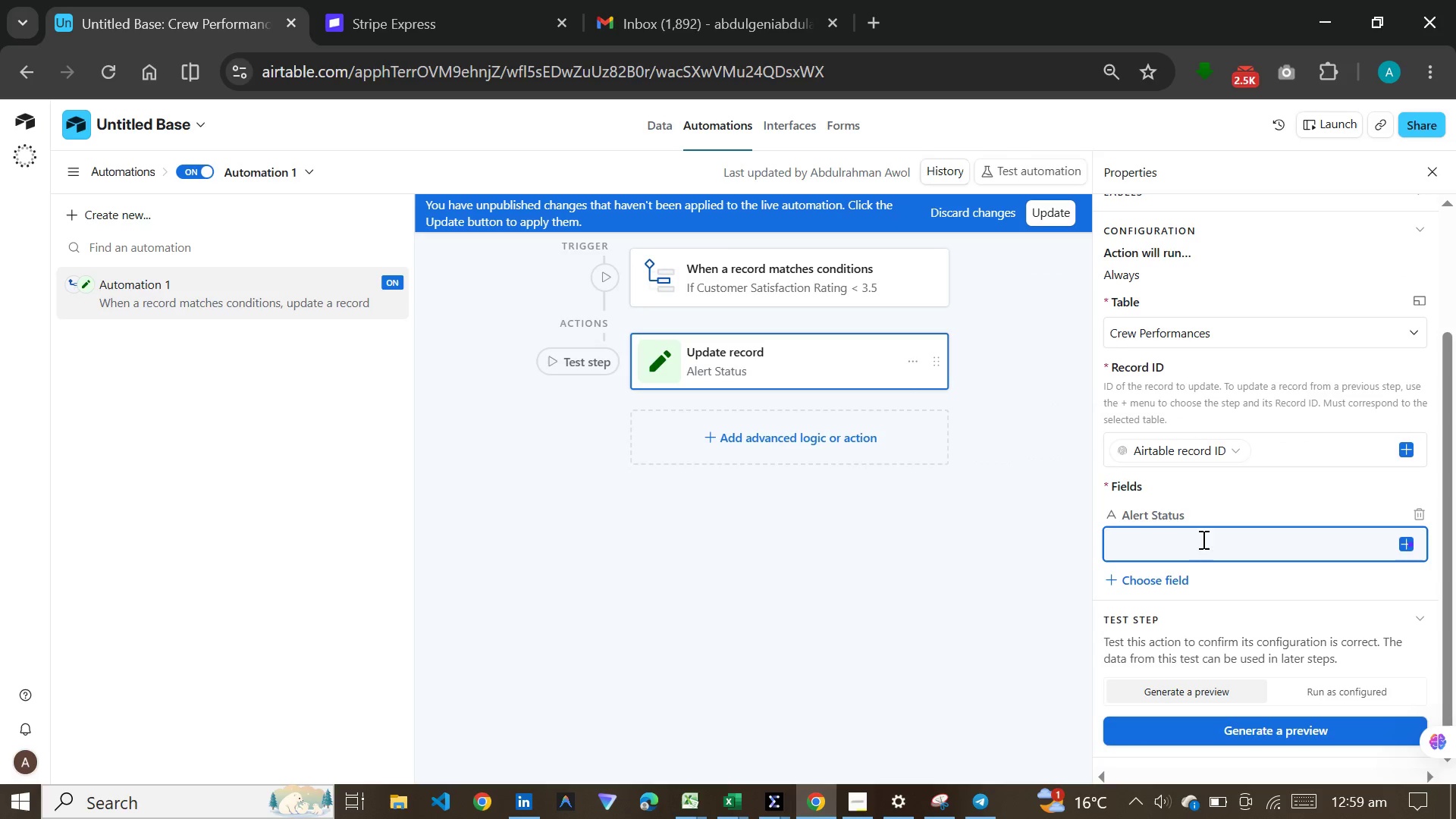 
key(Meta+V)
 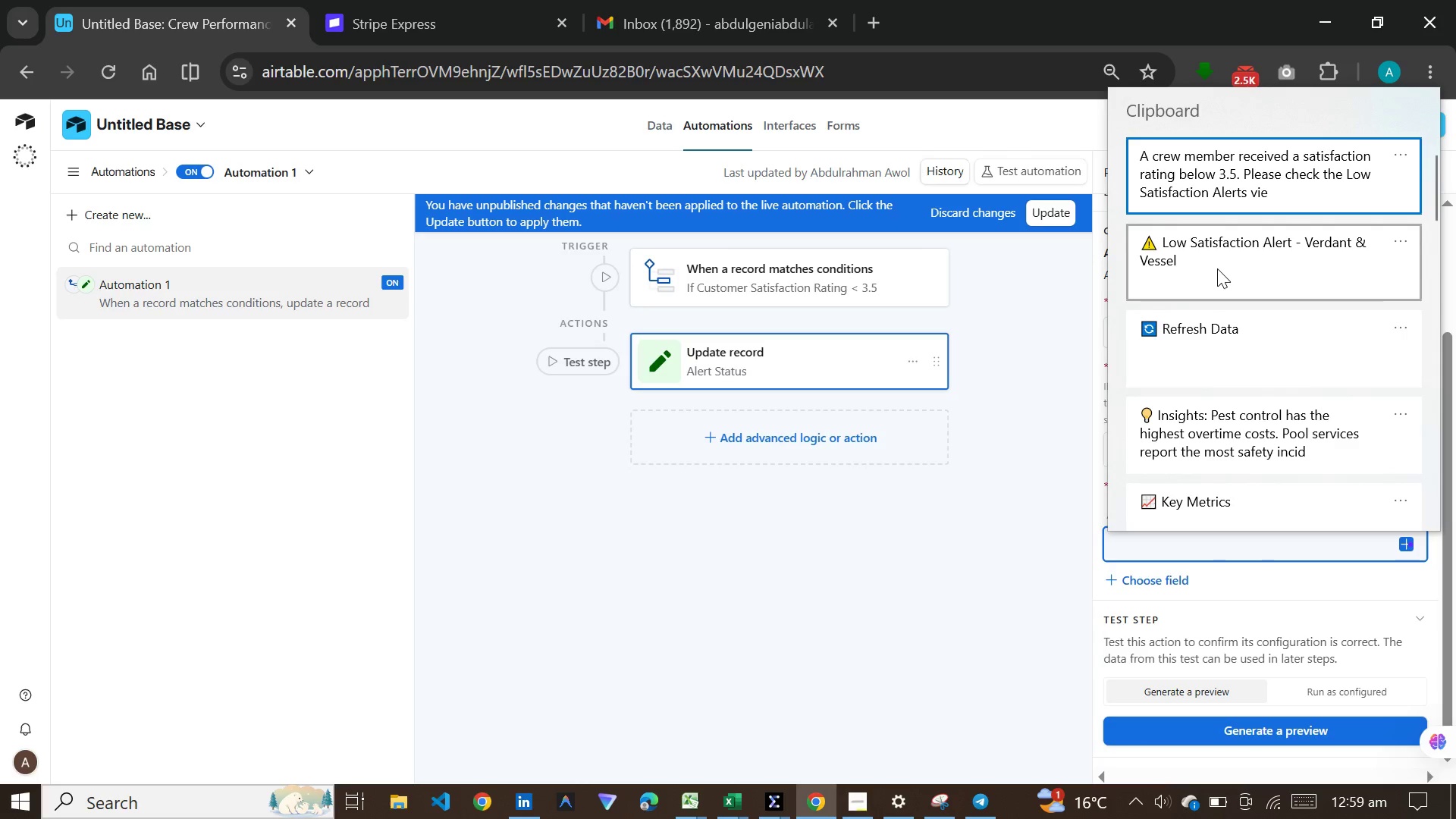 
left_click([1217, 268])
 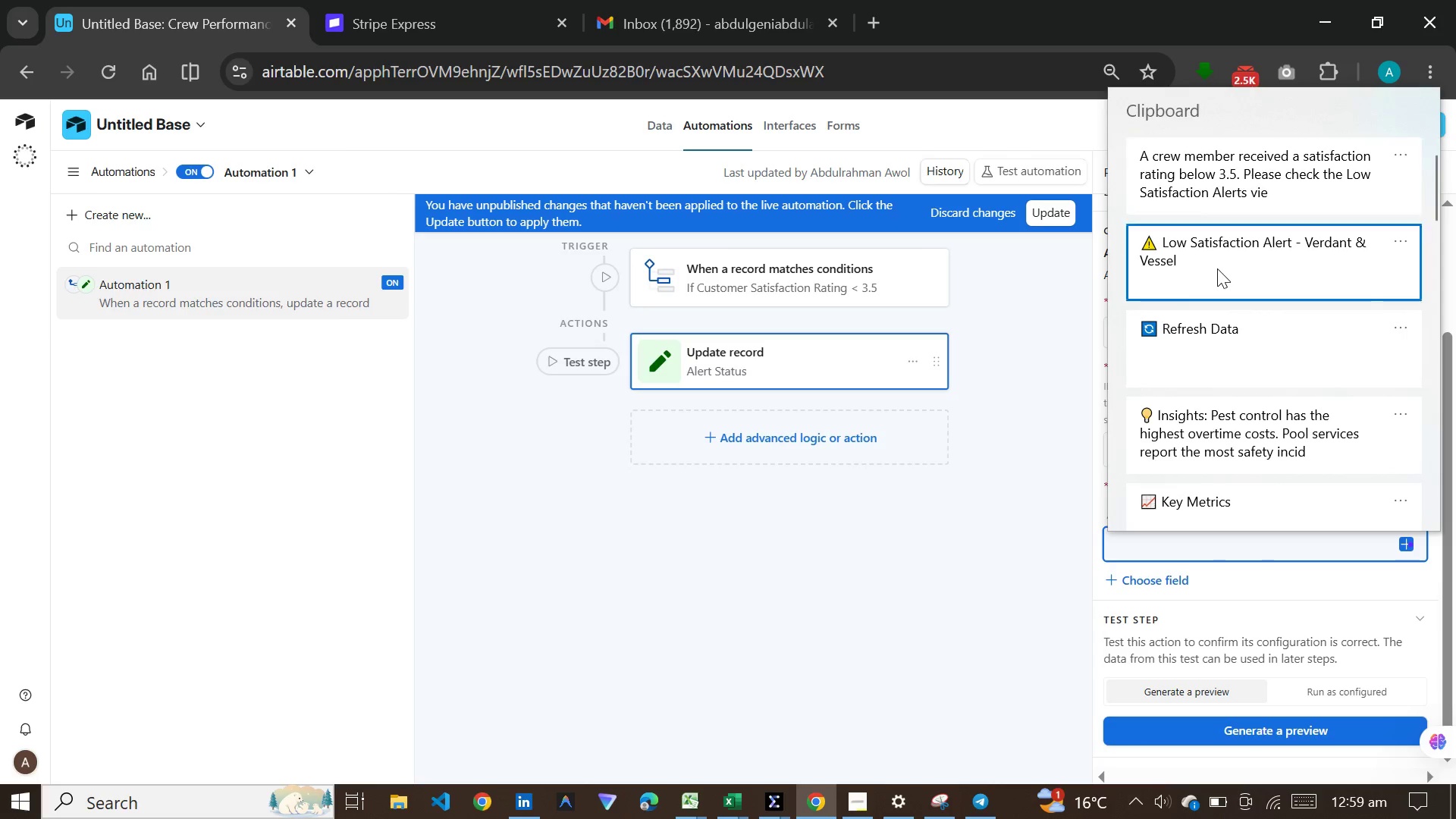 
key(Control+ControlLeft)
 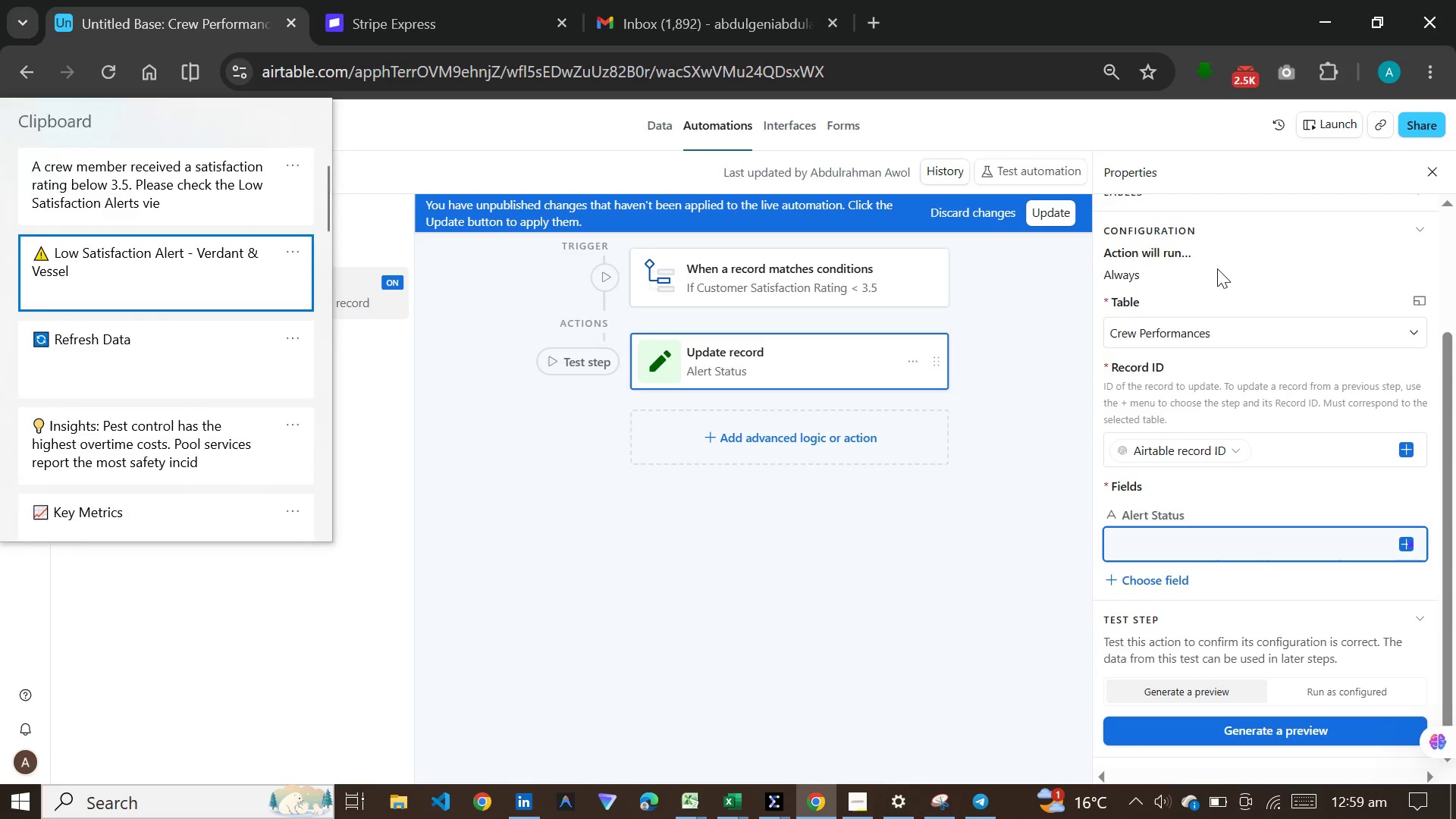 
key(Control+V)
 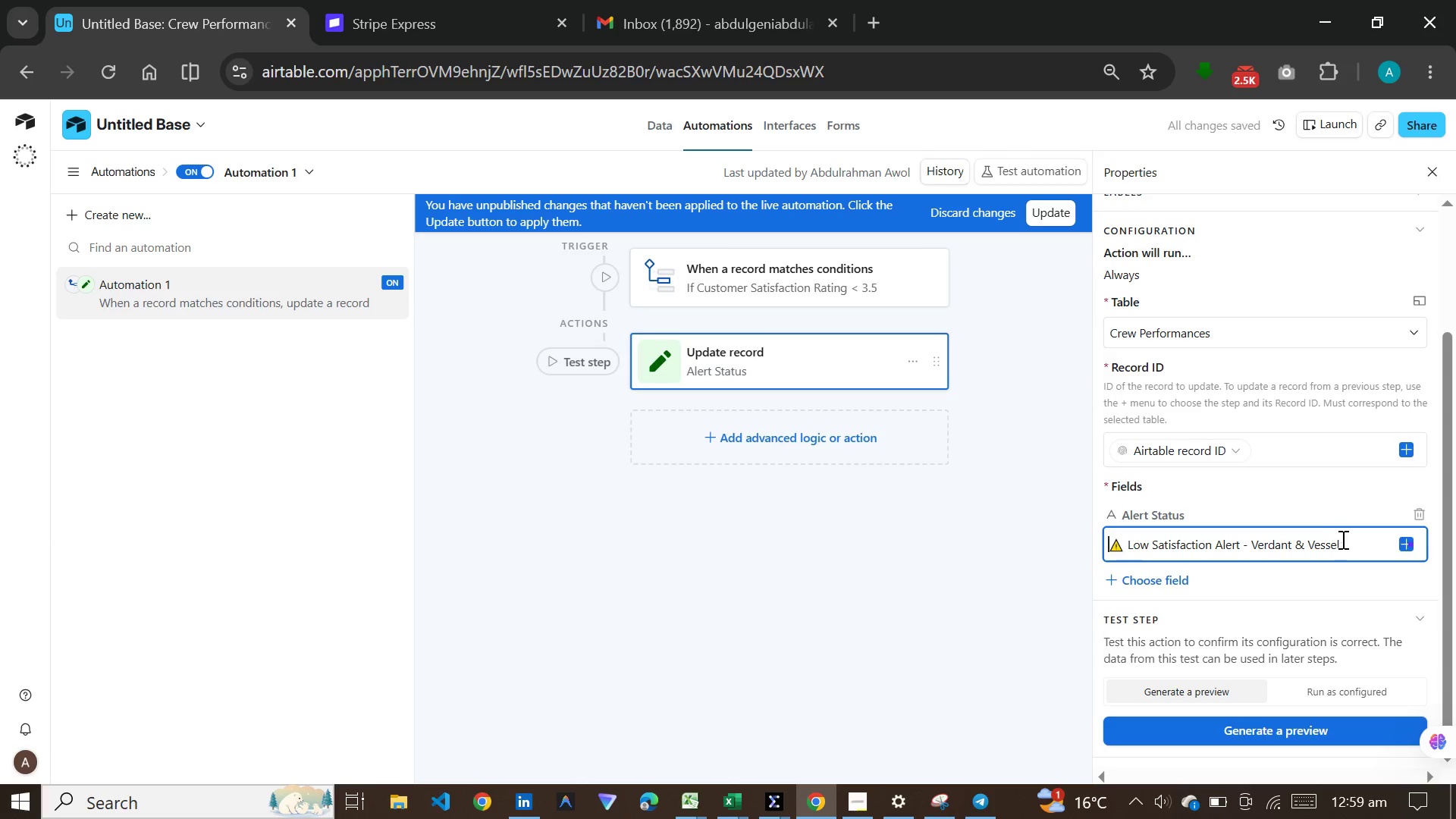 
wait(8.67)
 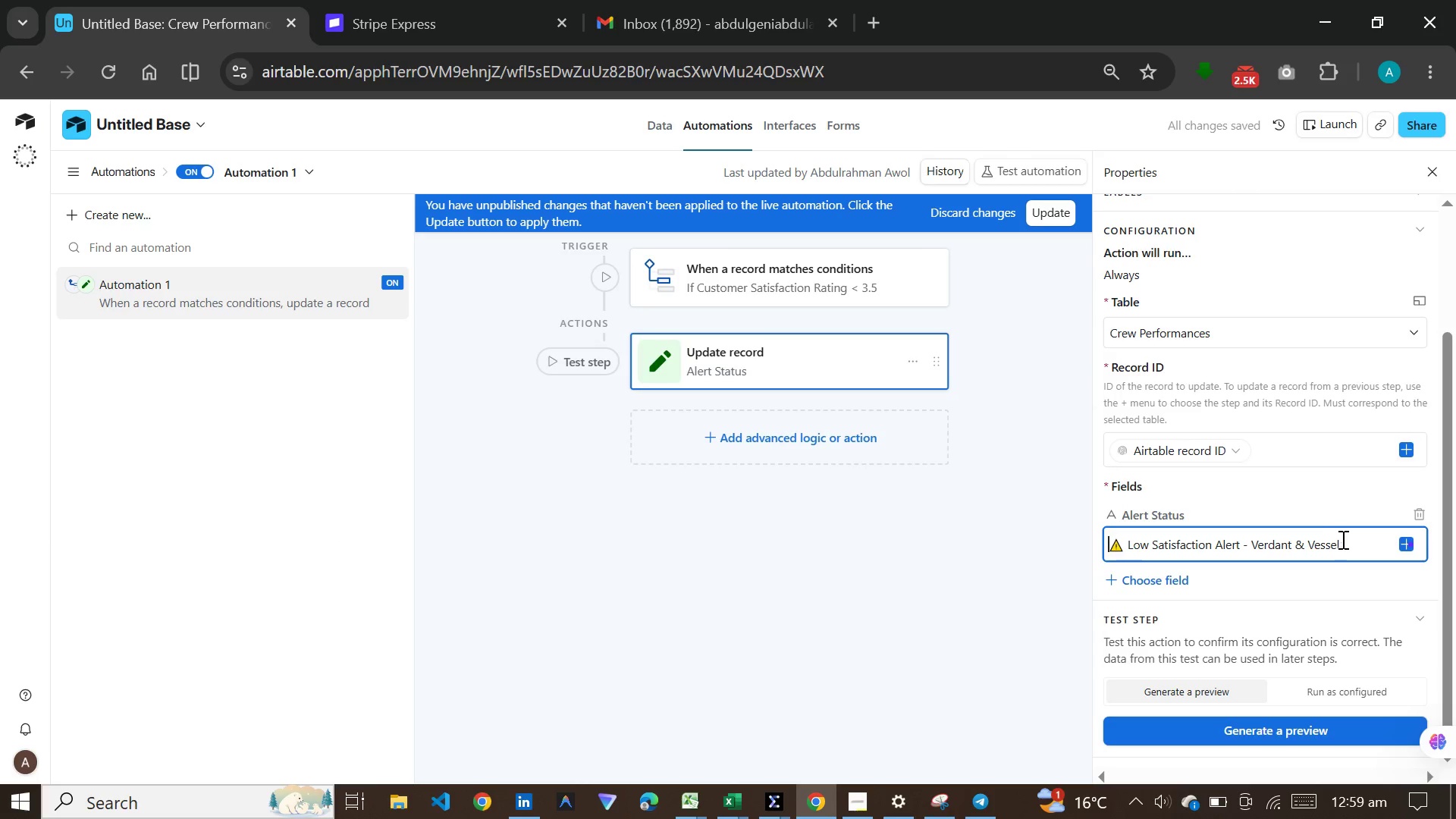 
left_click([589, 358])
 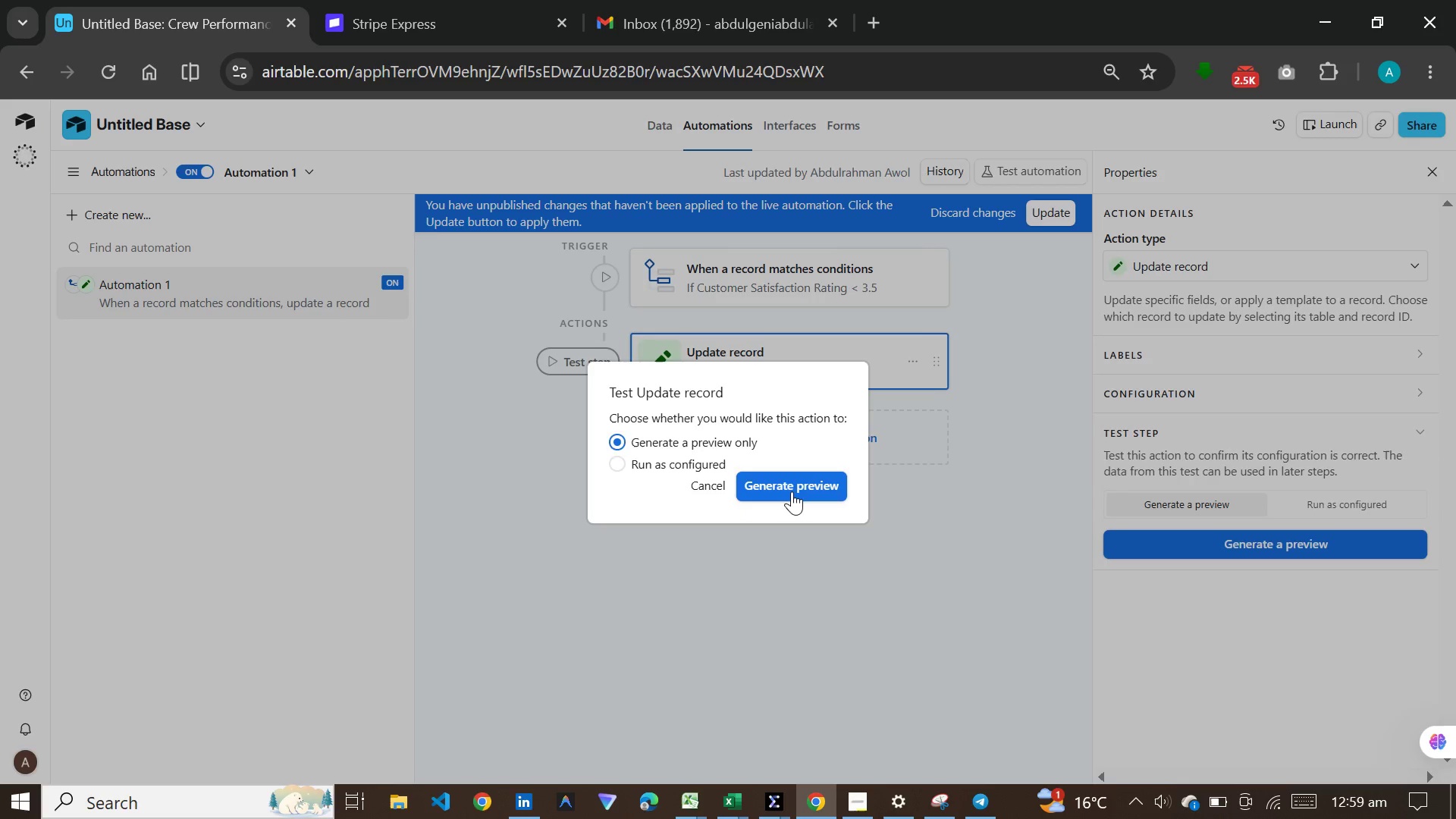 
left_click([792, 491])
 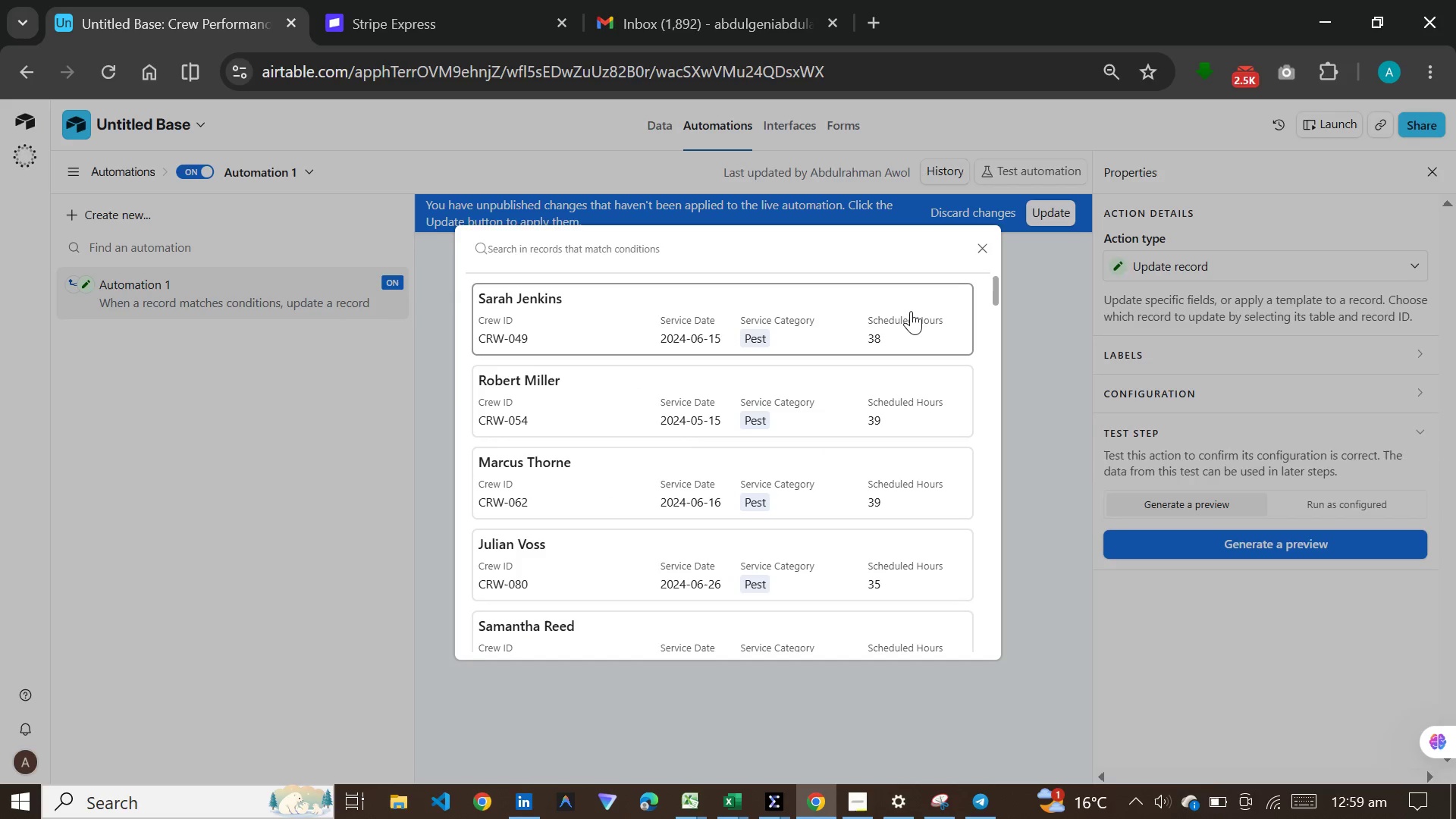 
wait(9.5)
 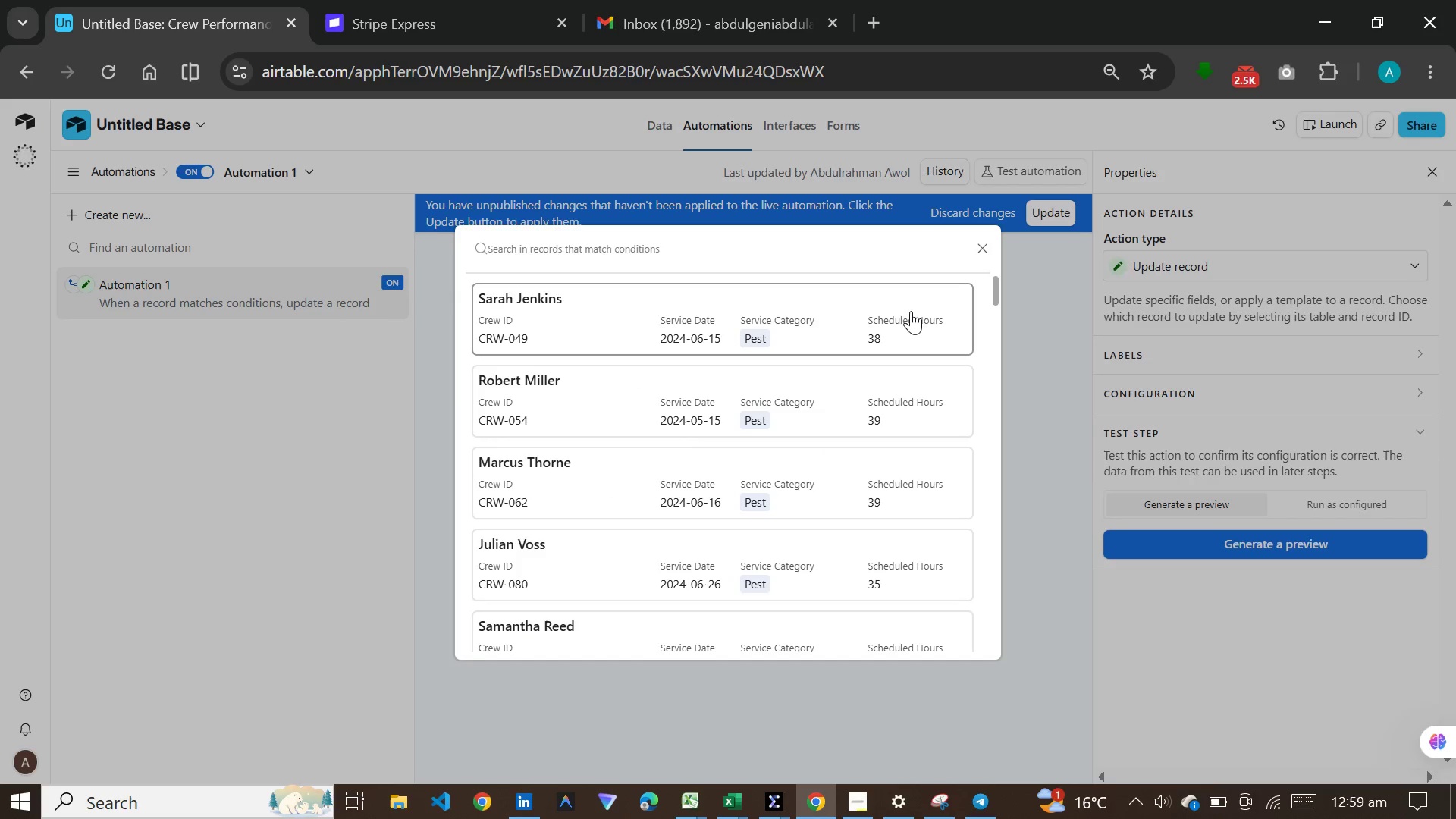 
left_click([981, 248])
 